 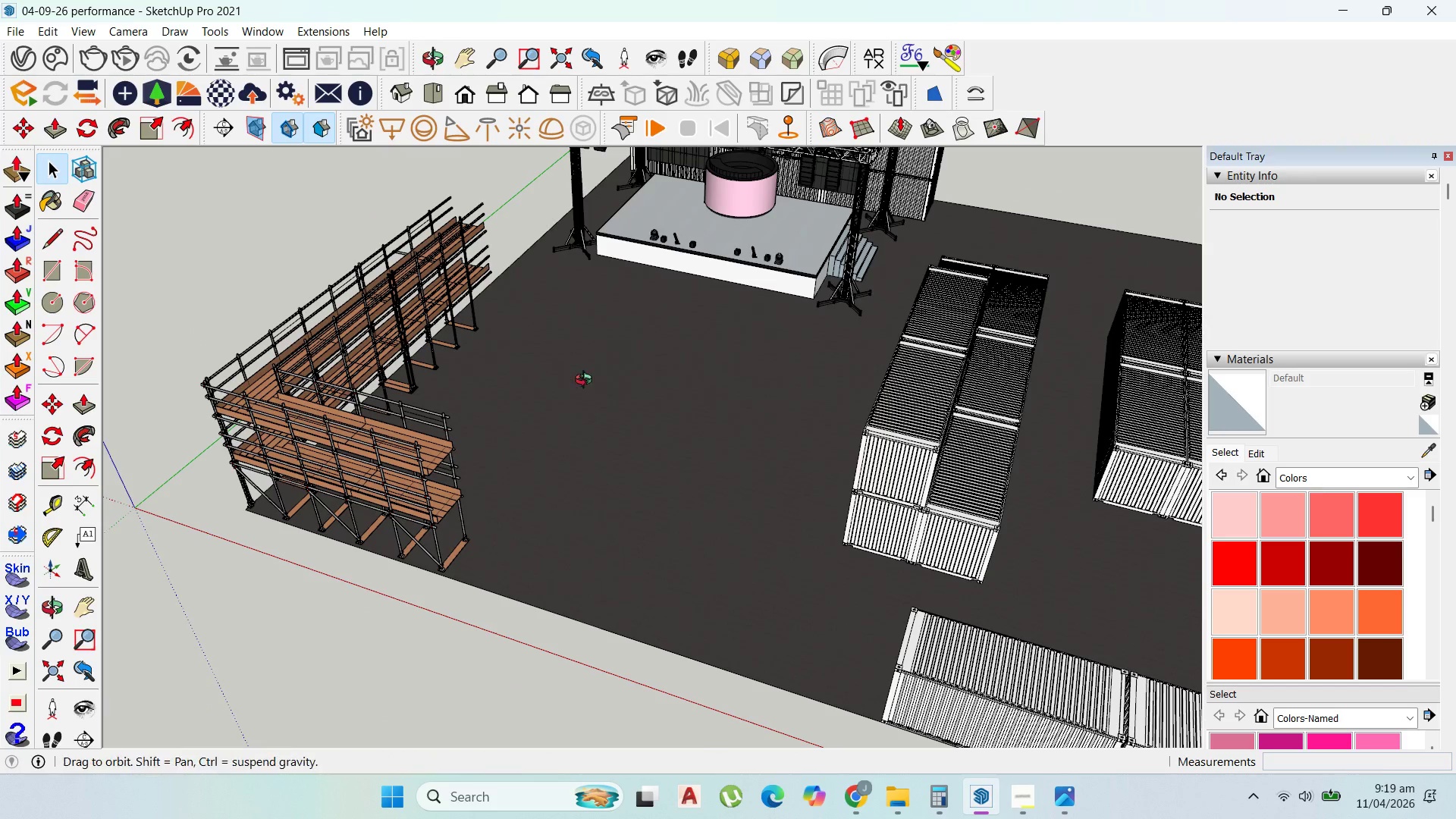 
scroll: coordinate [422, 473], scroll_direction: up, amount: 6.0
 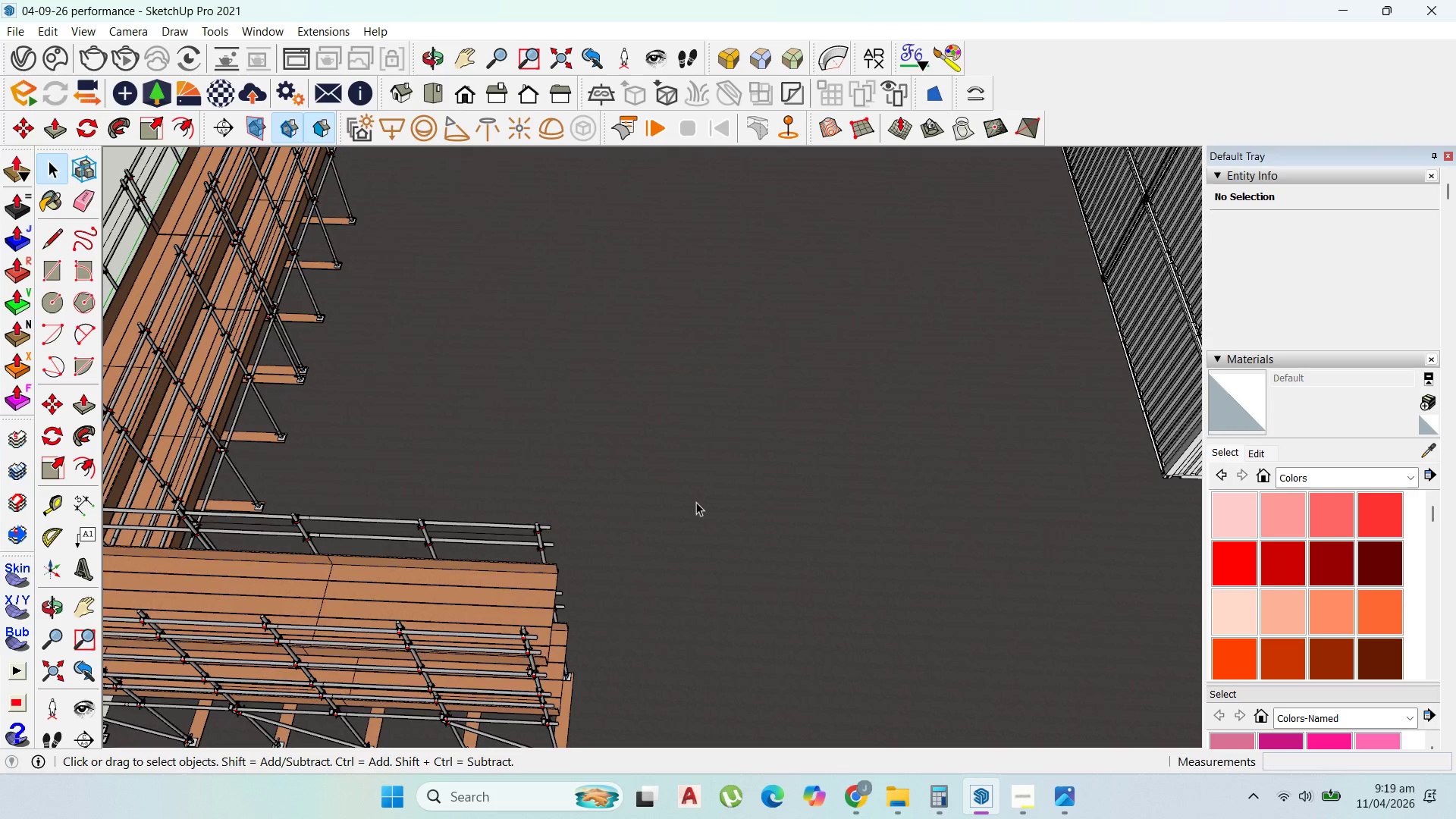 
scroll: coordinate [668, 500], scroll_direction: down, amount: 13.0
 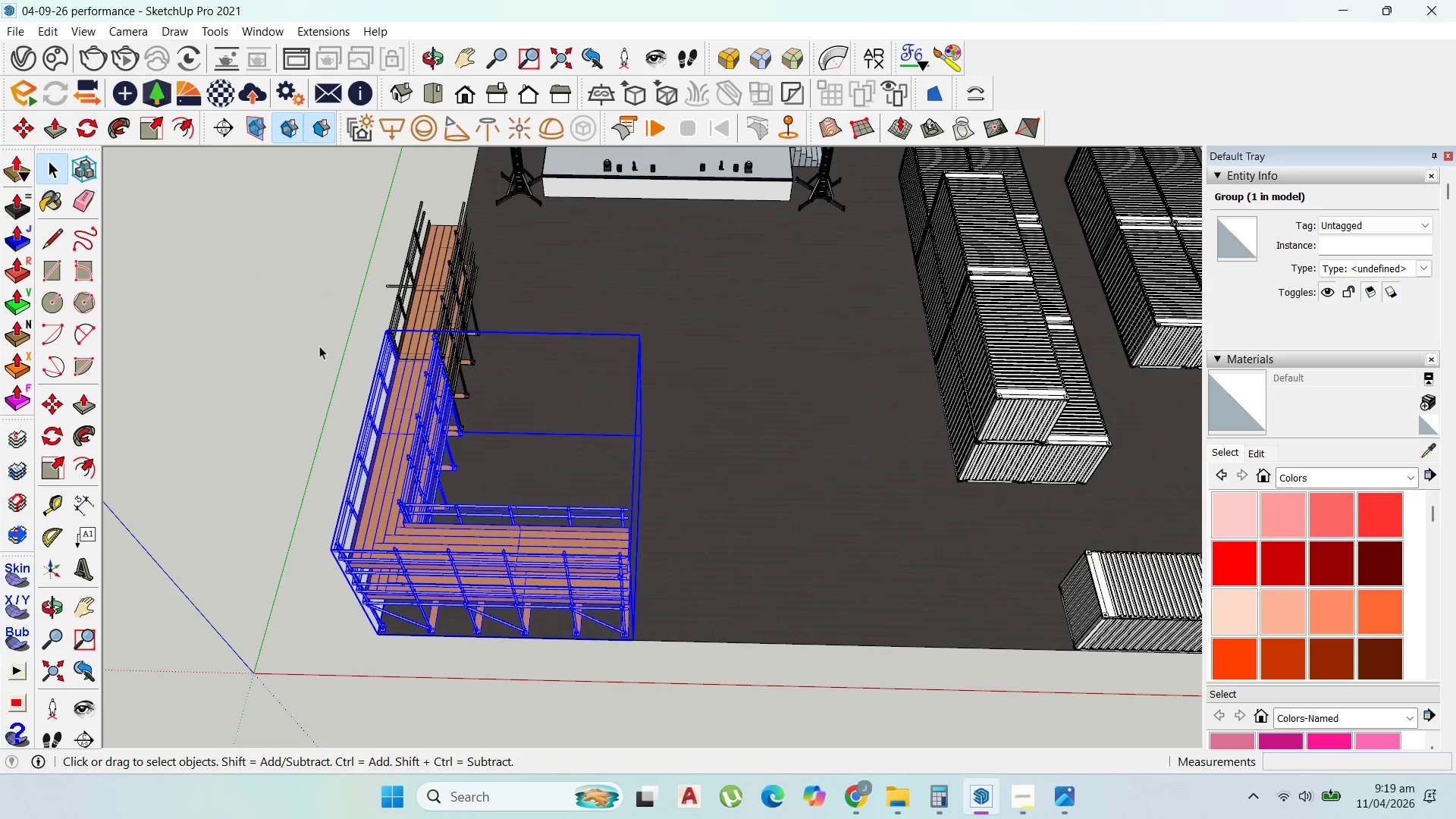 
hold_key(key=ShiftLeft, duration=0.83)
 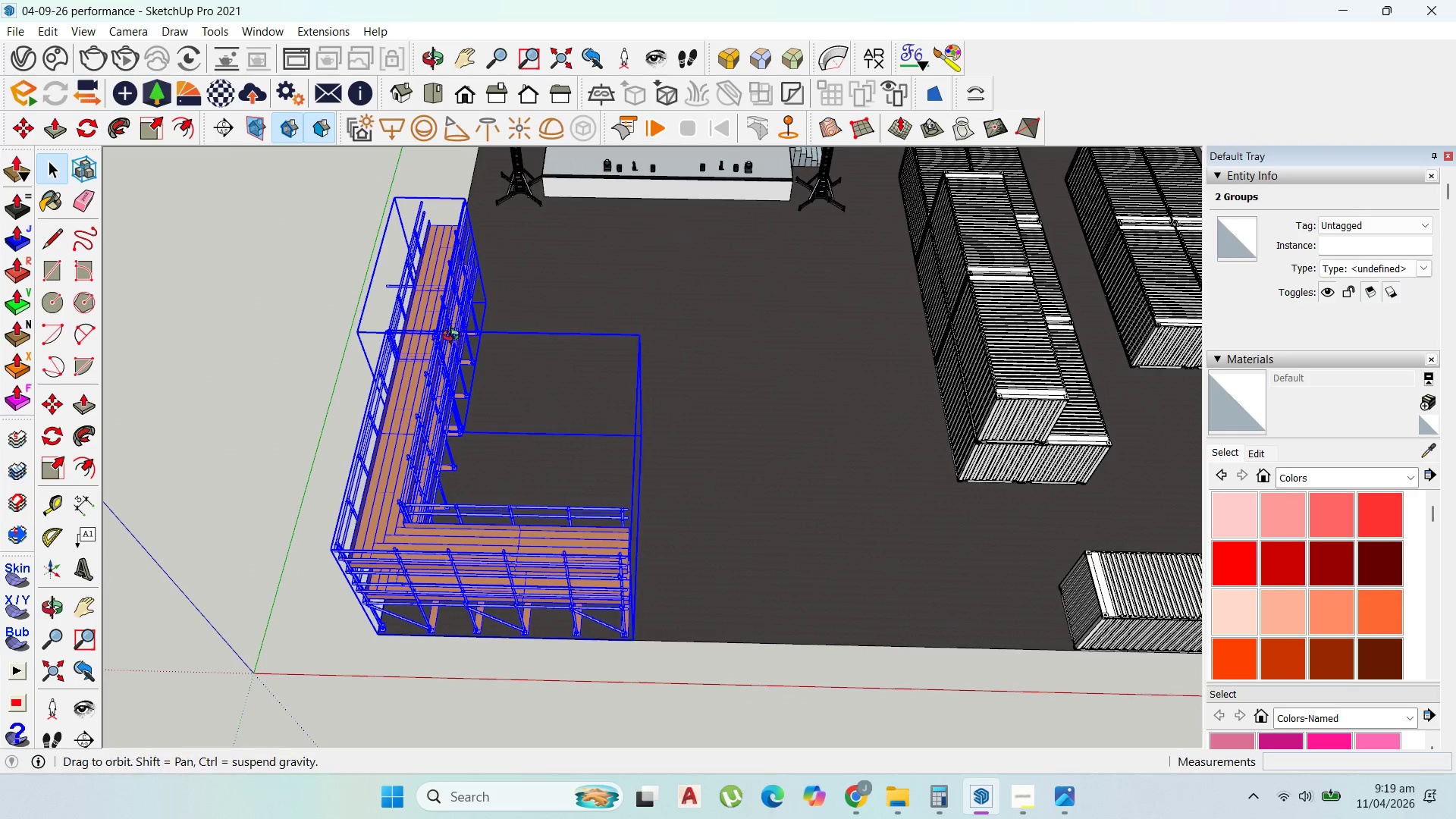 
scroll: coordinate [532, 327], scroll_direction: down, amount: 6.0
 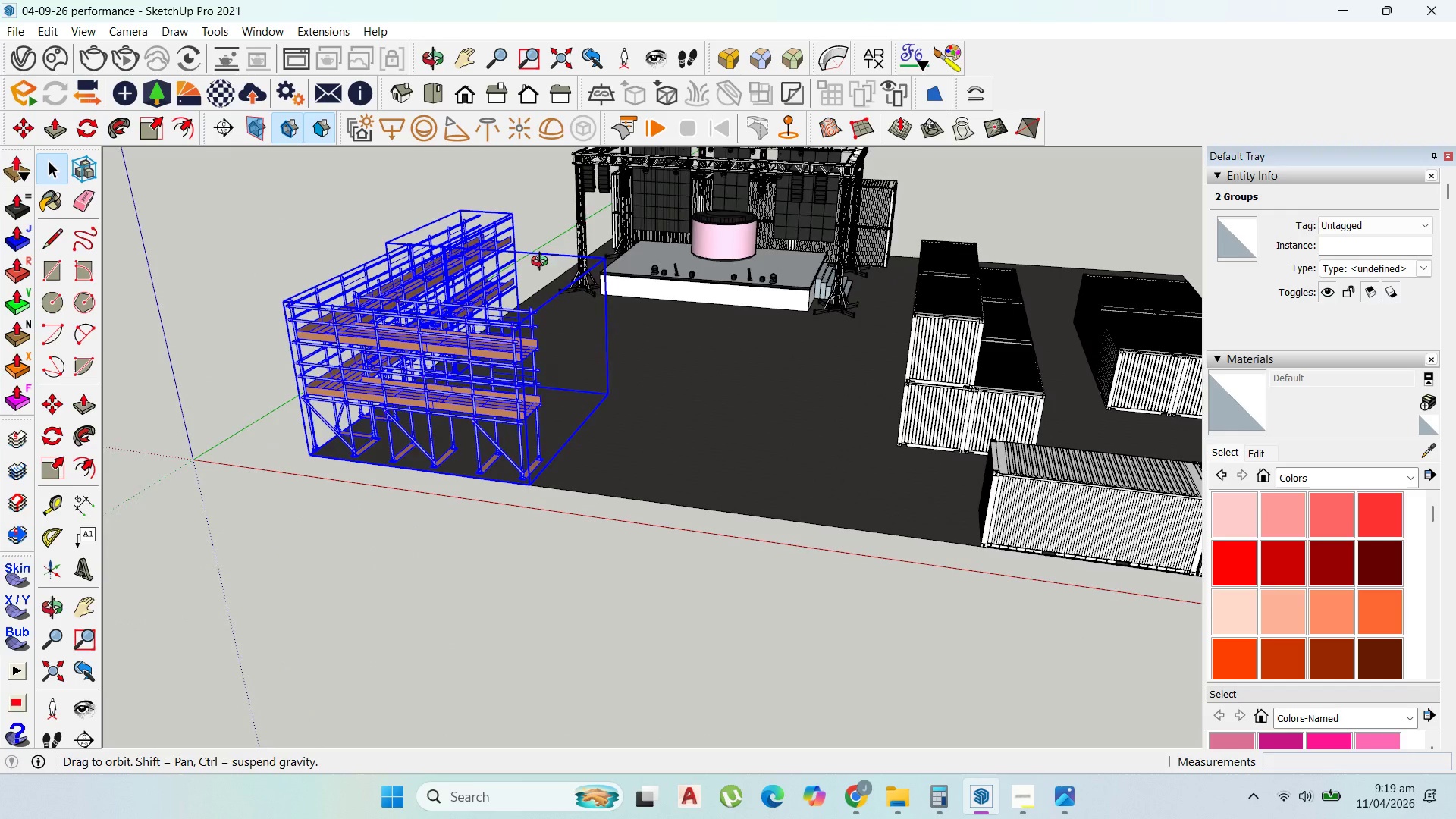 
key(Delete)
 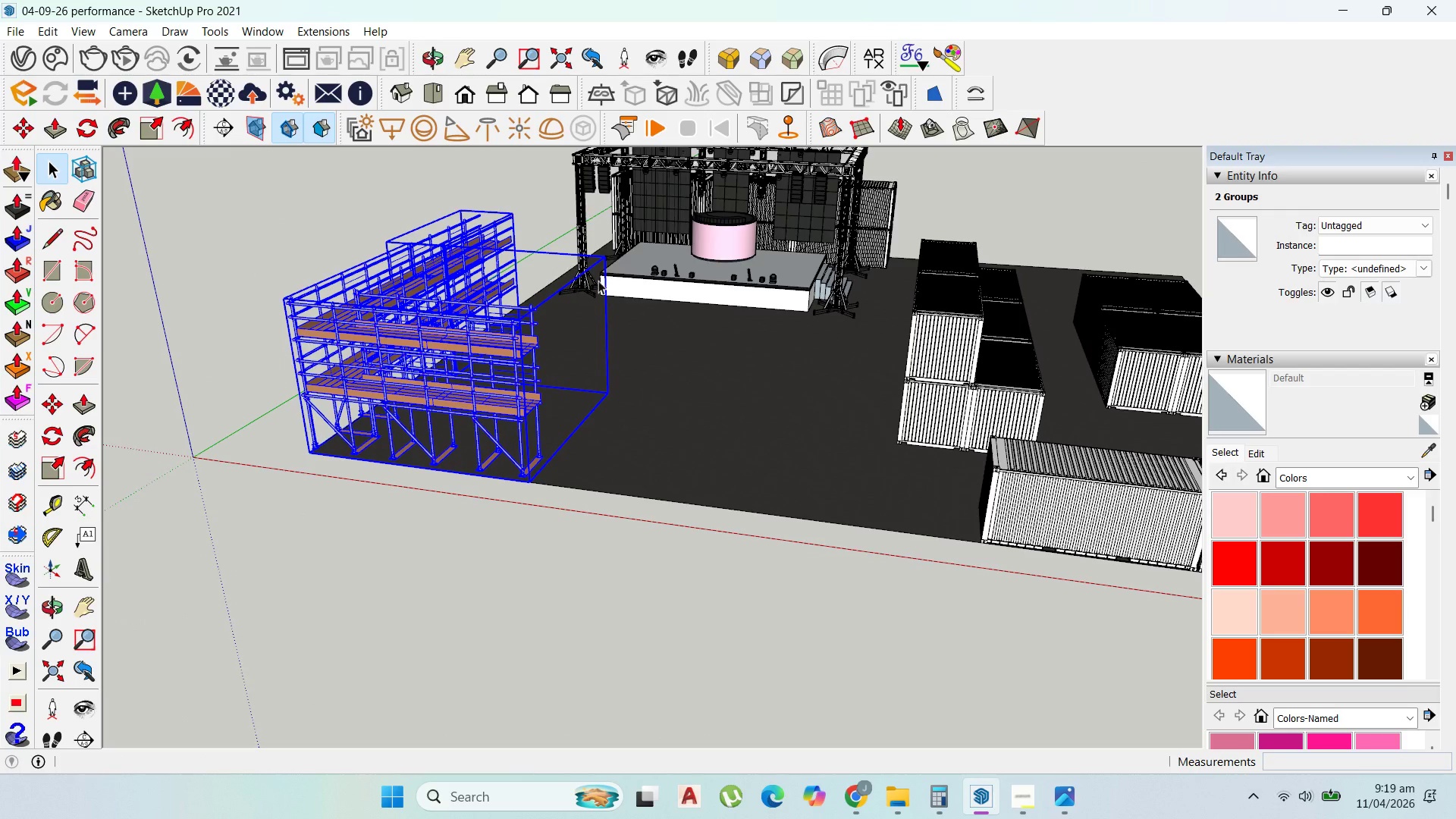 
scroll: coordinate [786, 291], scroll_direction: up, amount: 5.0
 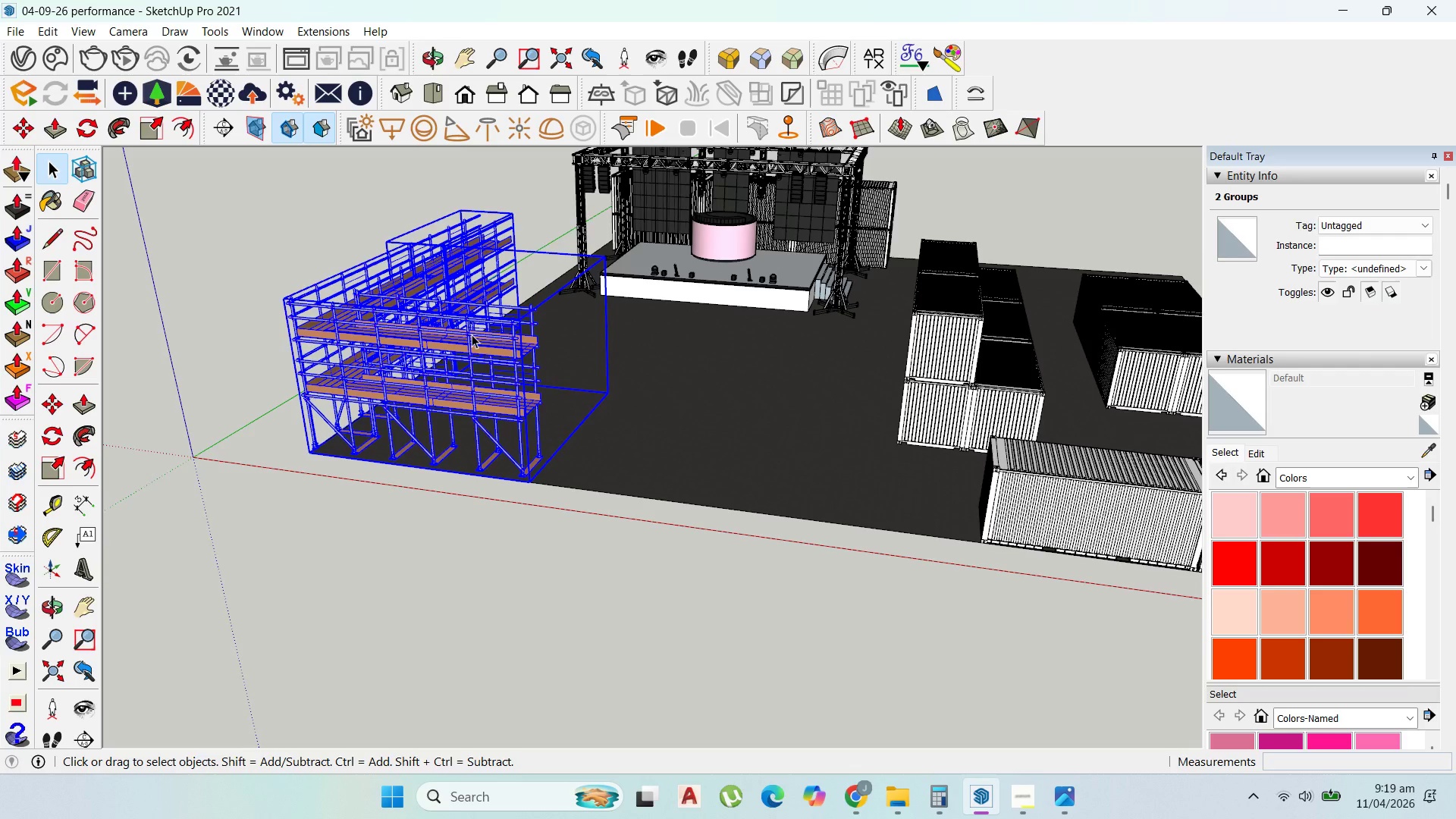 
left_click([472, 334])
 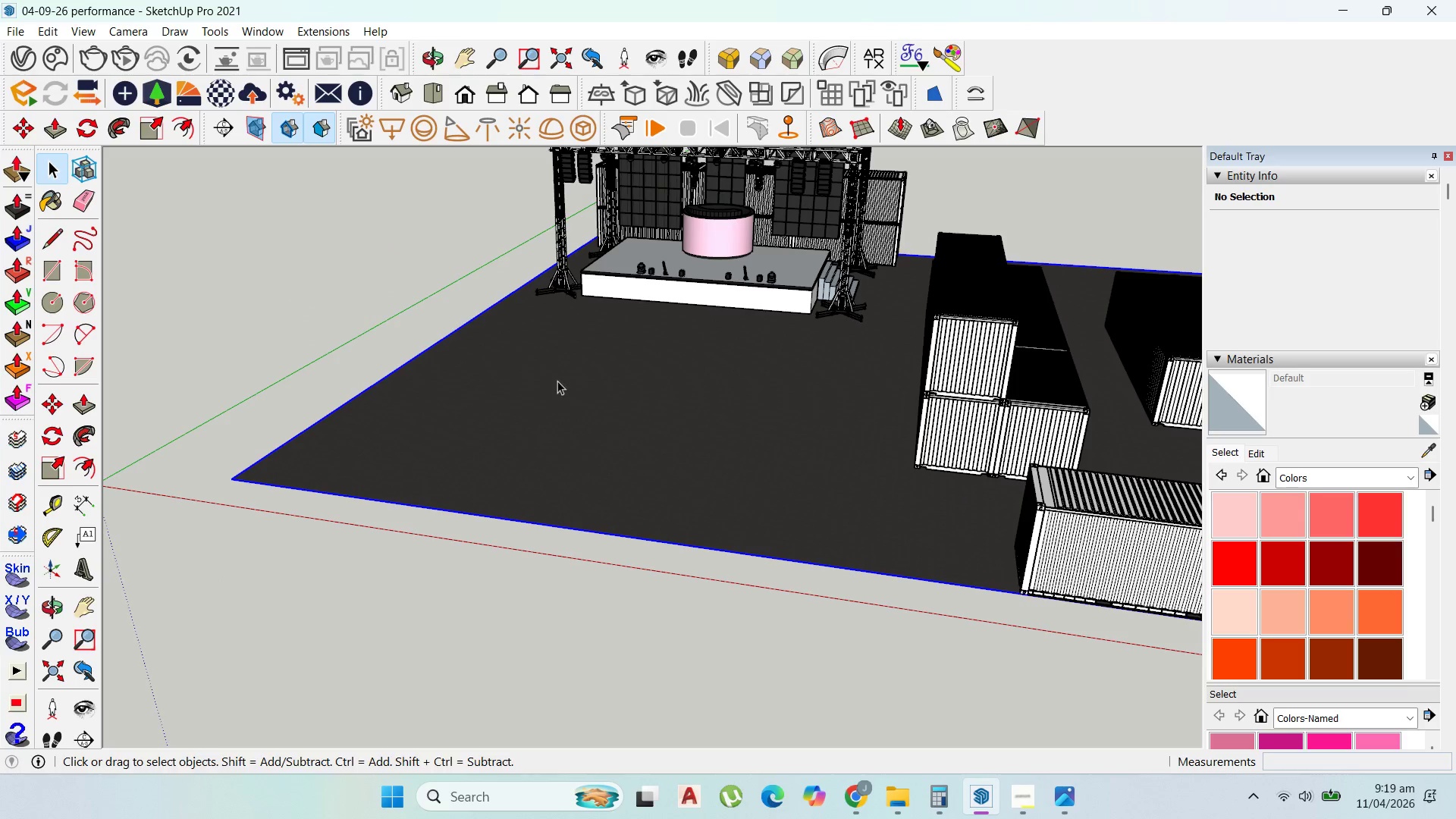 
scroll: coordinate [579, 386], scroll_direction: down, amount: 2.0
 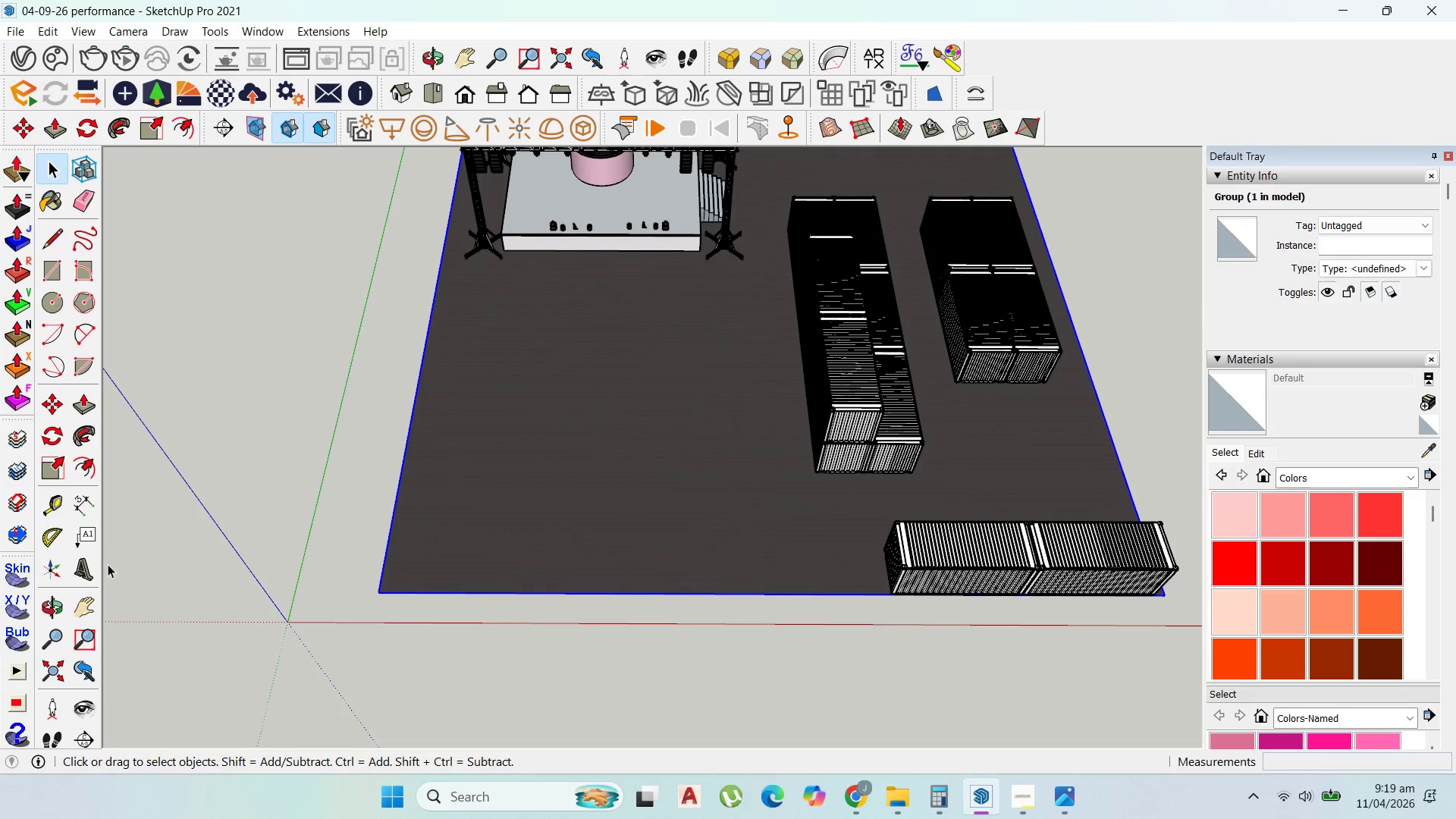 
left_click([43, 514])
 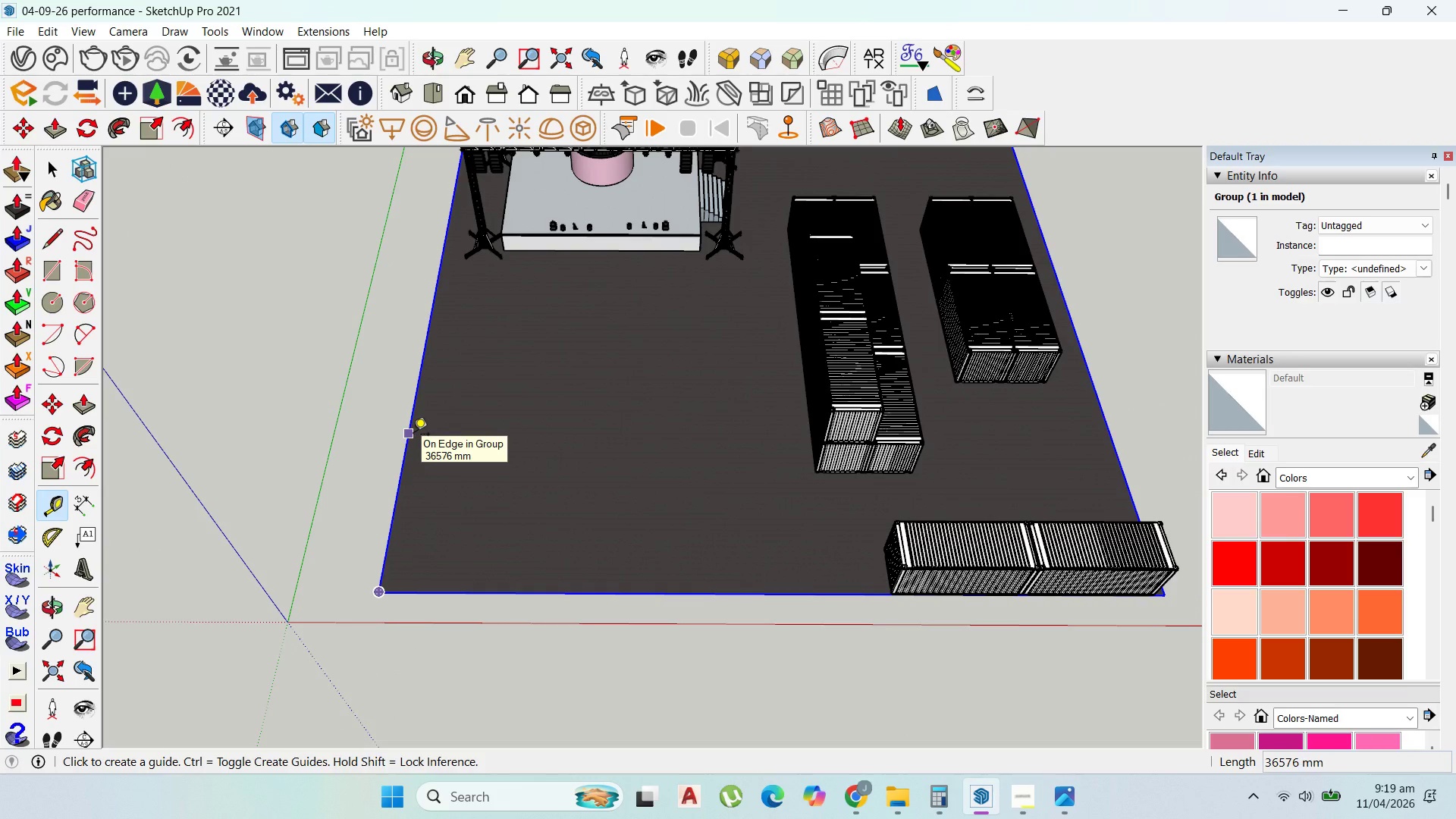 
left_click([413, 435])
 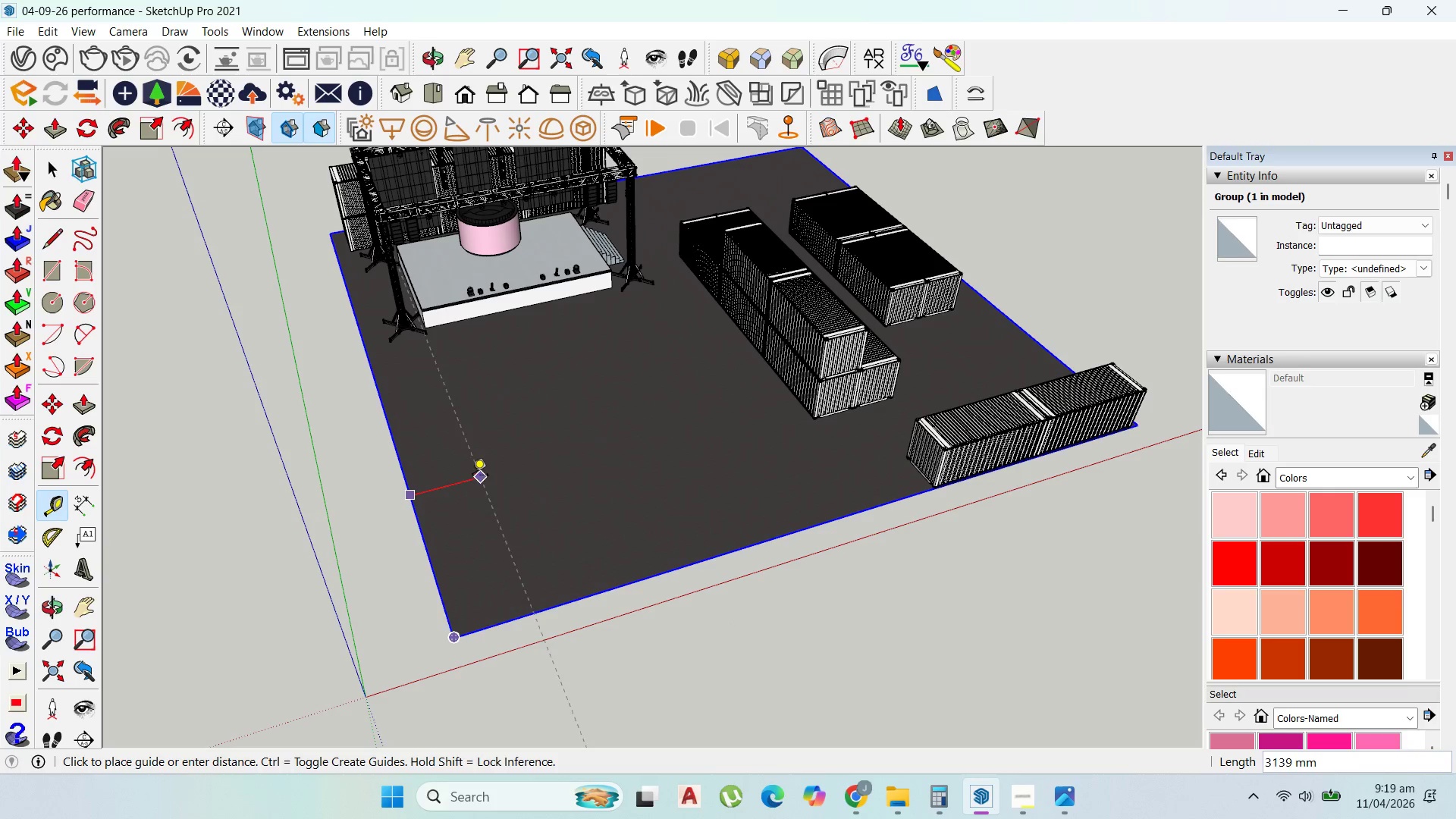 
wait(5.91)
 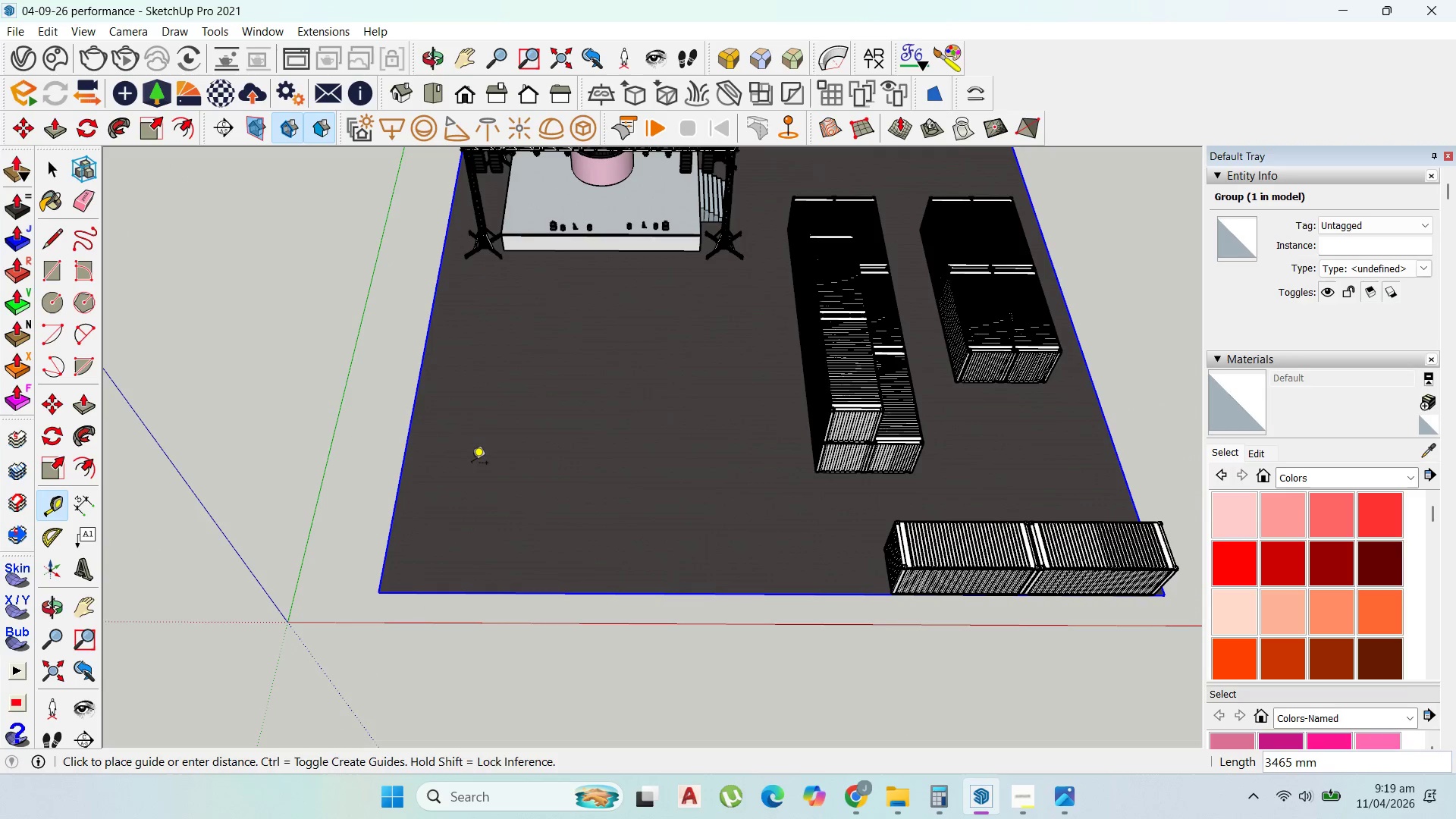 
type(3000)
 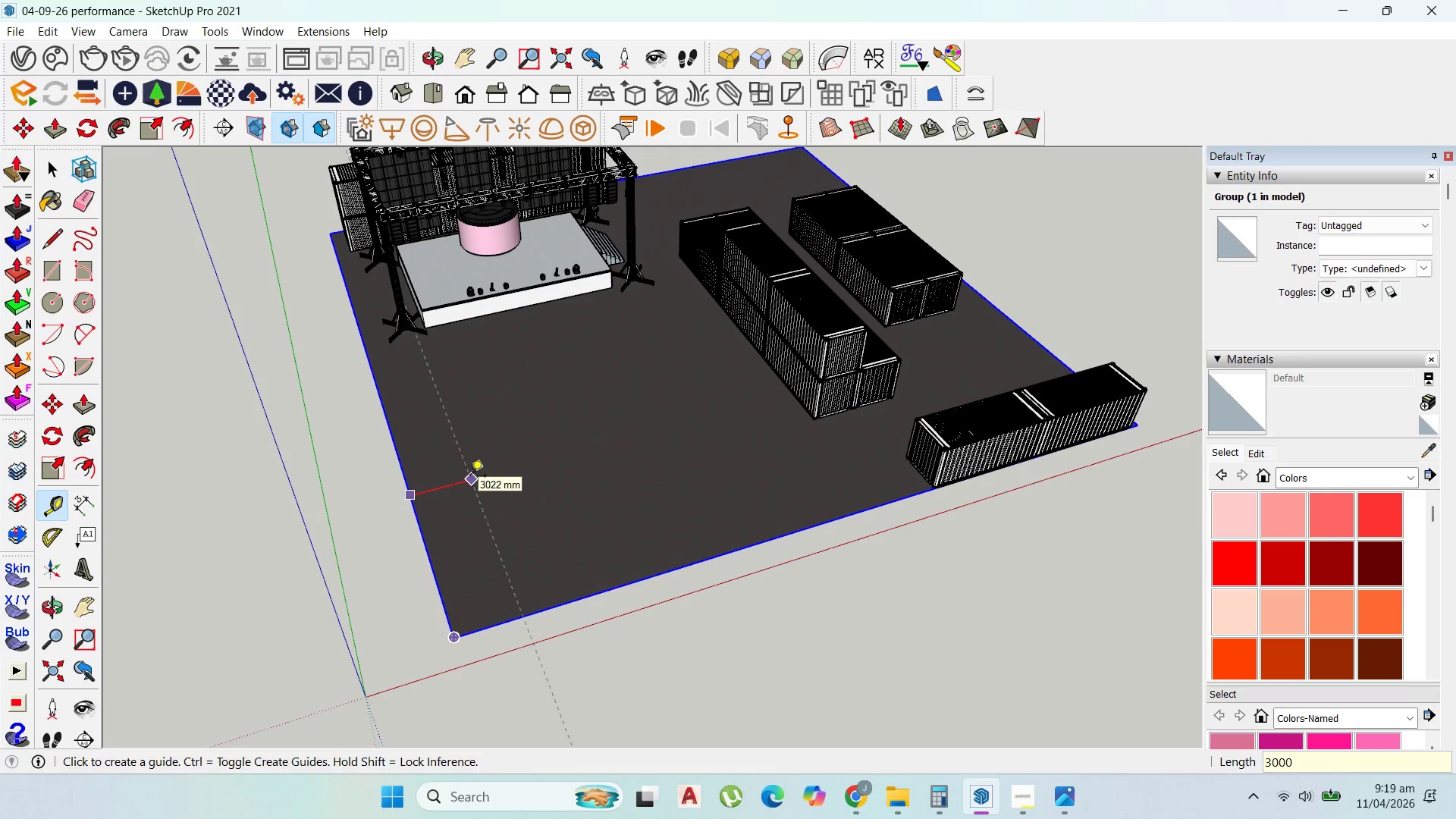 
key(Enter)
 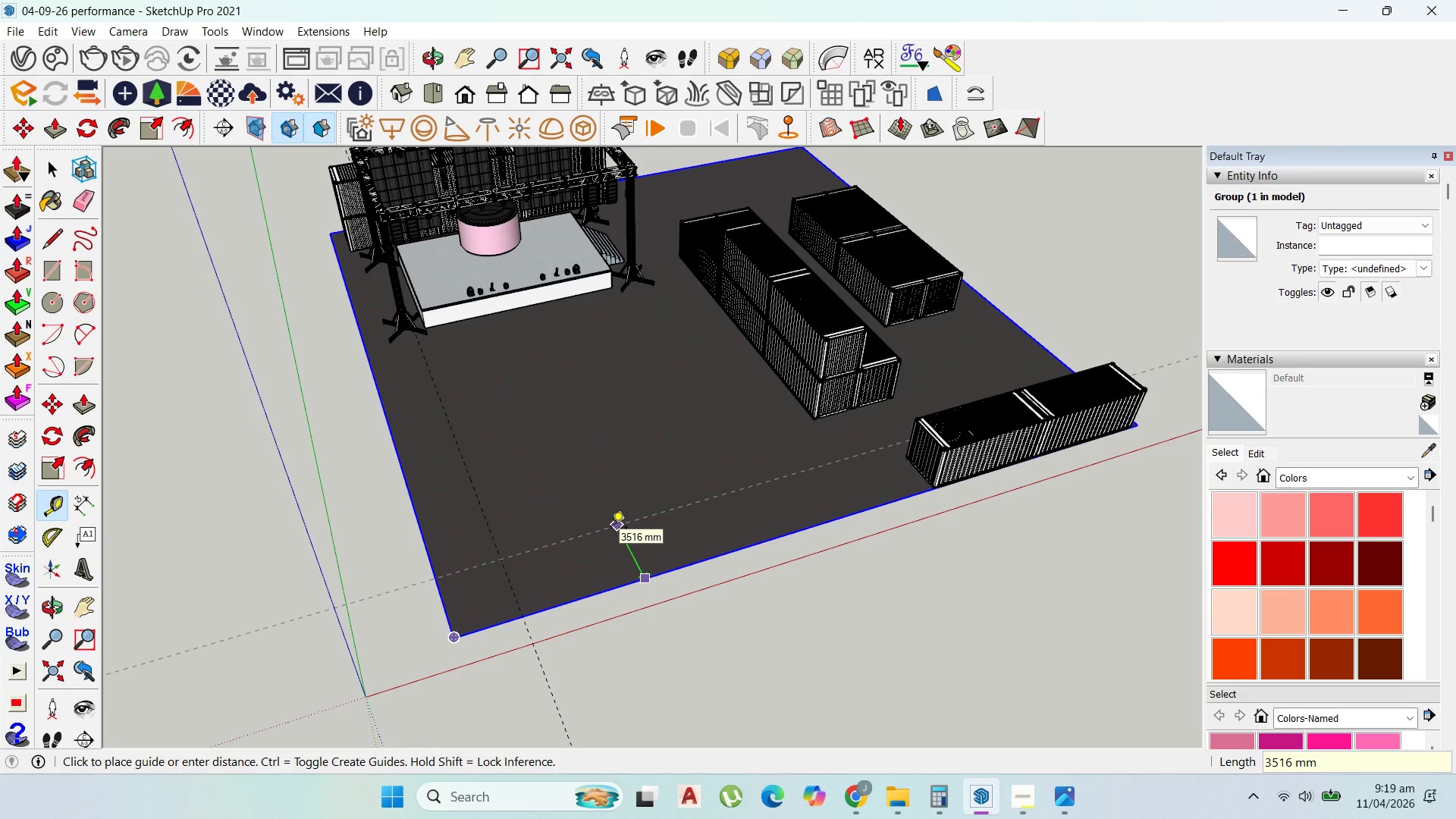 
type(300)
 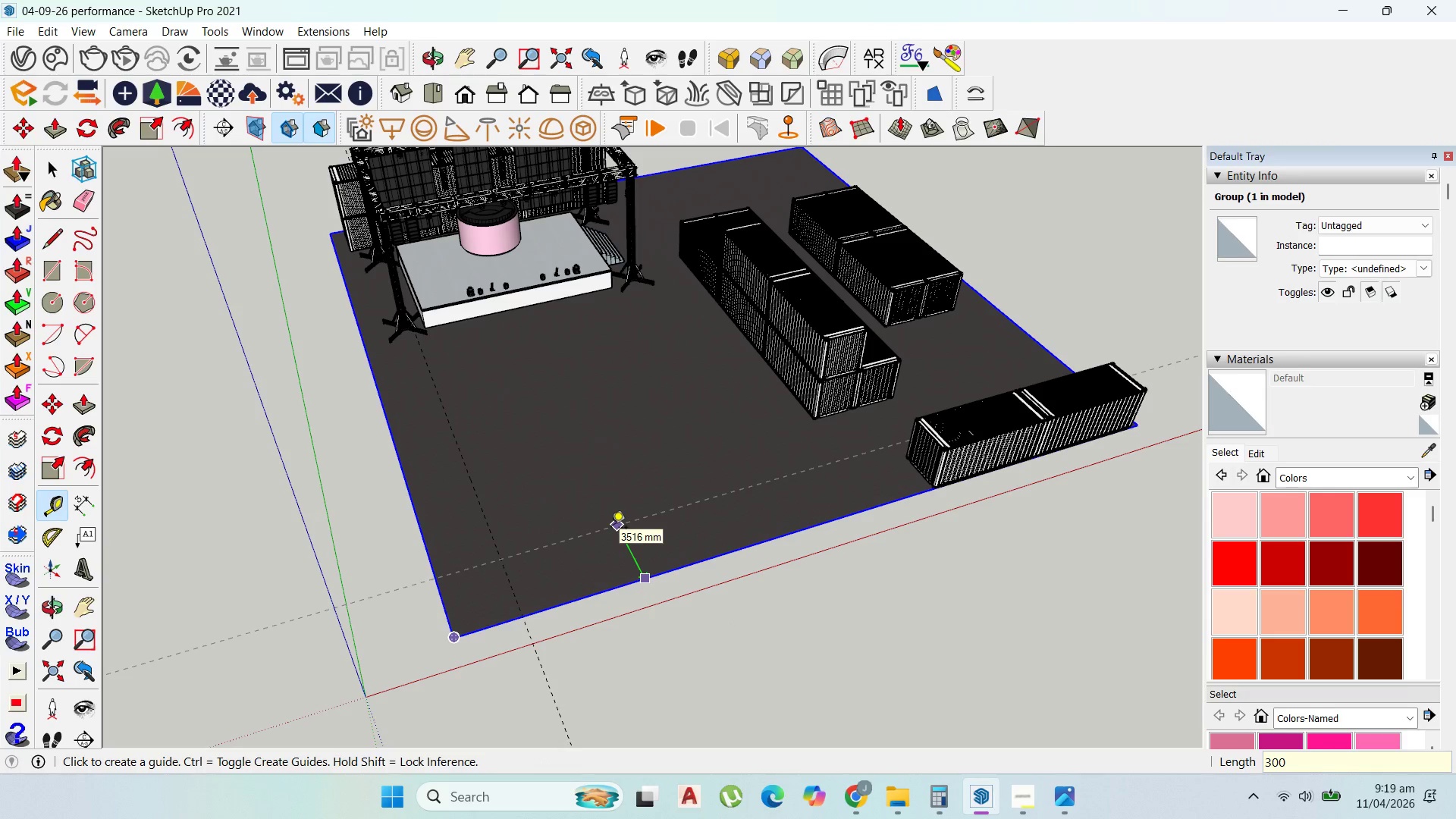 
key(Enter)
 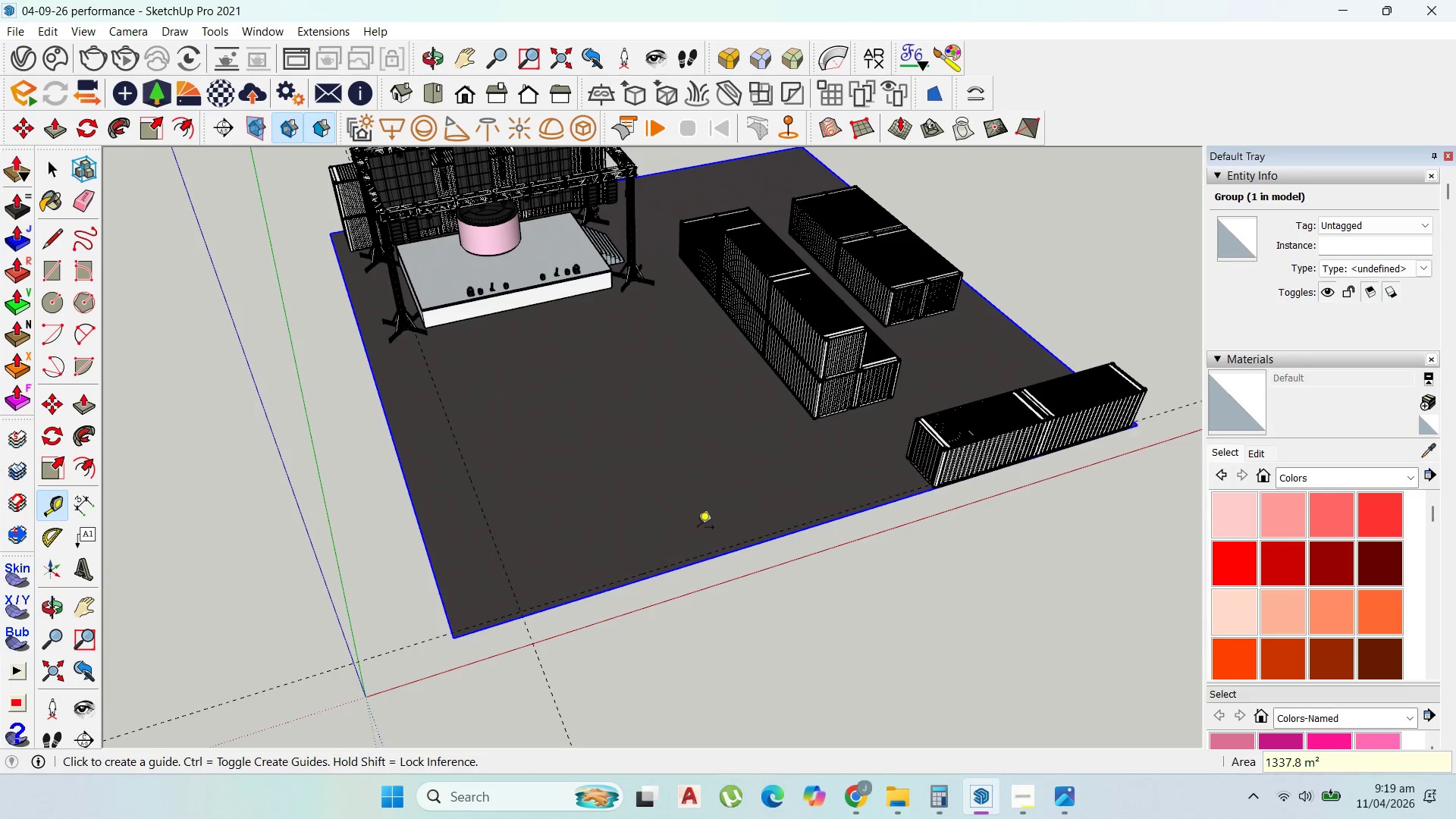 
key(Control+Z)
 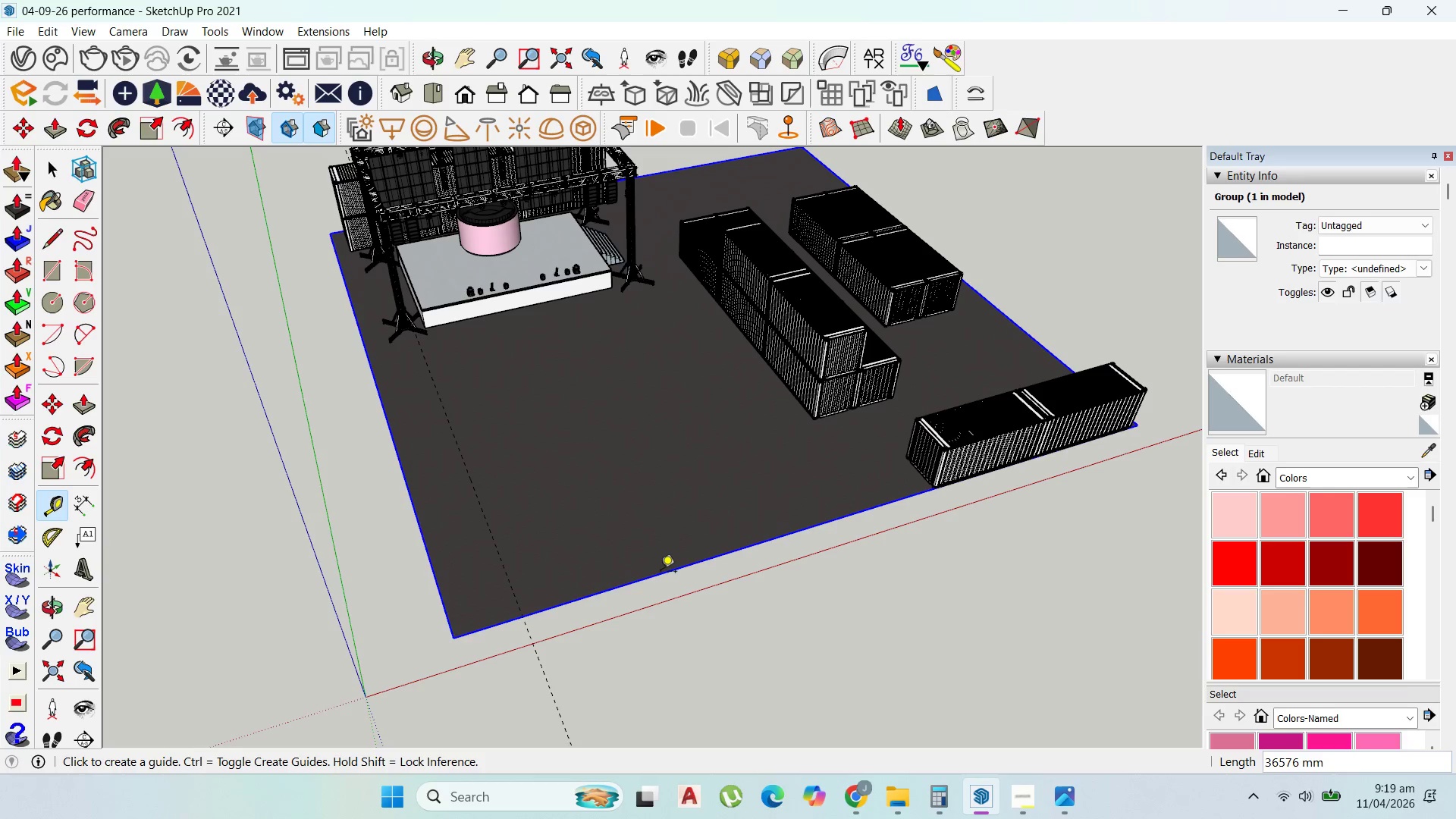 
left_click([664, 578])
 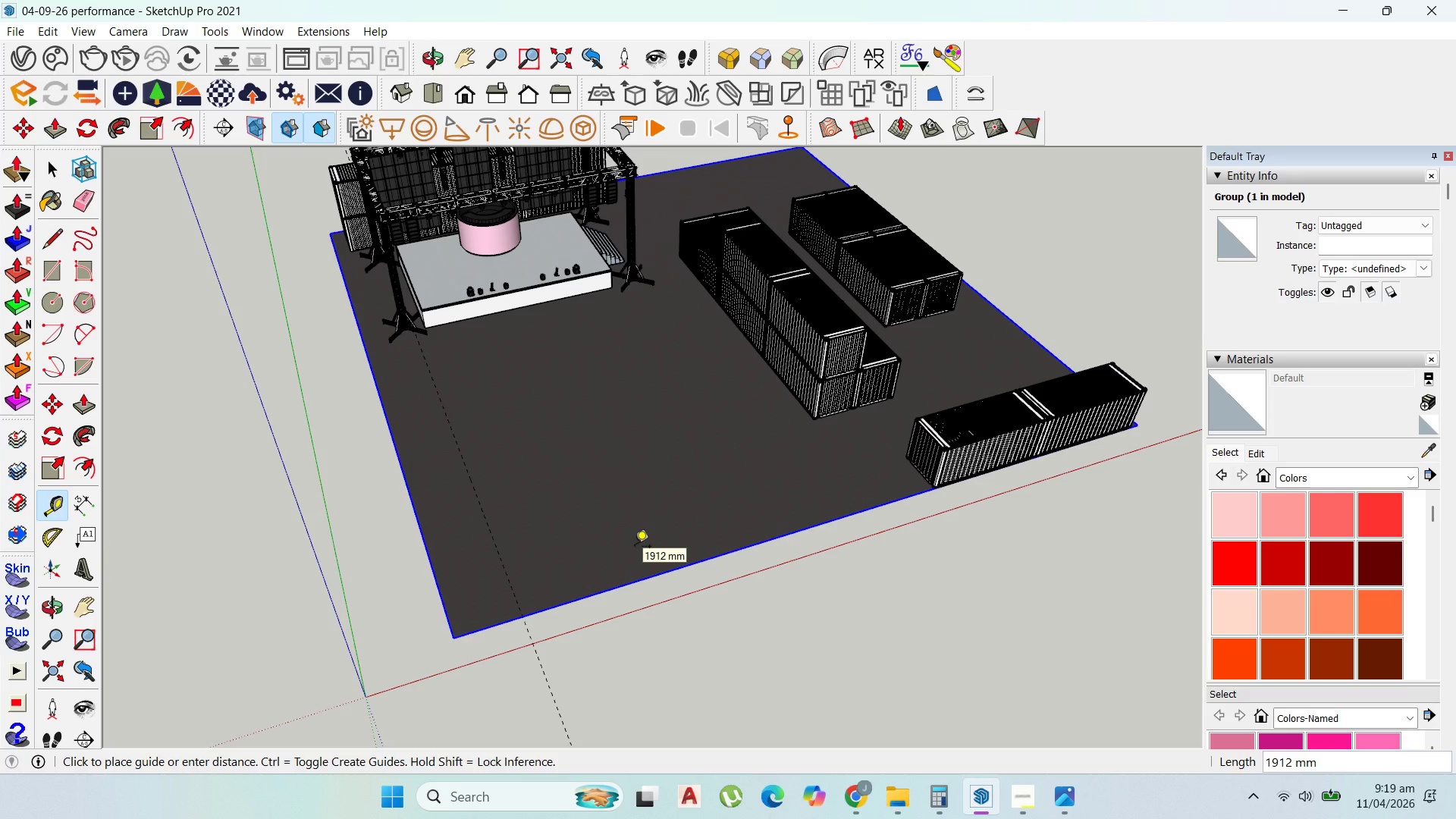 
type(3000)
 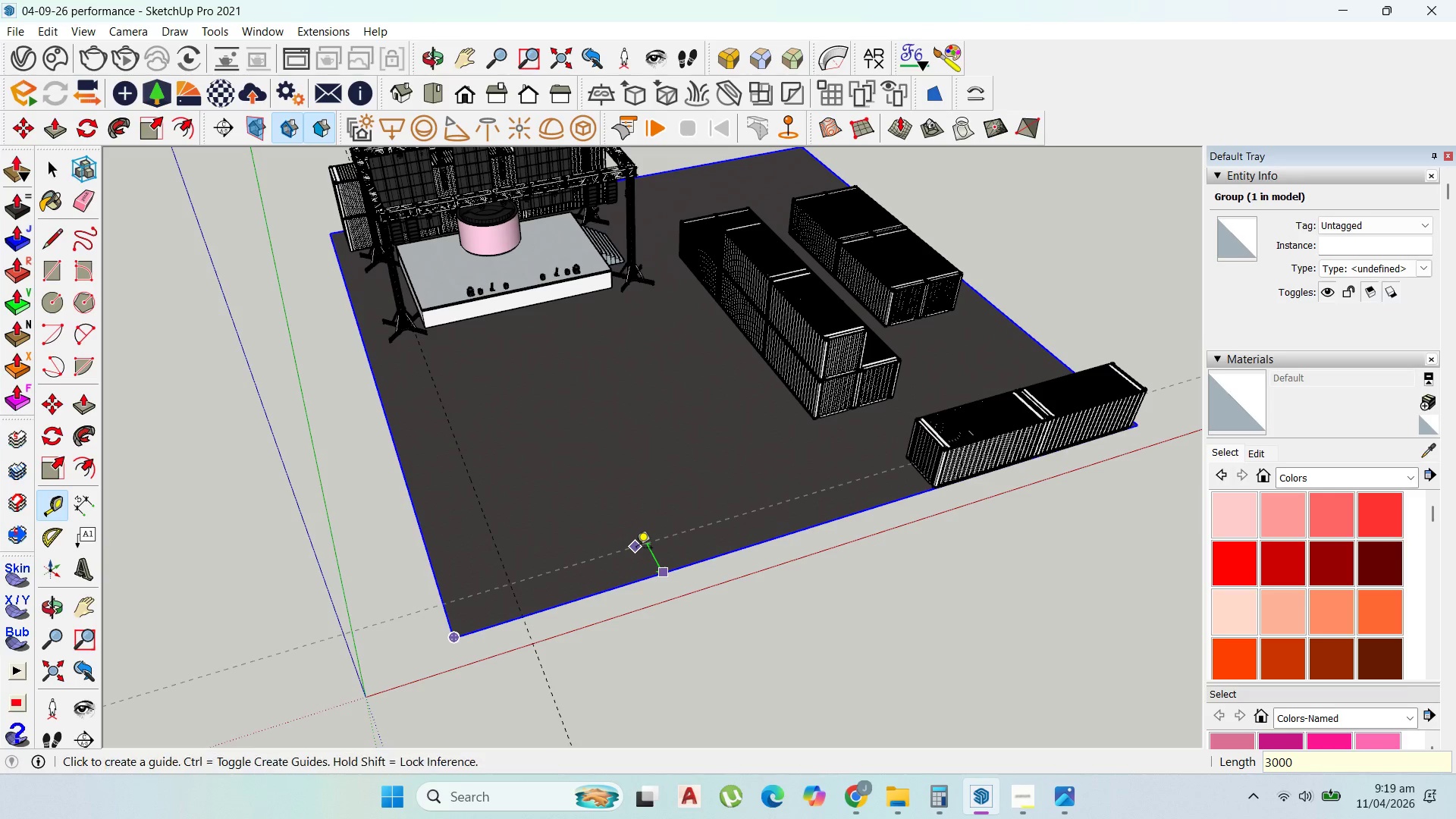 
key(Enter)
 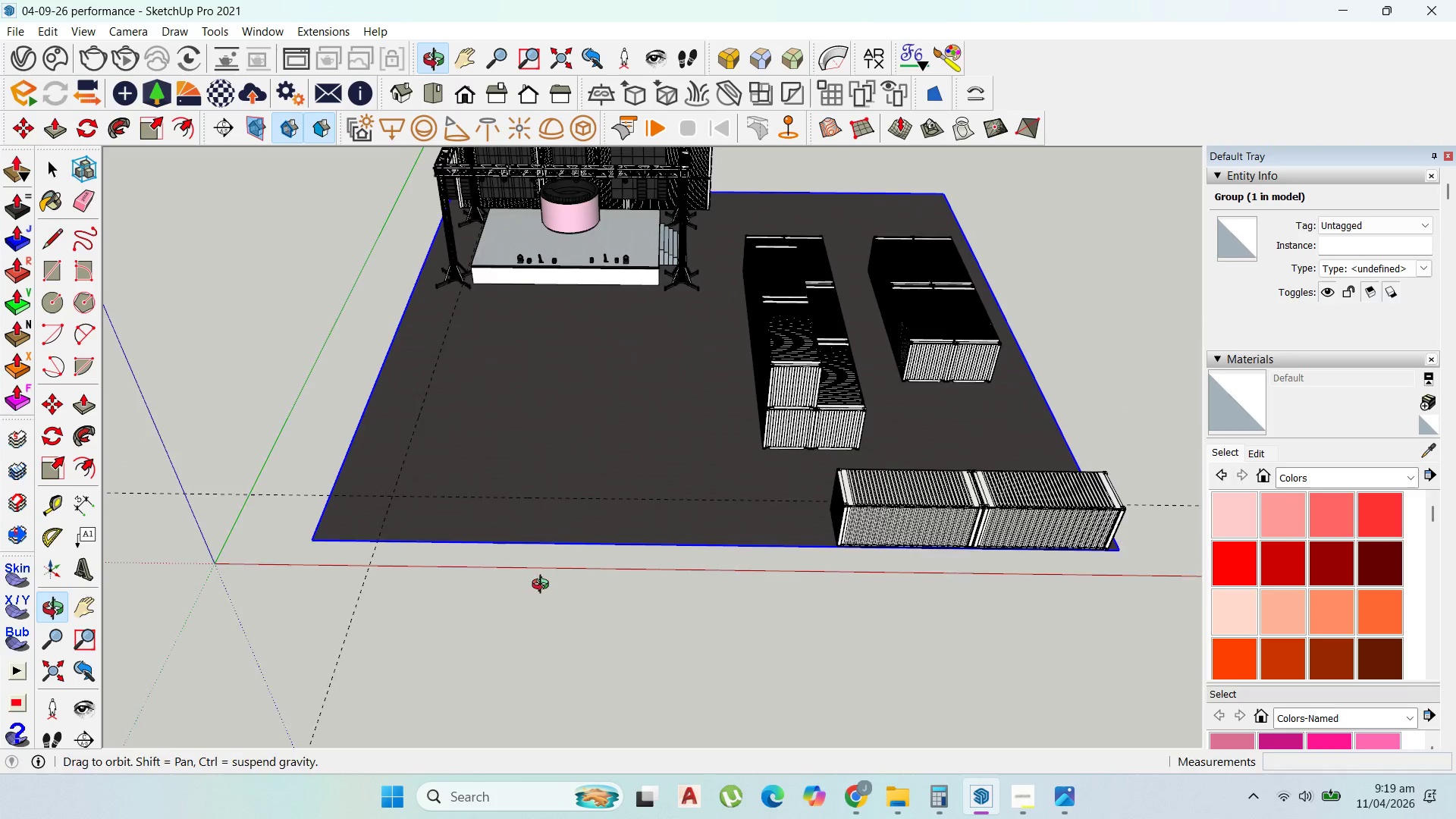 
scroll: coordinate [731, 339], scroll_direction: up, amount: 6.0
 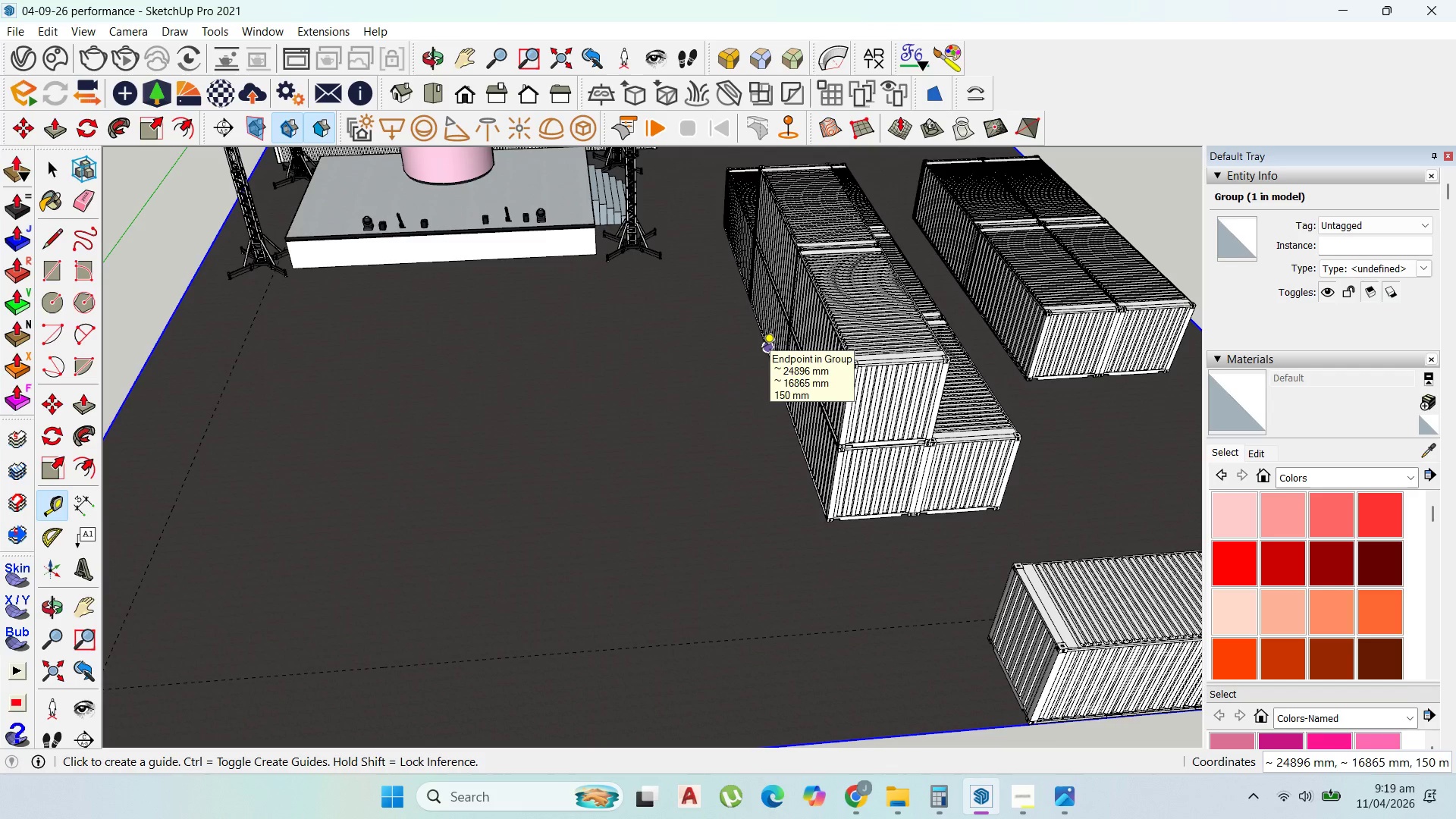 
left_click_drag(start_coordinate=[759, 350], to_coordinate=[720, 350])
 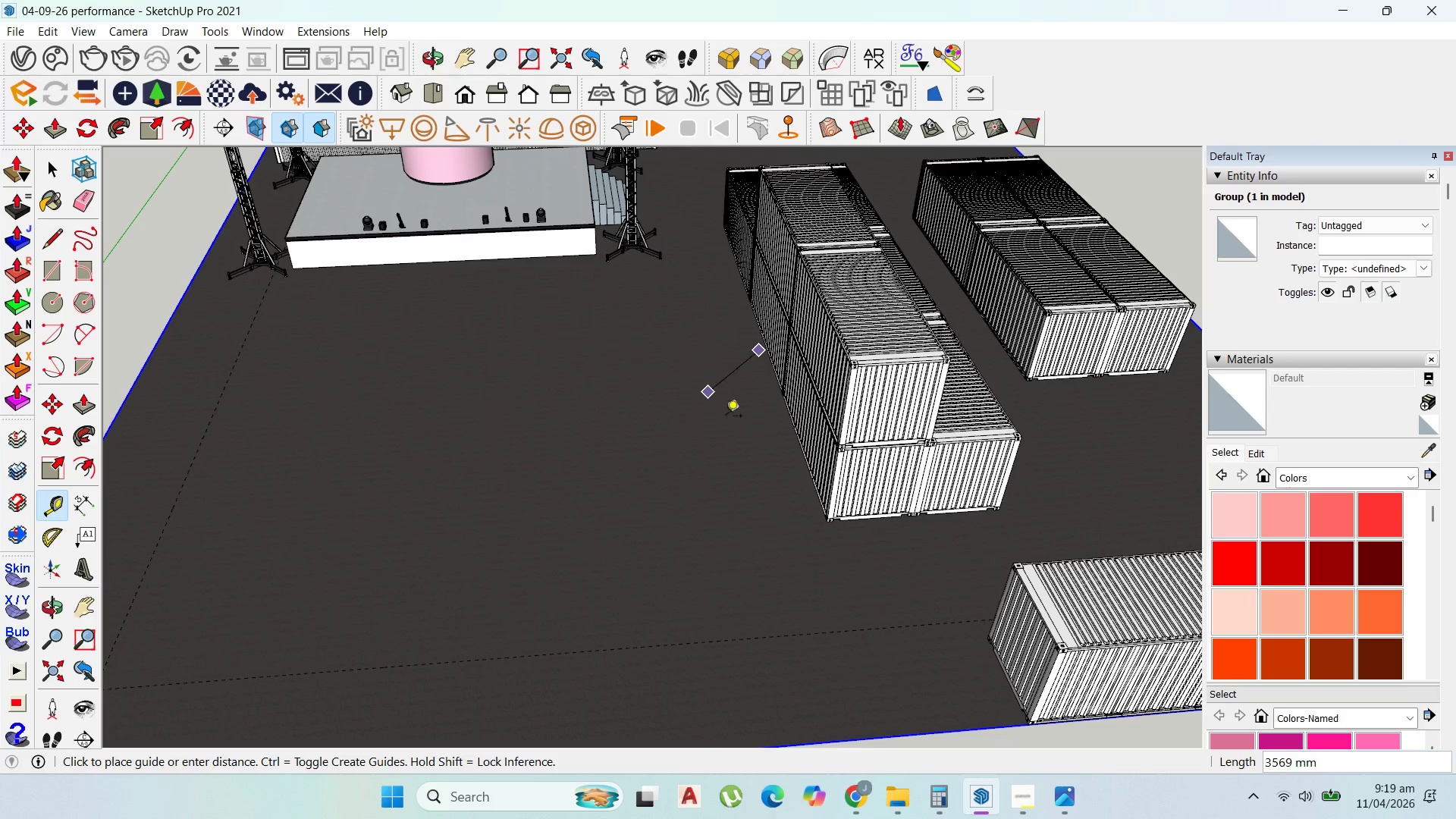 
key(Escape)
 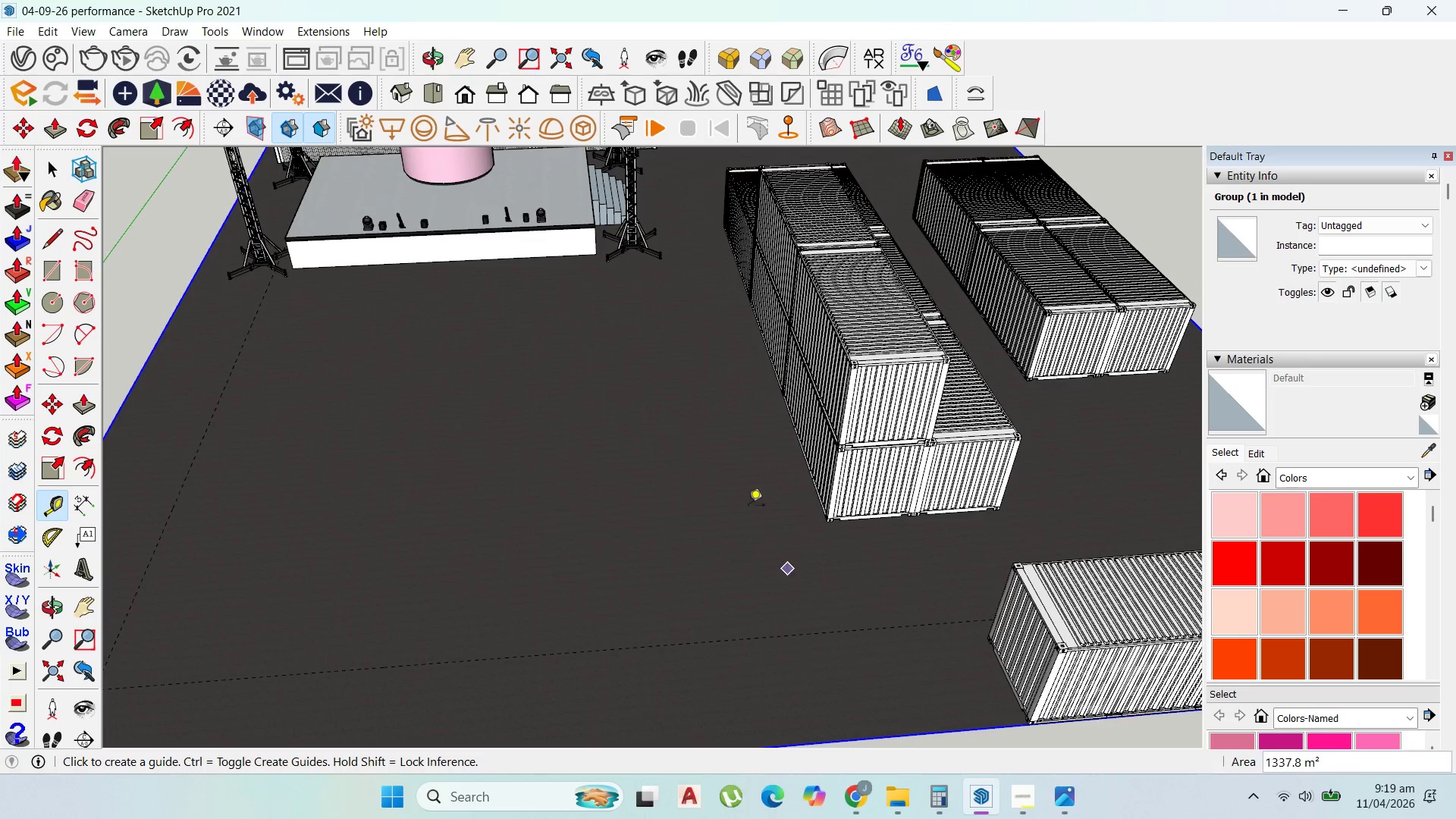 
scroll: coordinate [756, 466], scroll_direction: down, amount: 4.0
 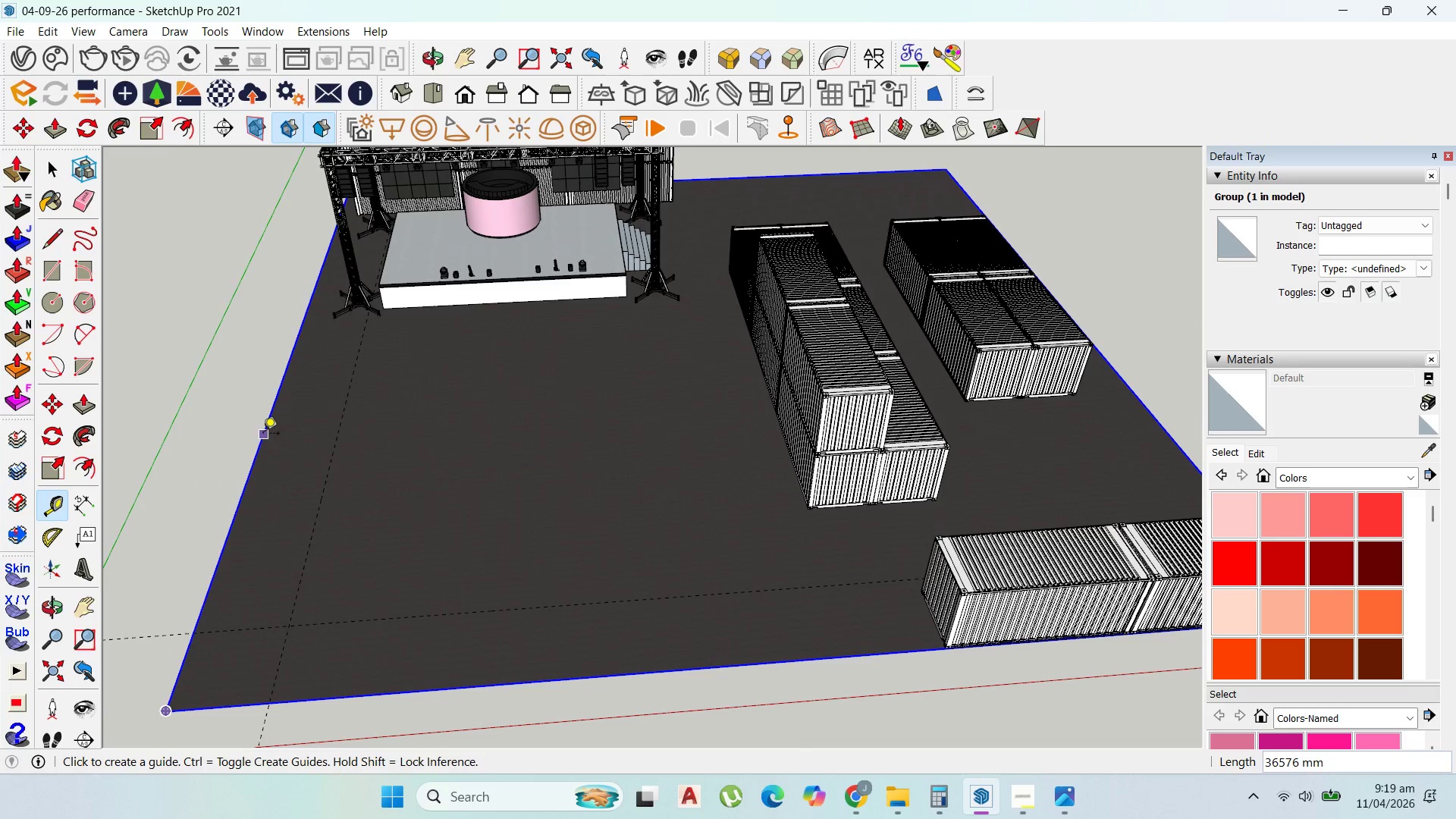 
left_click([262, 435])
 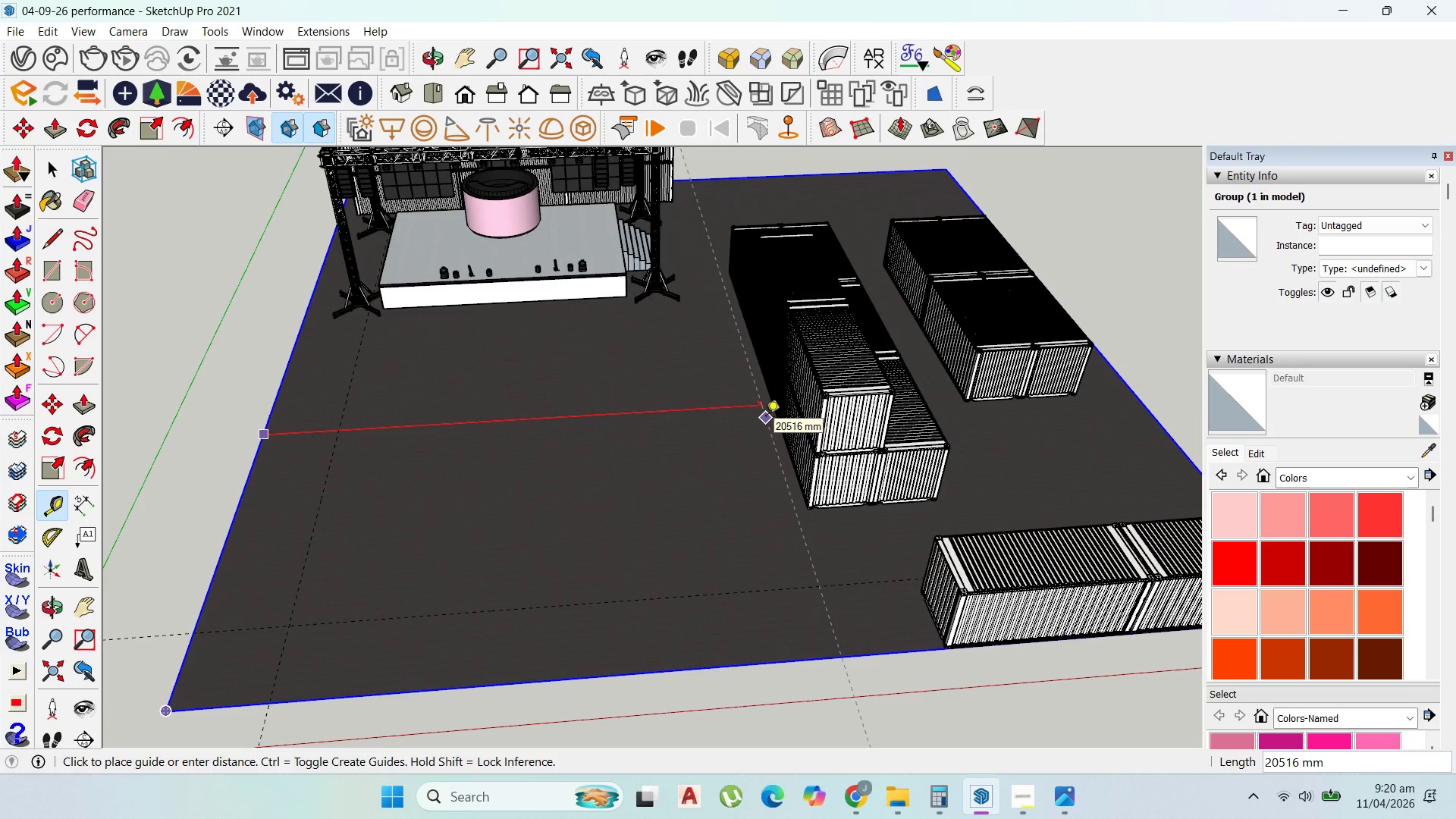 
scroll: coordinate [772, 418], scroll_direction: up, amount: 4.0
 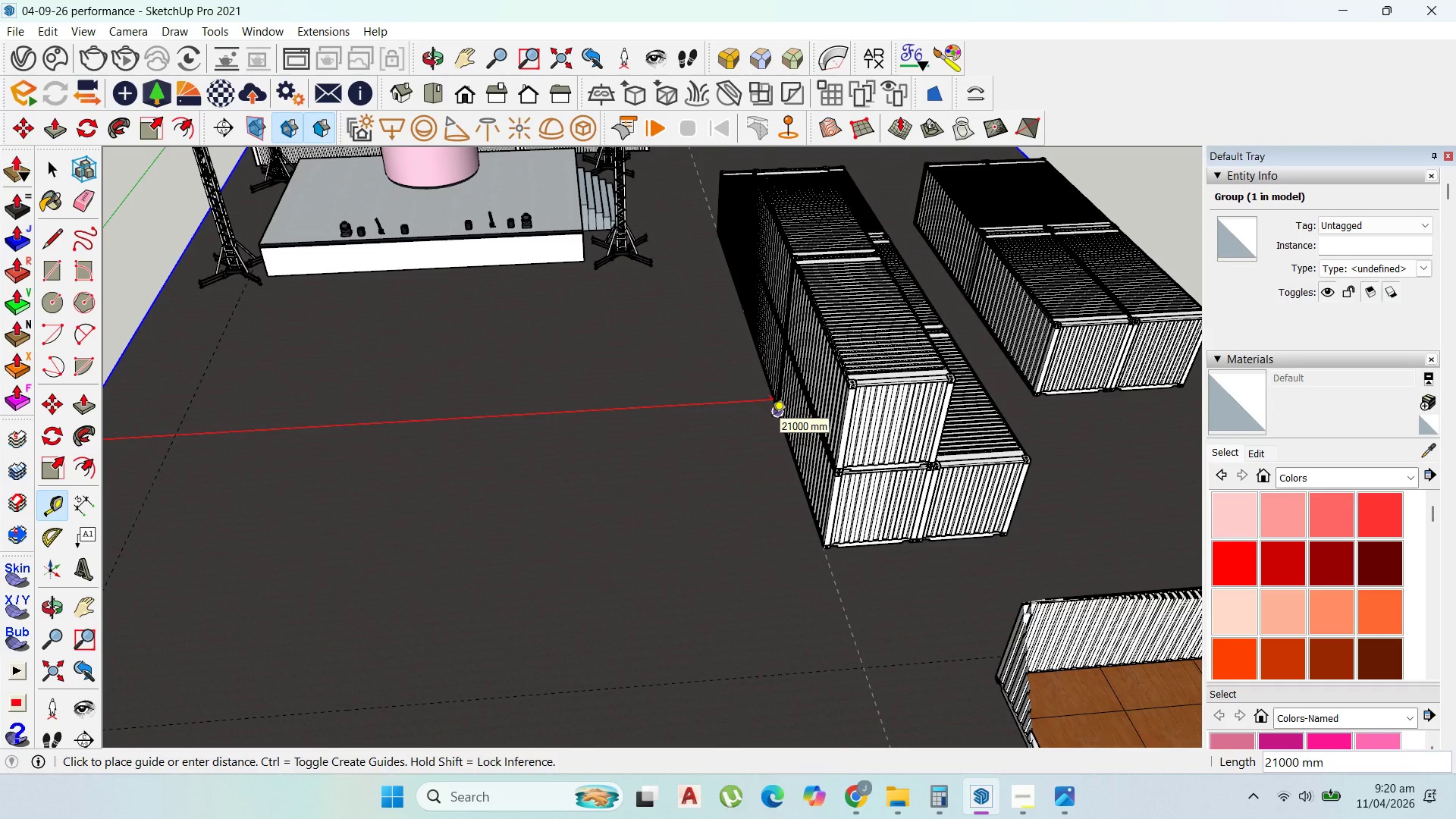 
left_click([772, 418])
 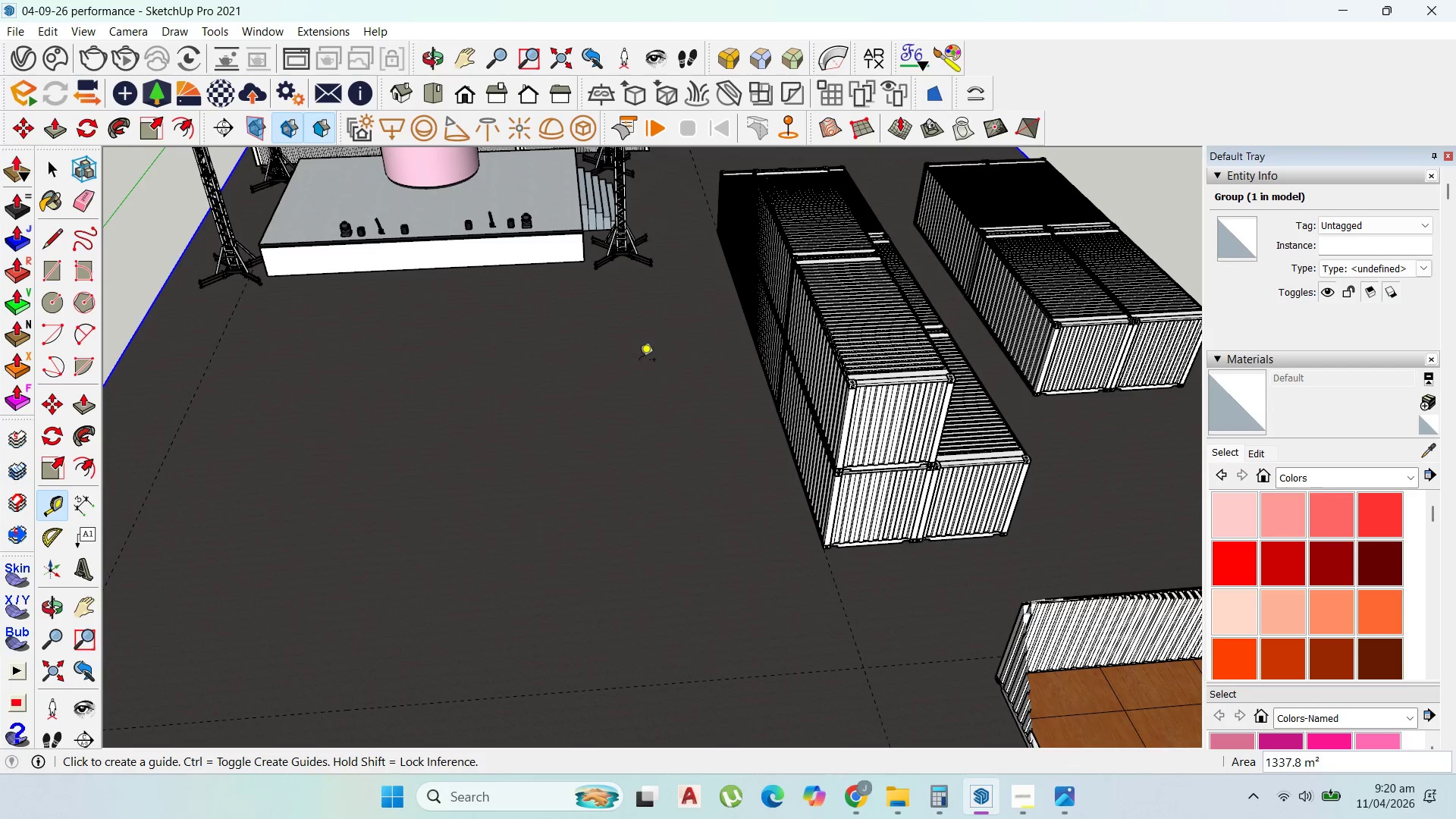 
scroll: coordinate [693, 321], scroll_direction: down, amount: 8.0
 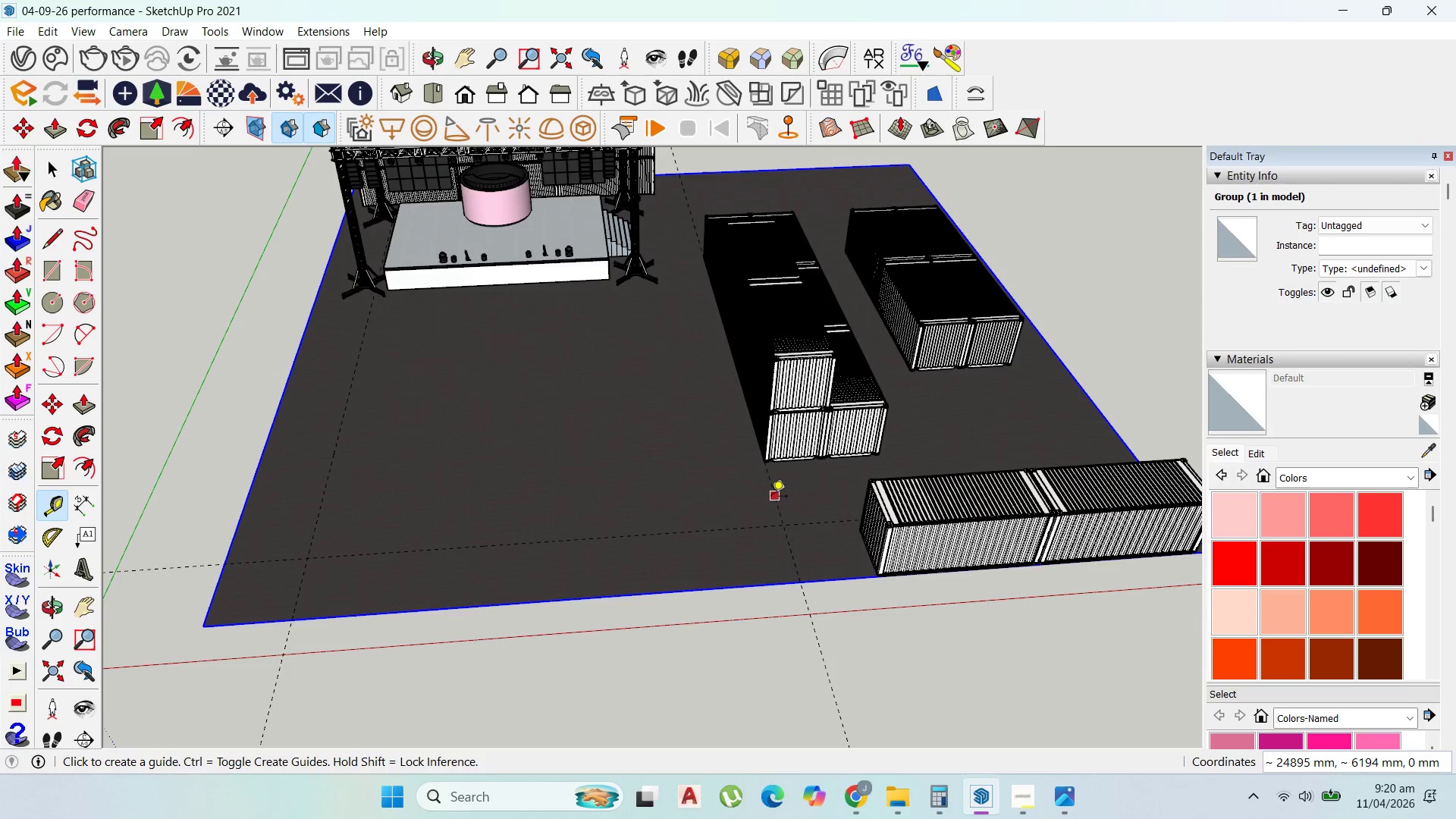 
left_click([771, 497])
 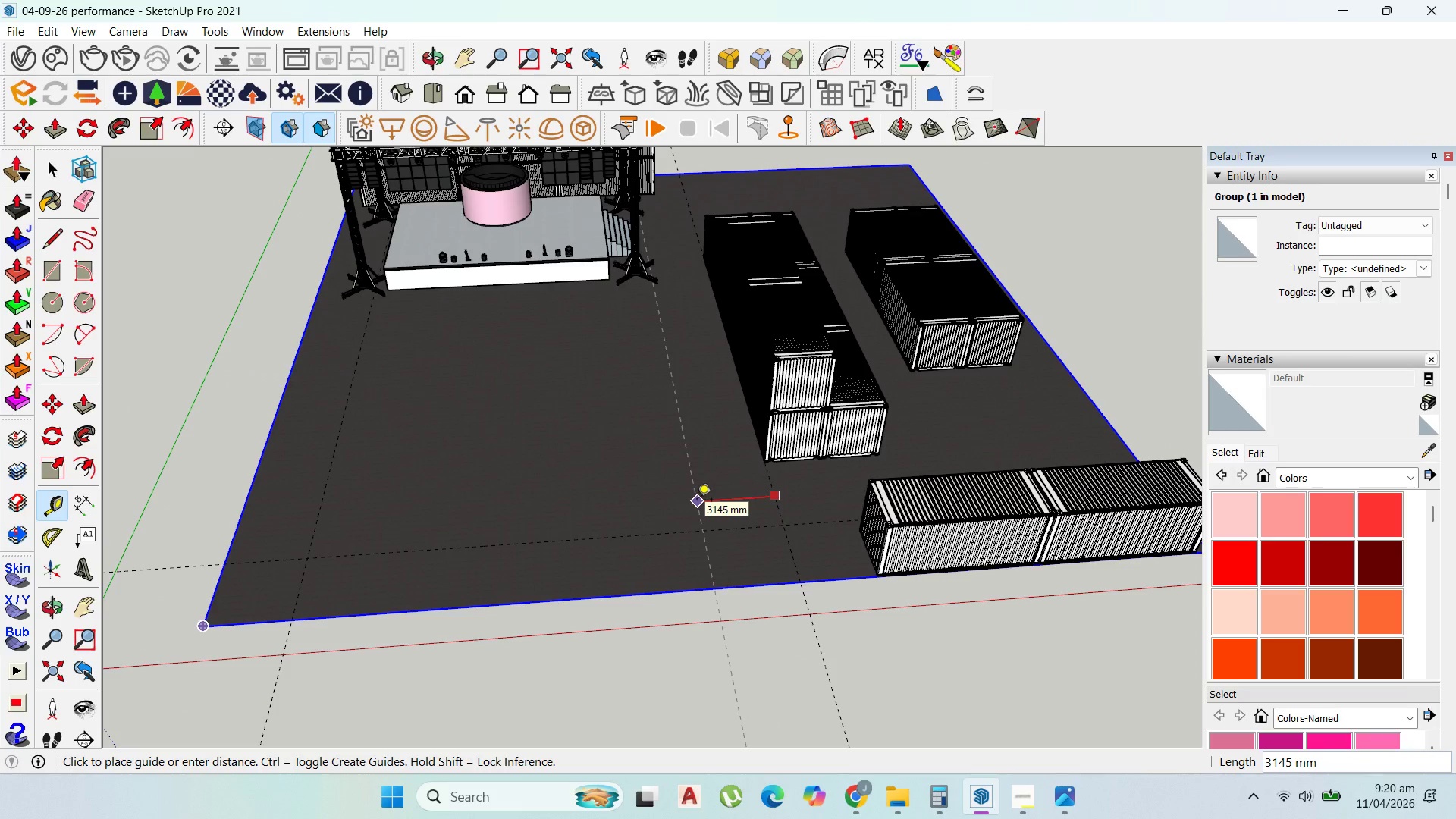 
type(3000)
 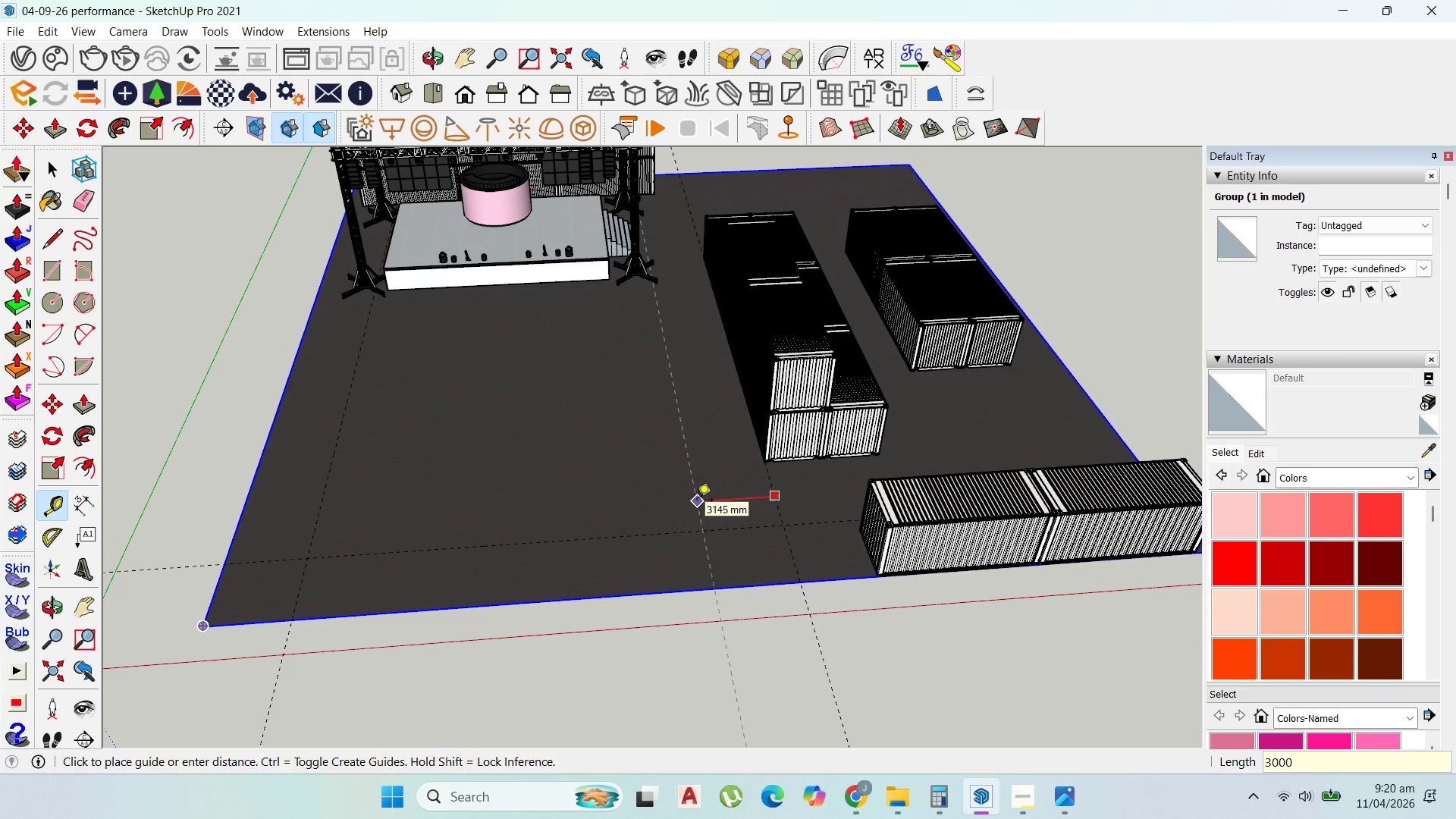 
key(Enter)
 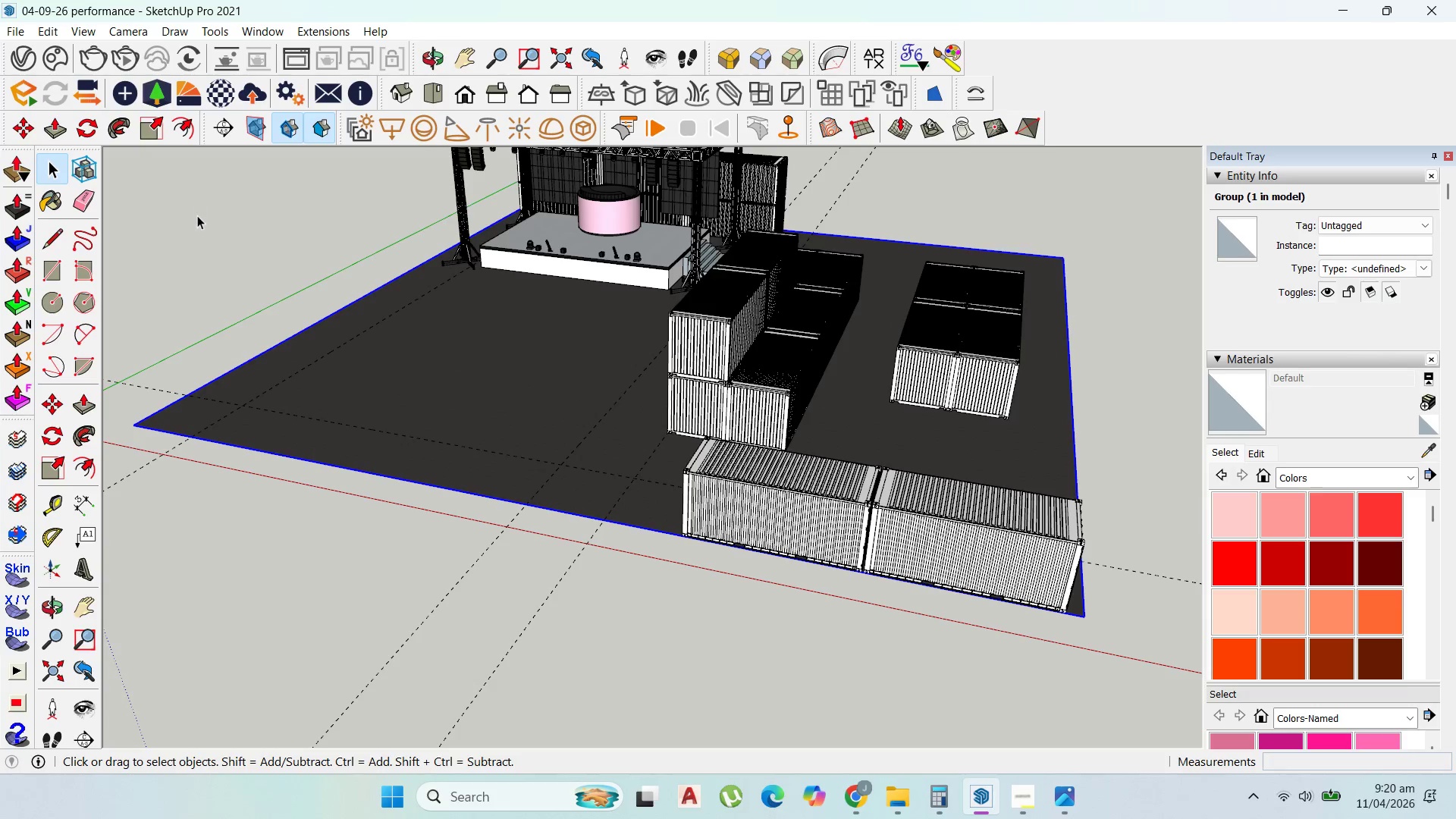 
wait(6.53)
 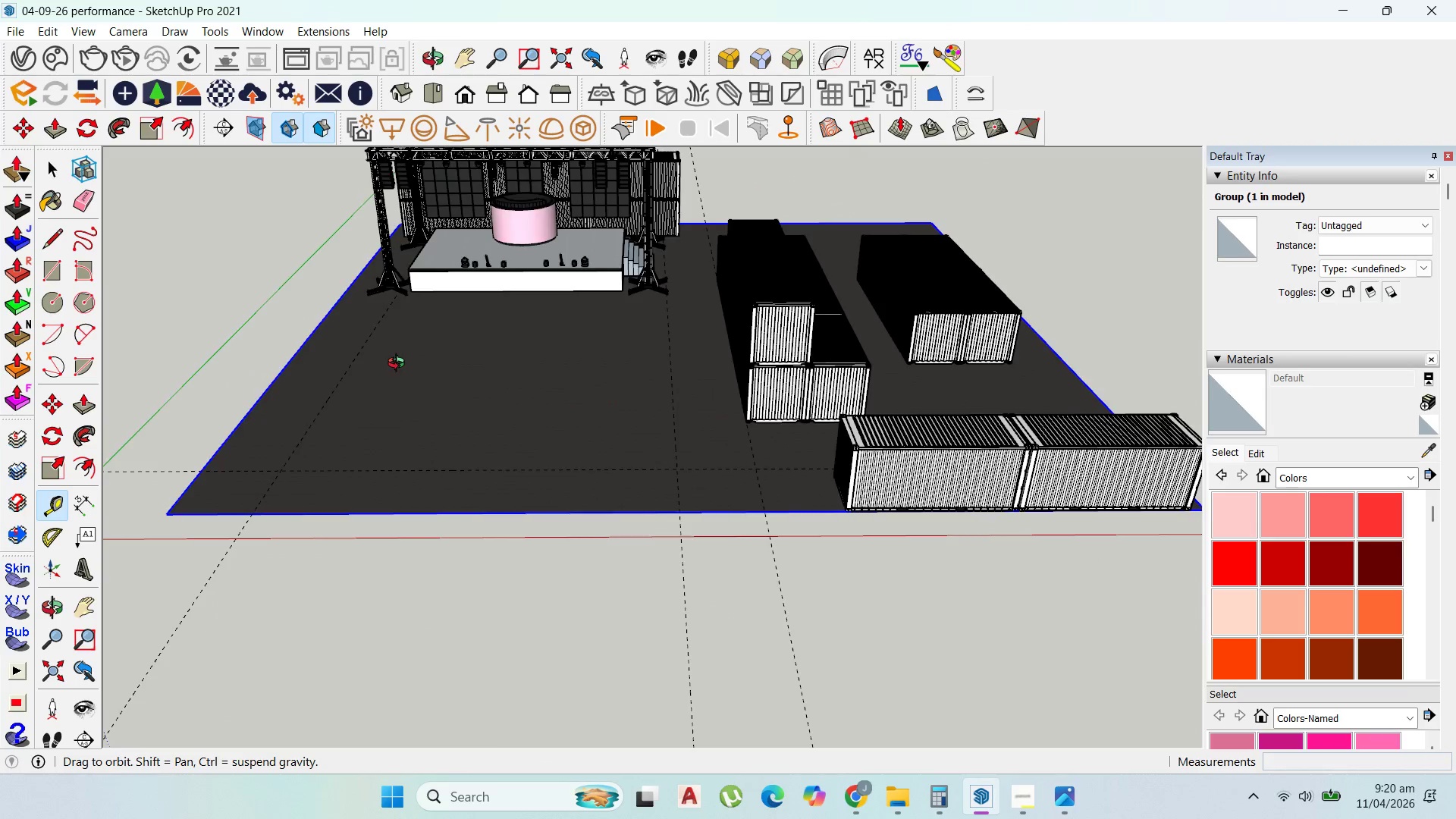 
scroll: coordinate [431, 482], scroll_direction: up, amount: 3.0
 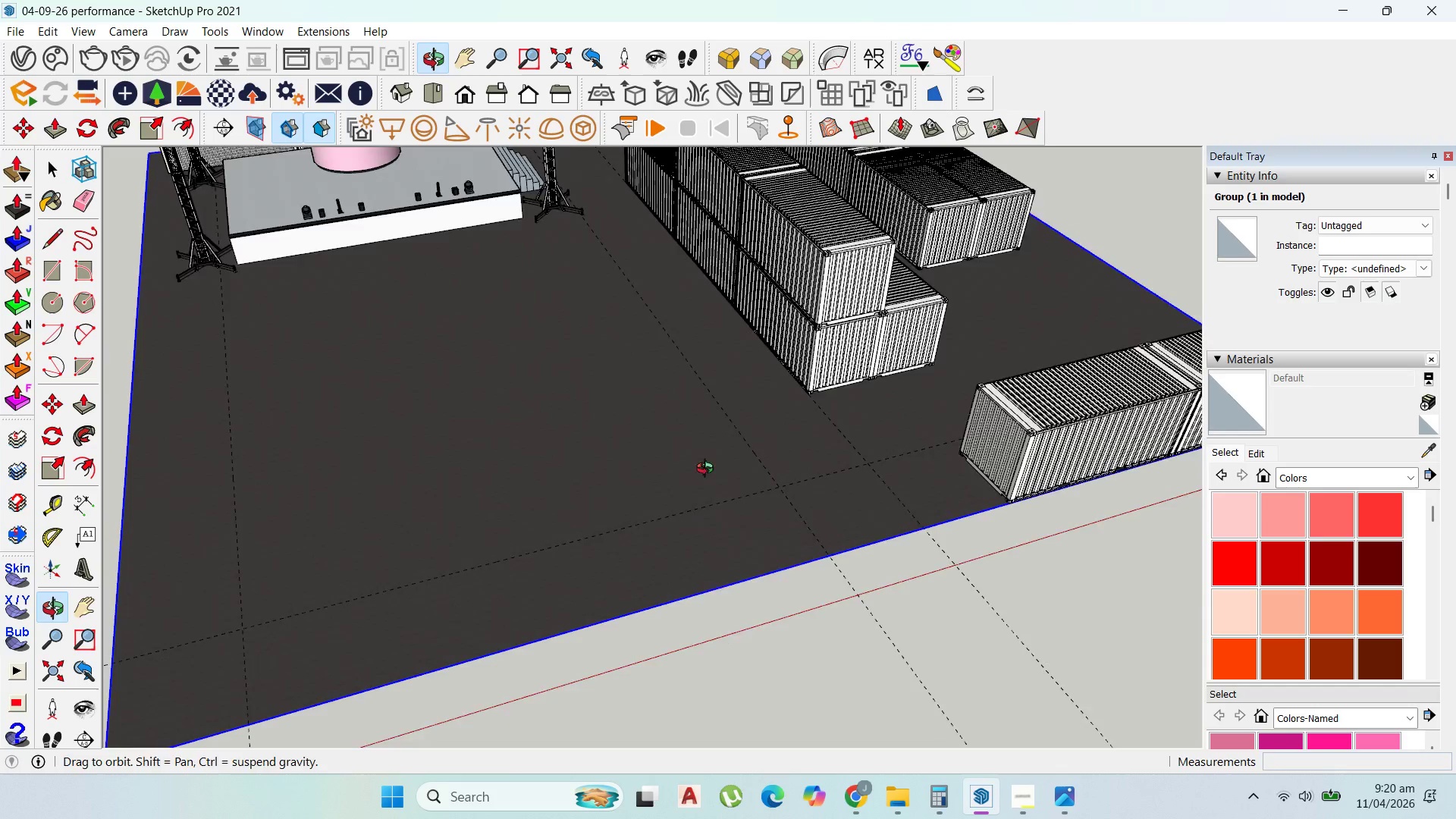 
scroll: coordinate [604, 418], scroll_direction: down, amount: 6.0
 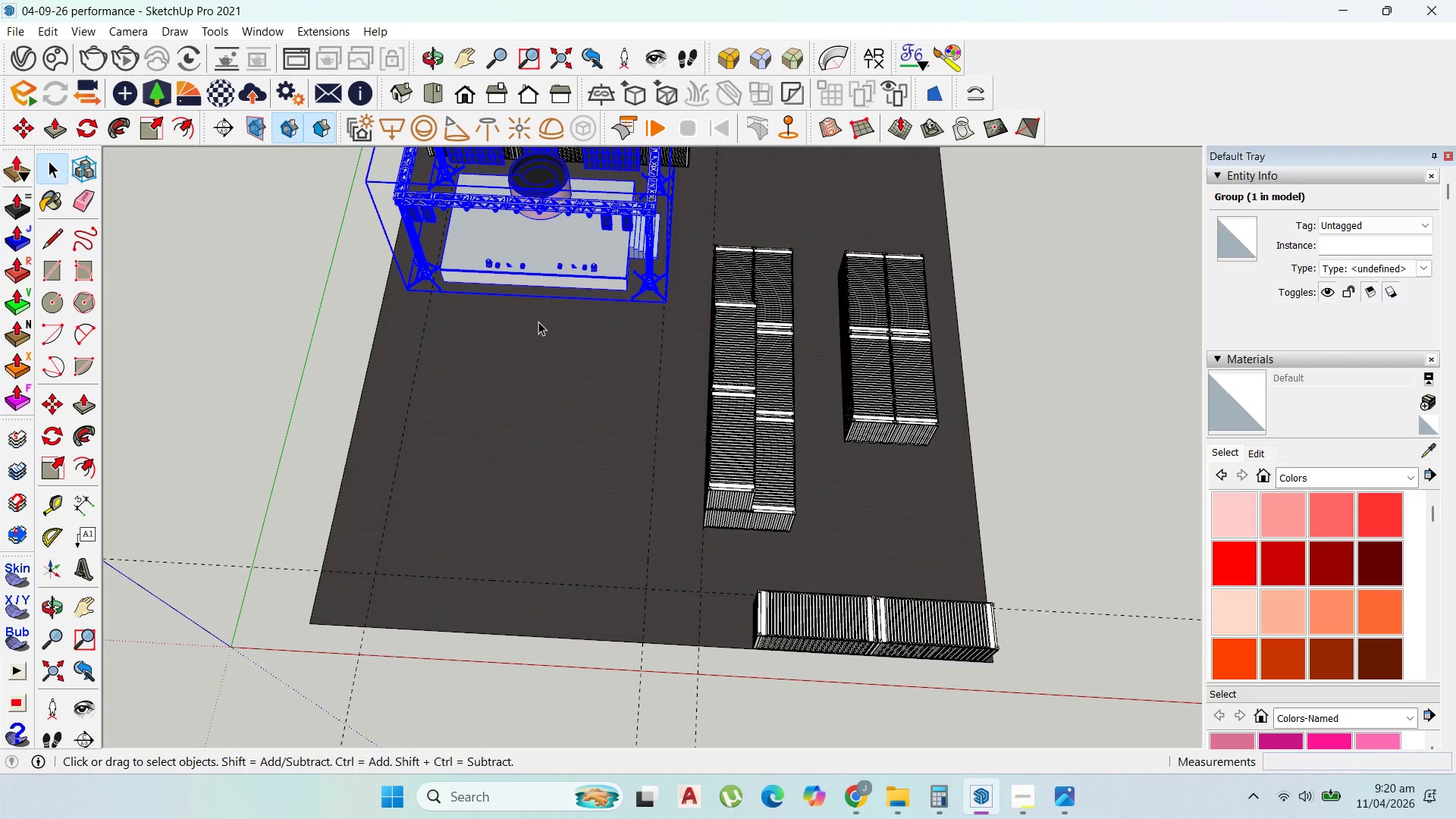 
key(M)
 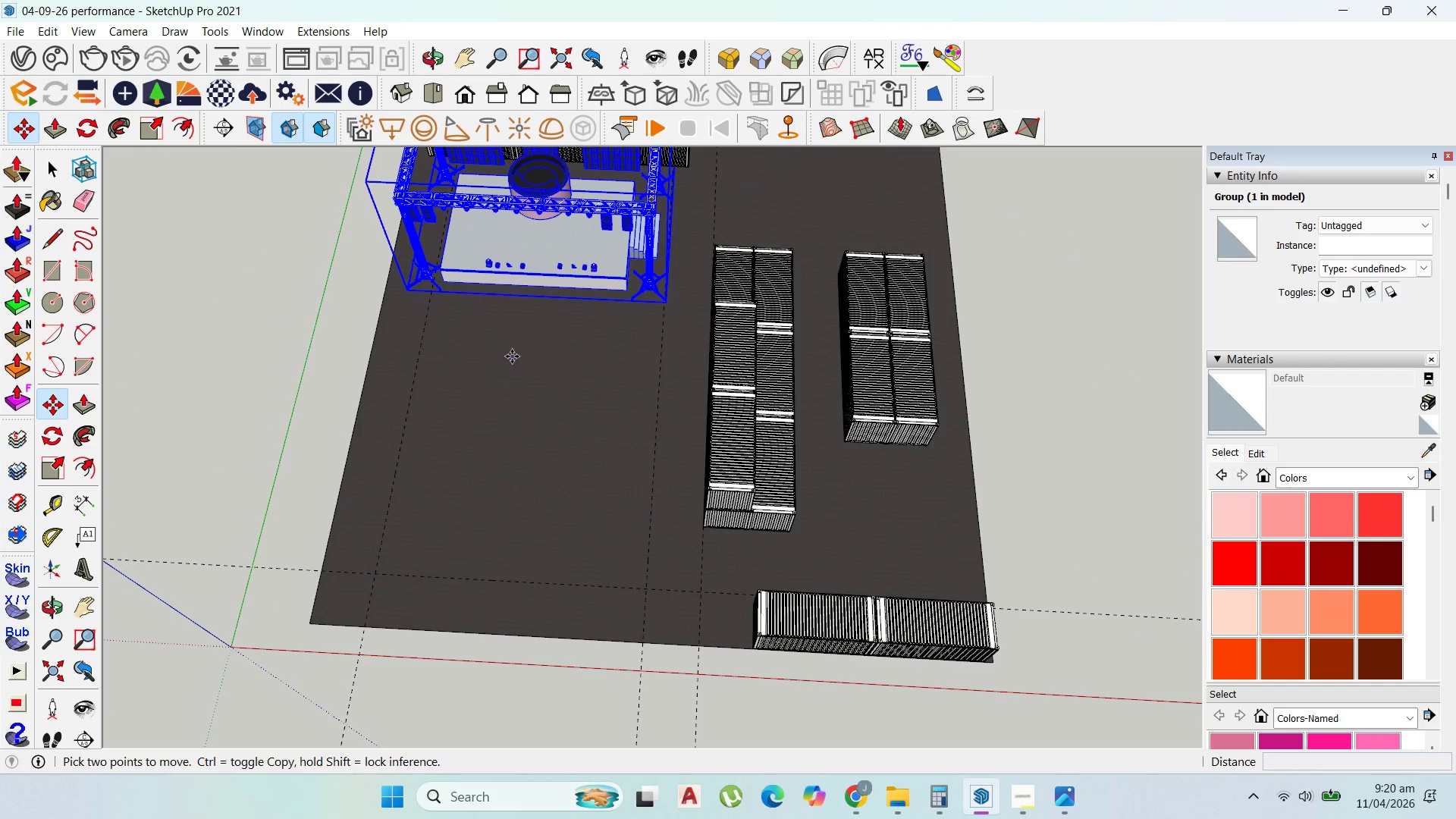 
left_click([512, 356])
 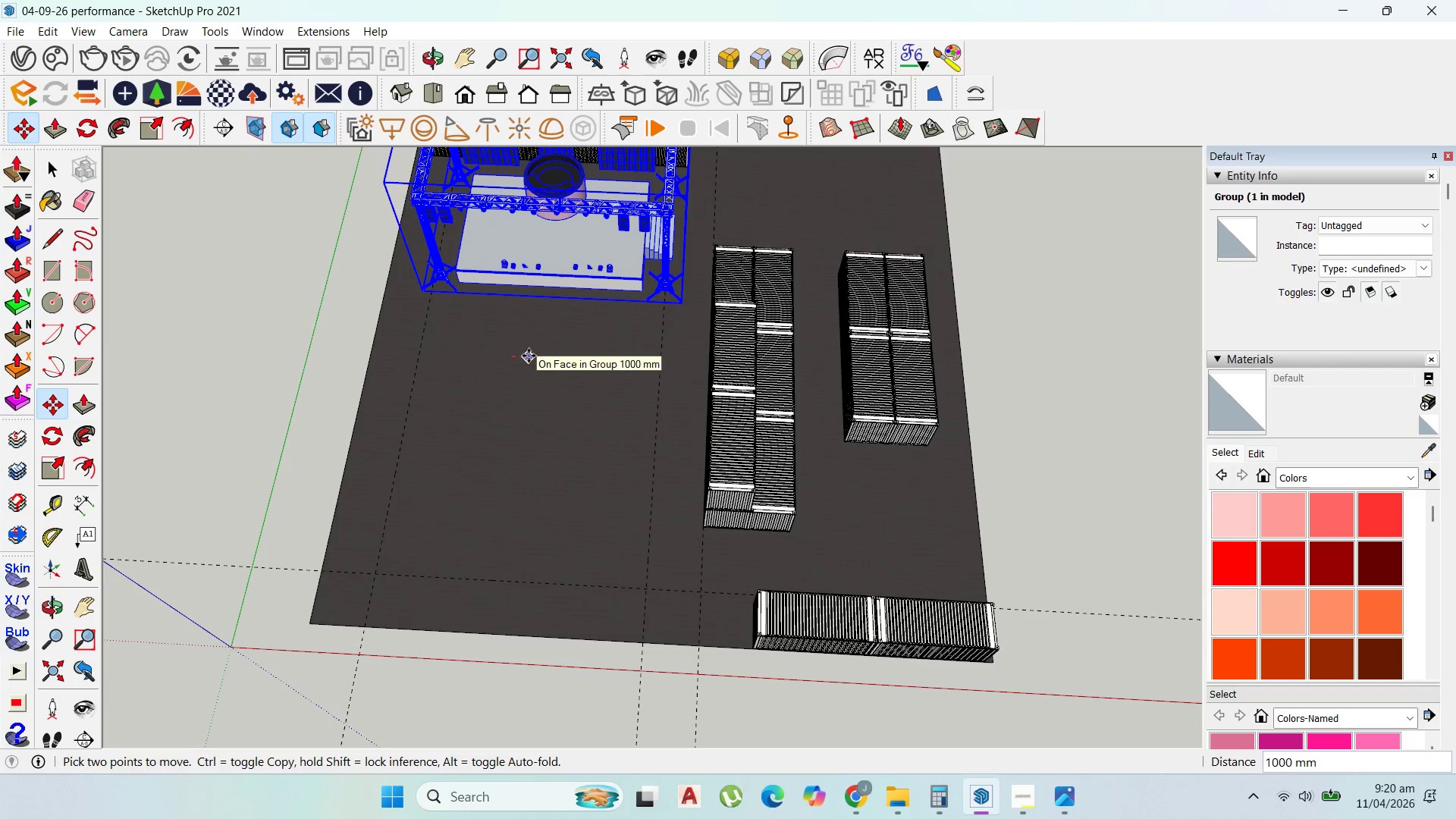 
left_click([529, 356])
 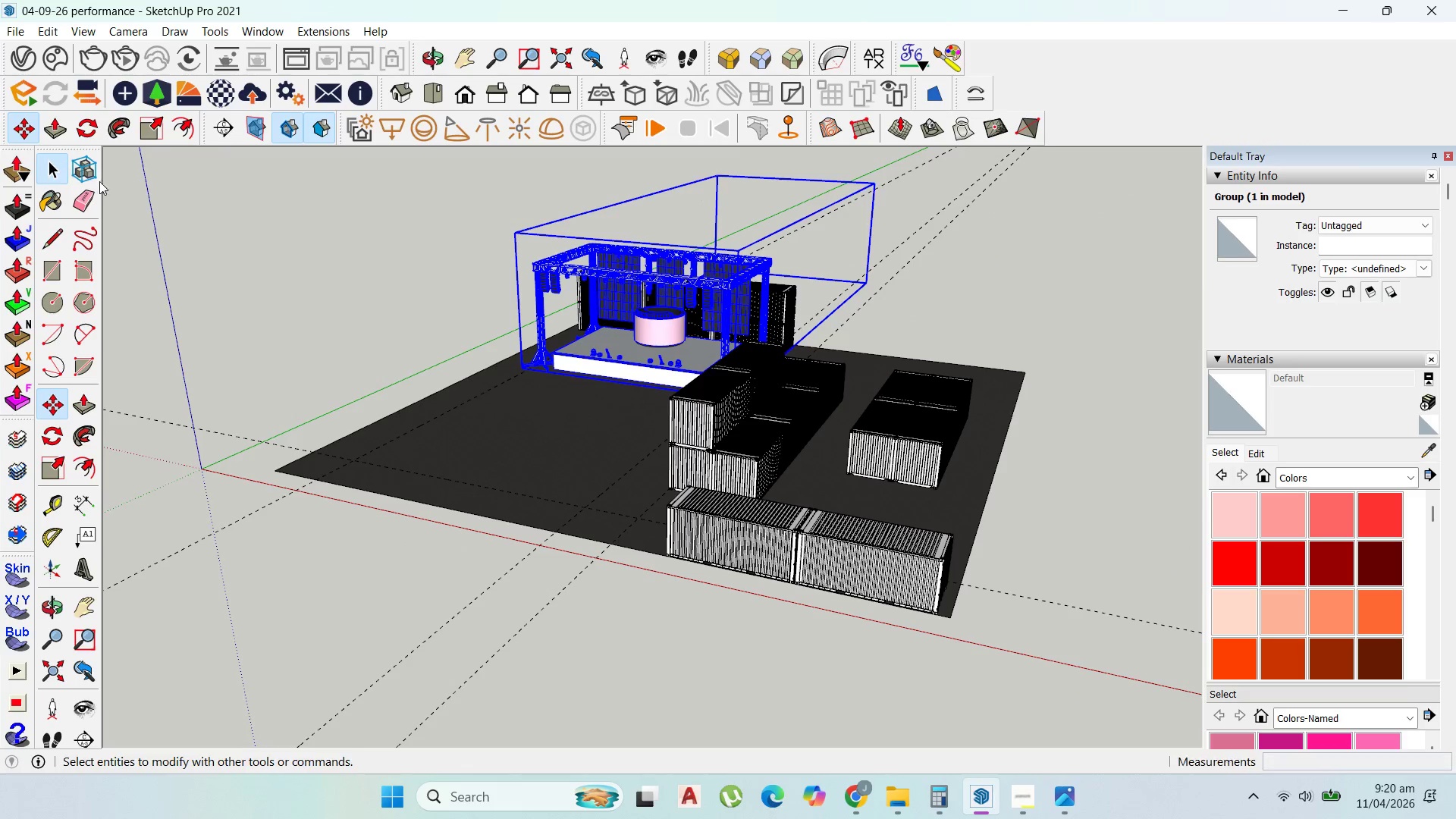 
scroll: coordinate [371, 388], scroll_direction: up, amount: 6.0
 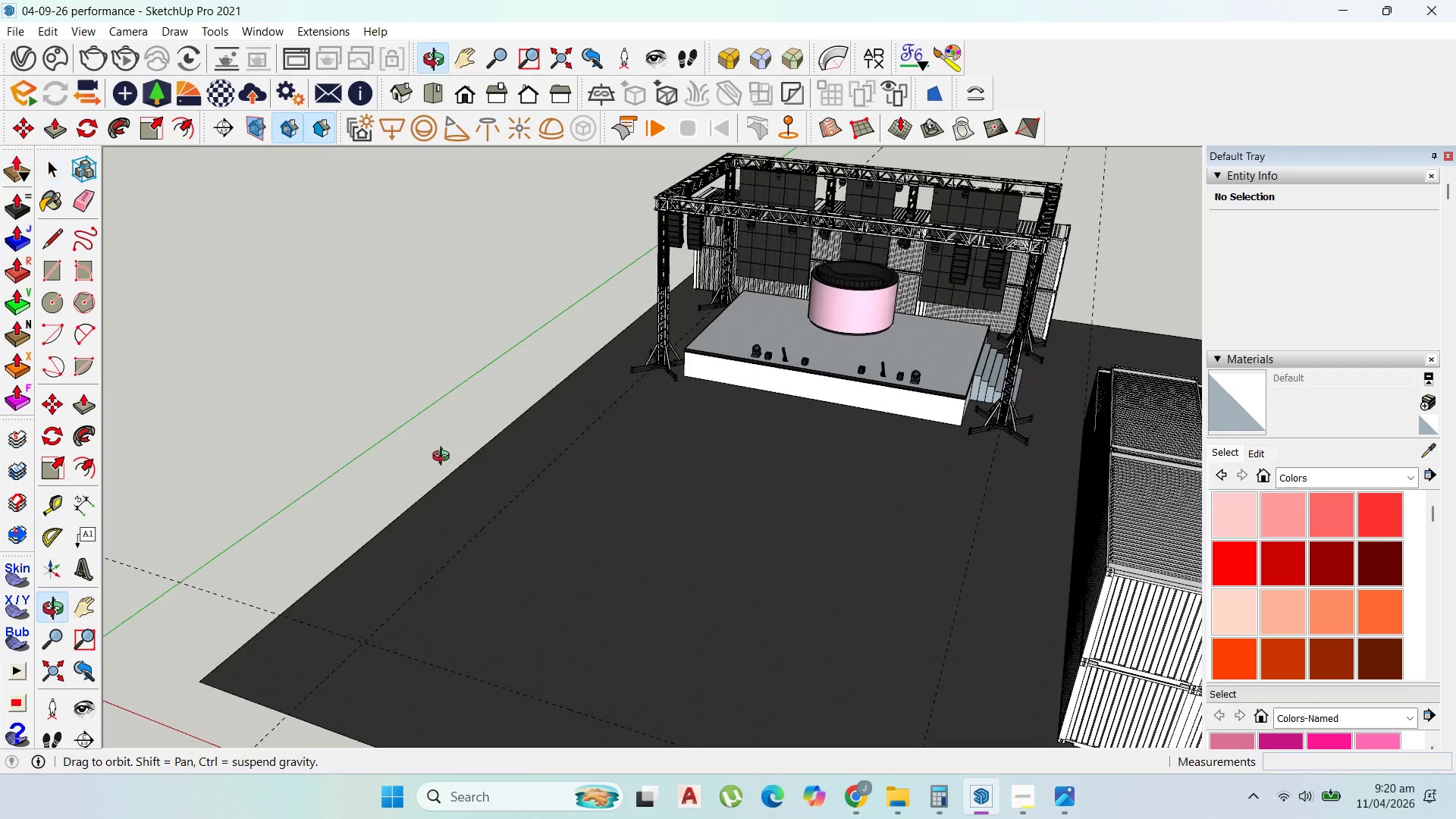 
scroll: coordinate [482, 334], scroll_direction: down, amount: 5.0
 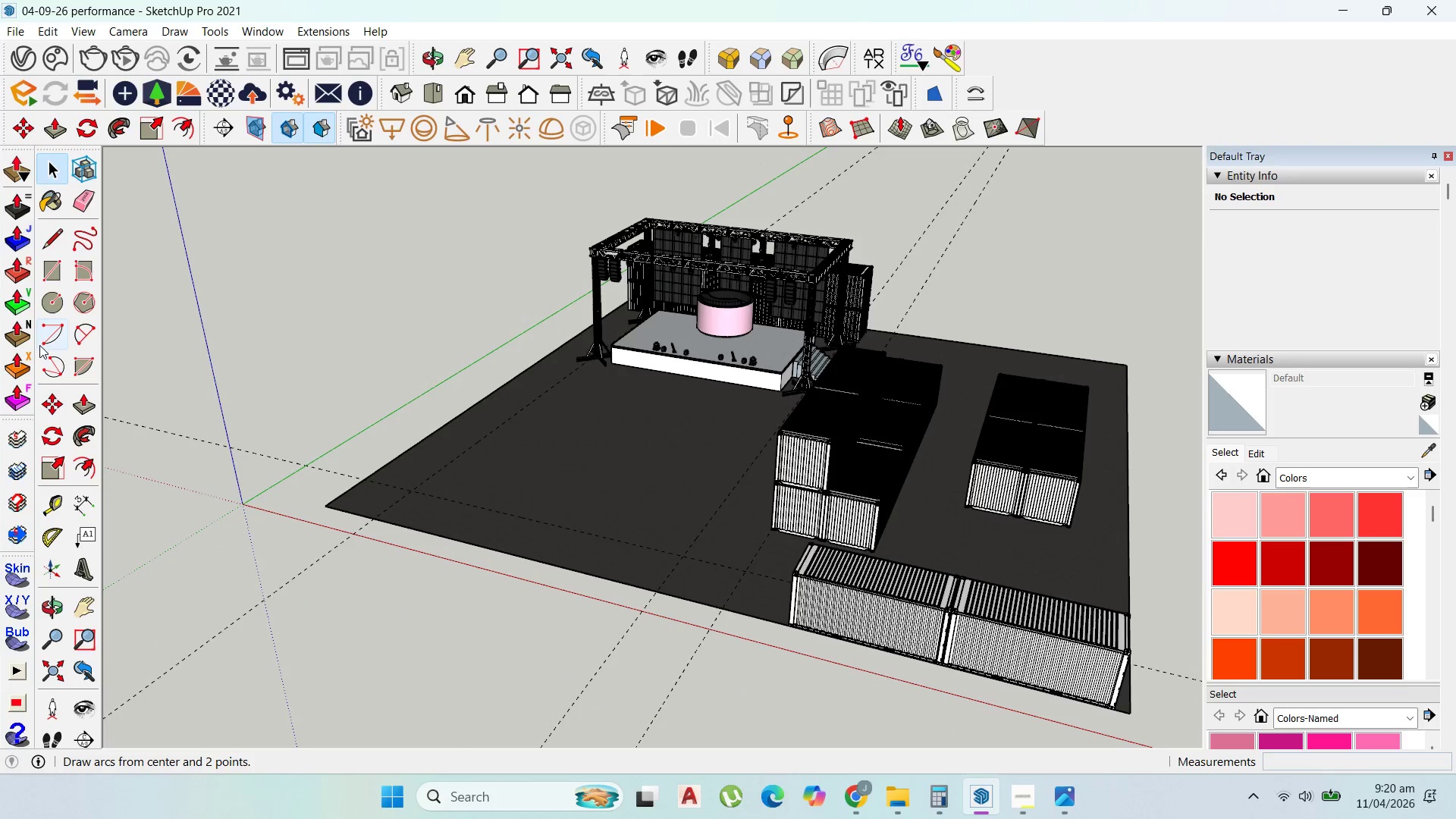 
left_click([55, 272])
 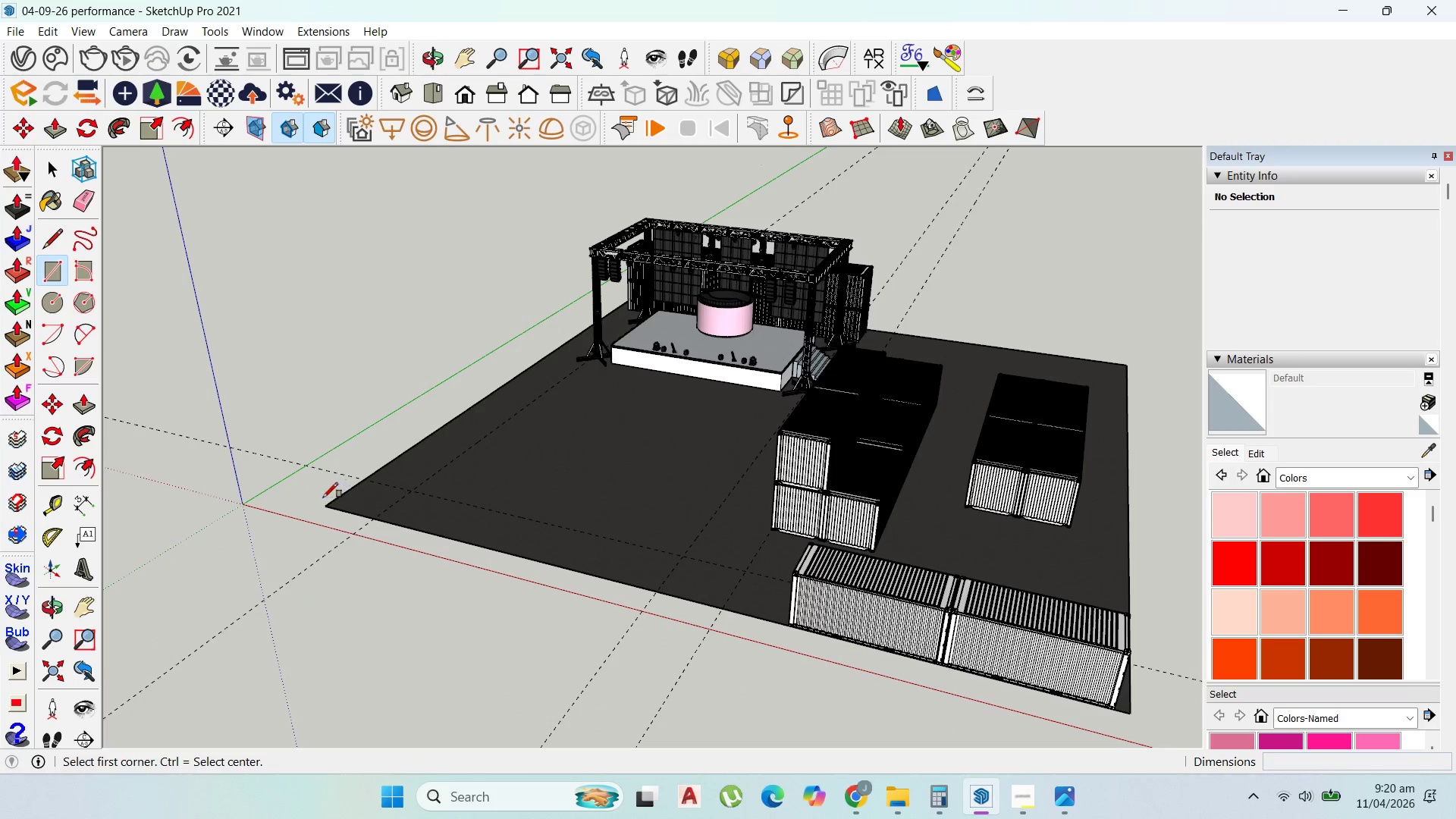 
left_click_drag(start_coordinate=[325, 501], to_coordinate=[350, 507])
 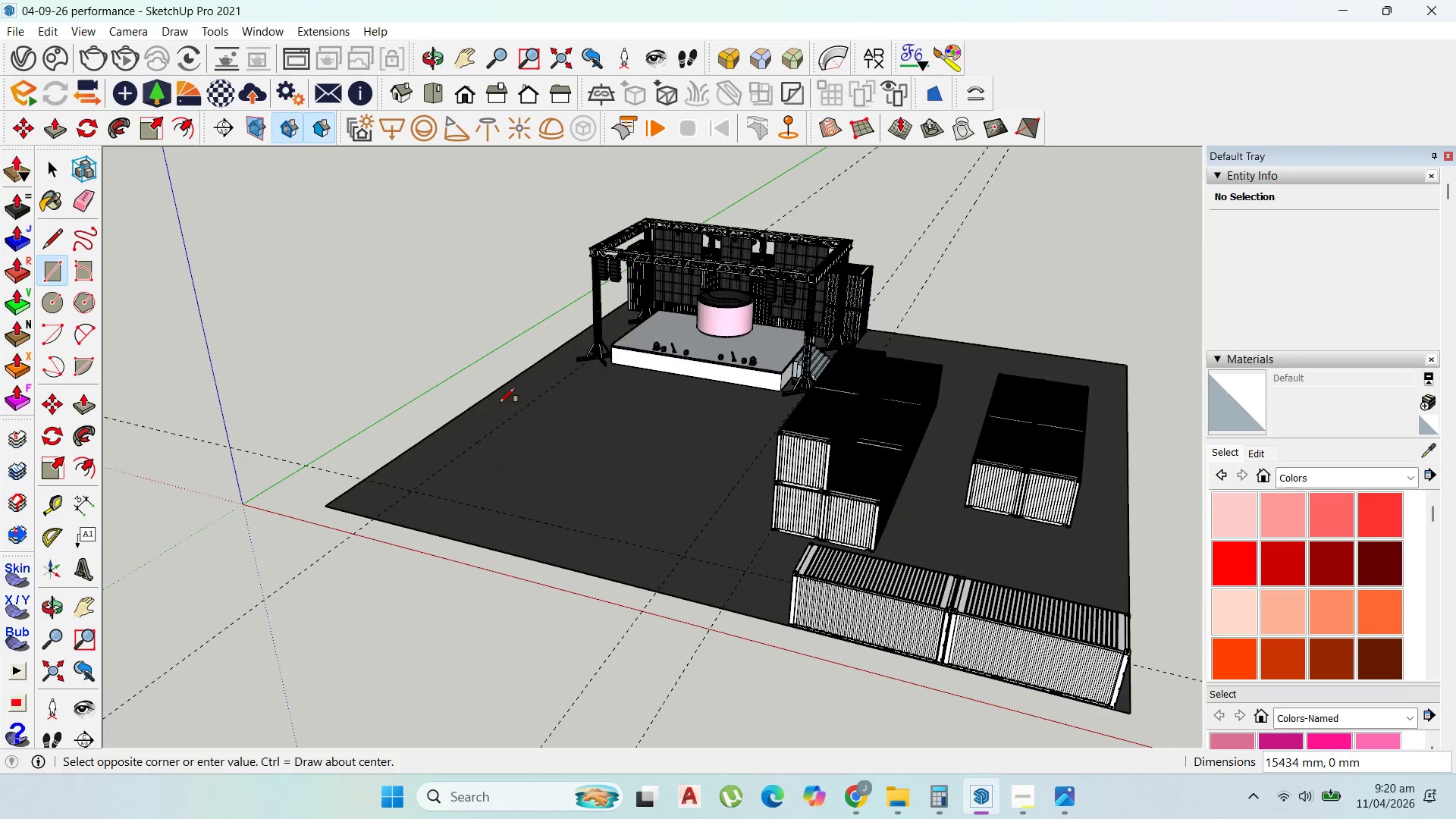 
scroll: coordinate [563, 382], scroll_direction: up, amount: 7.0
 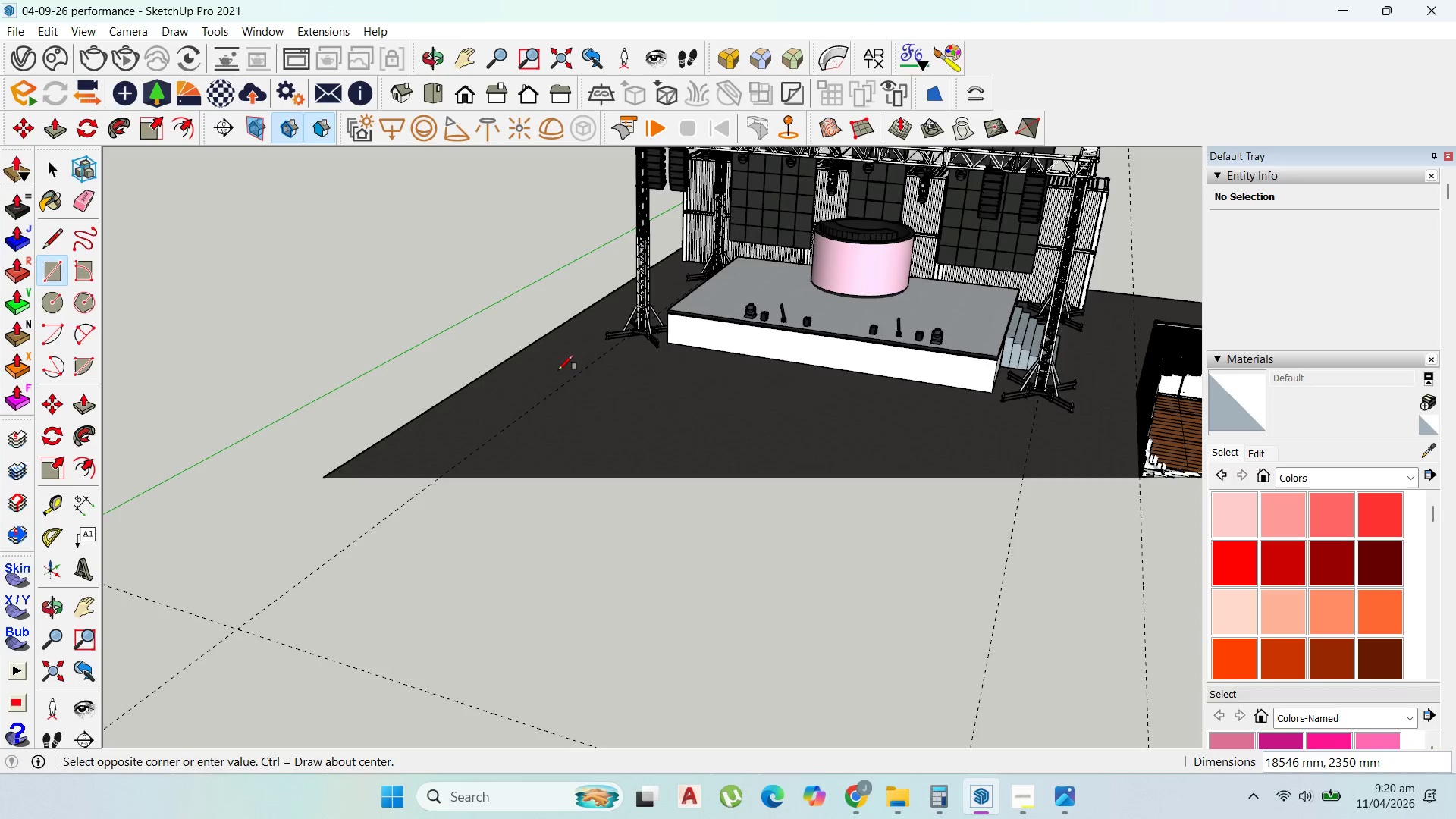 
scroll: coordinate [585, 350], scroll_direction: down, amount: 11.0
 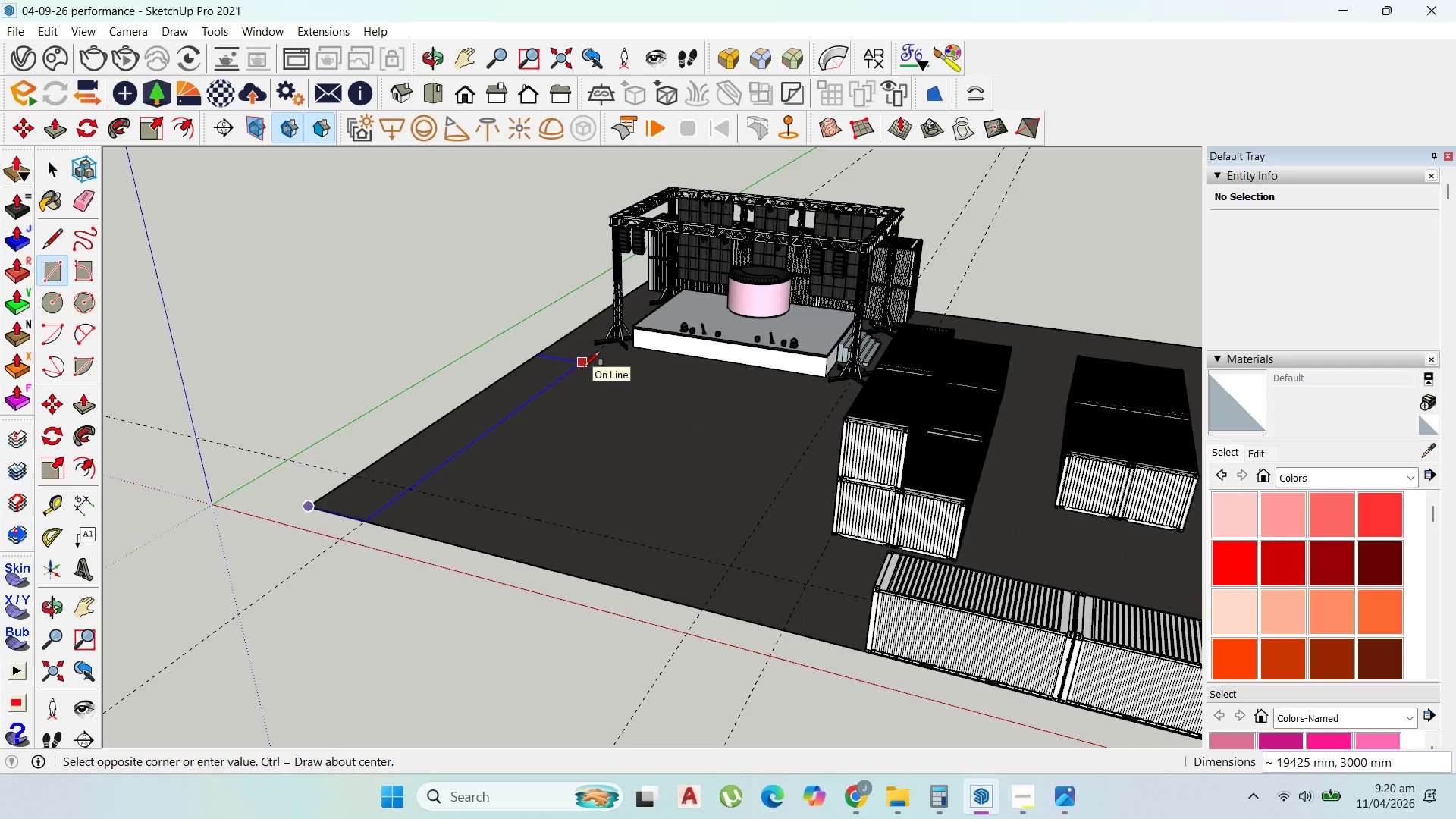 
left_click([585, 366])
 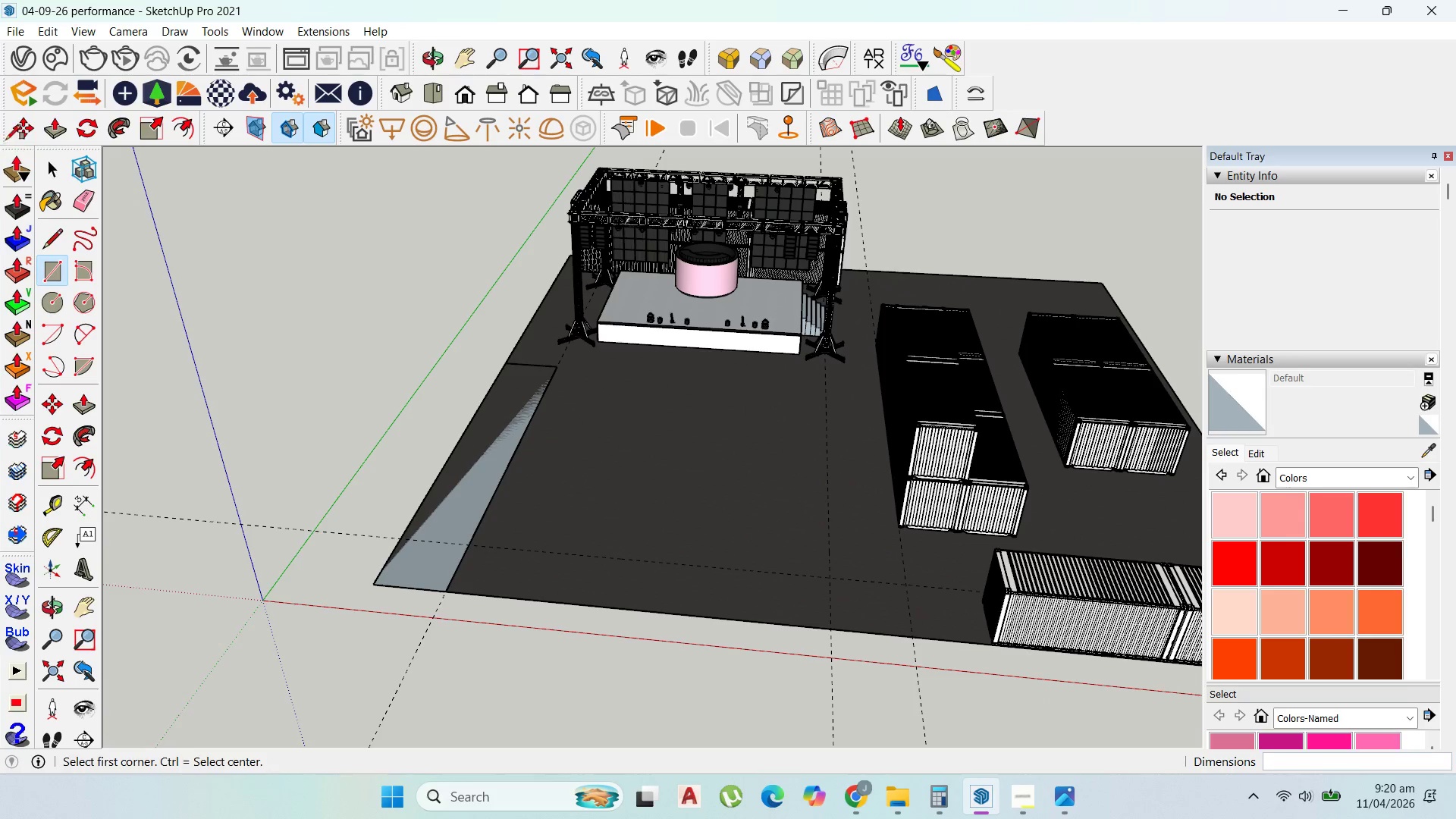 
left_click([45, 163])
 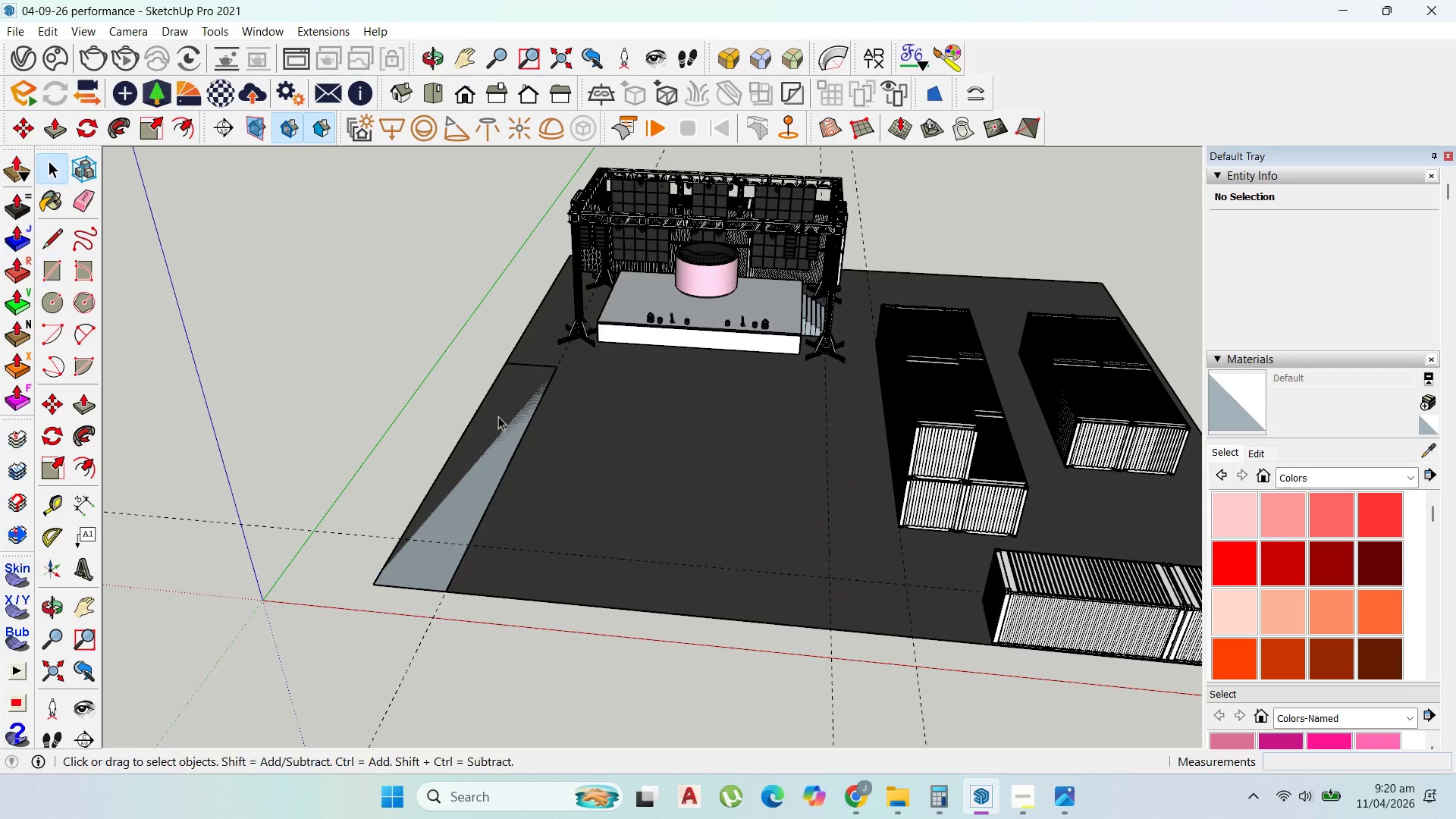 
double_click([504, 425])
 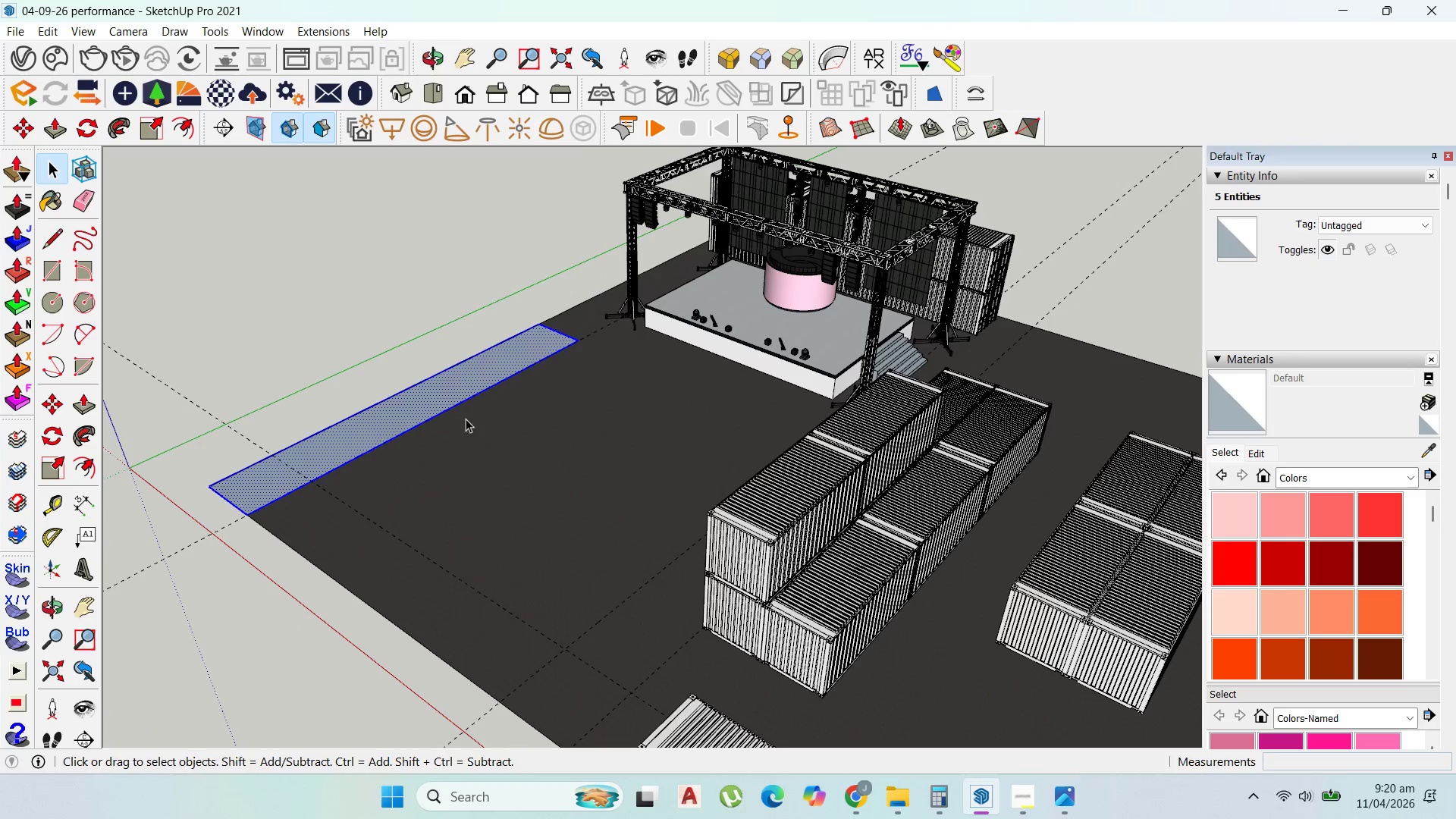 
scroll: coordinate [507, 422], scroll_direction: up, amount: 1.0
 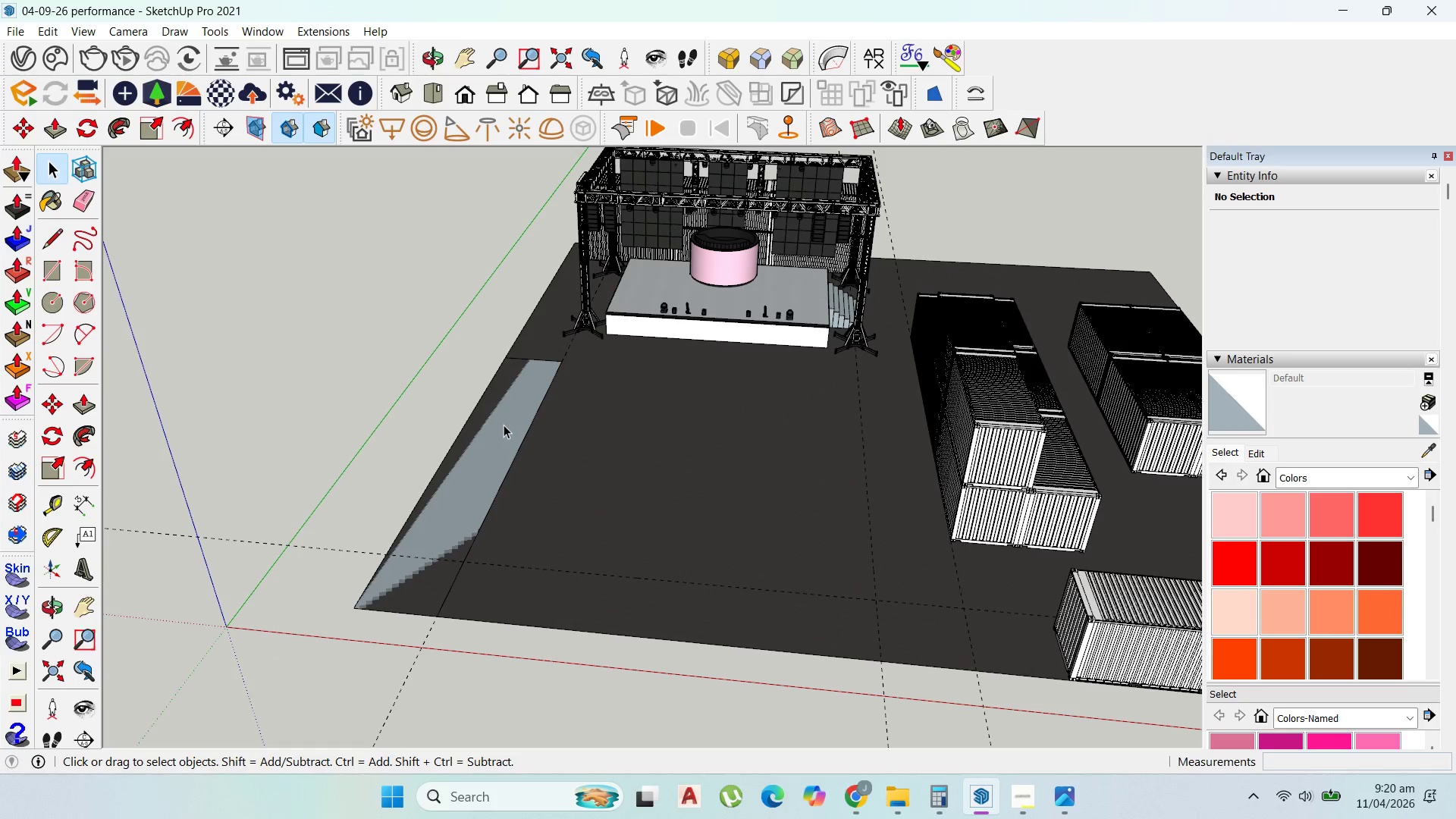 
right_click([474, 370])
 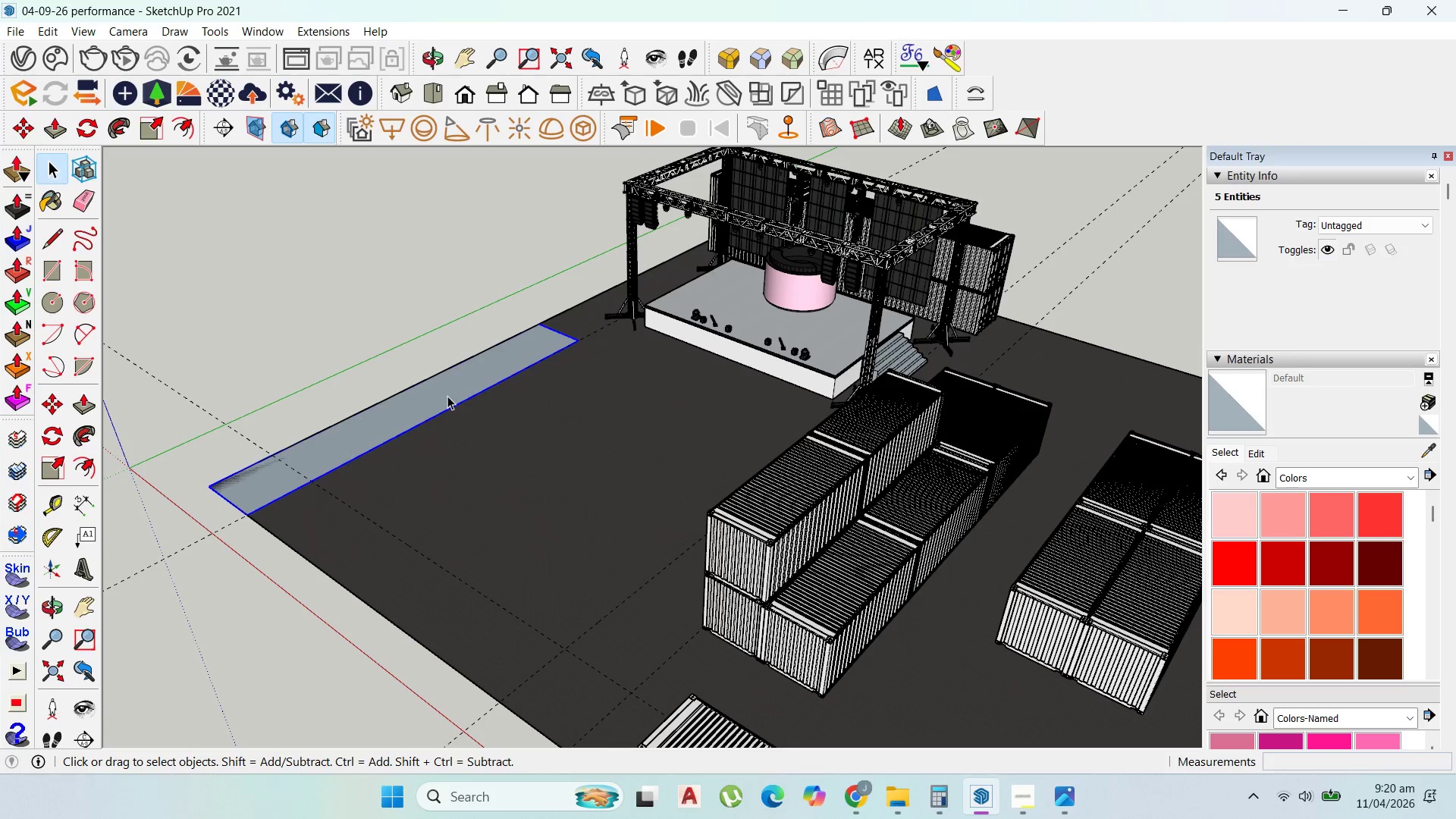 
double_click([447, 396])
 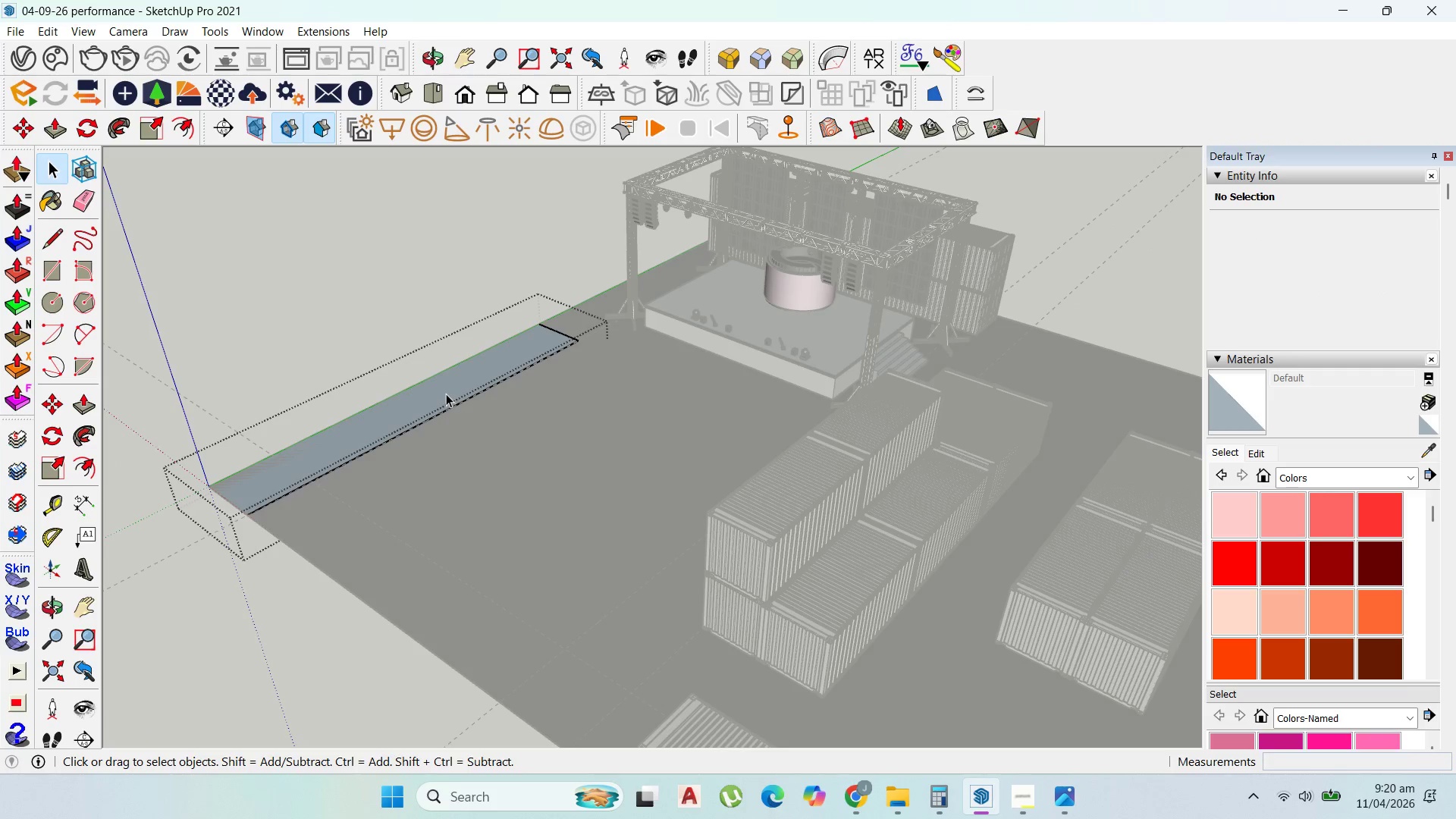 
key(P)
 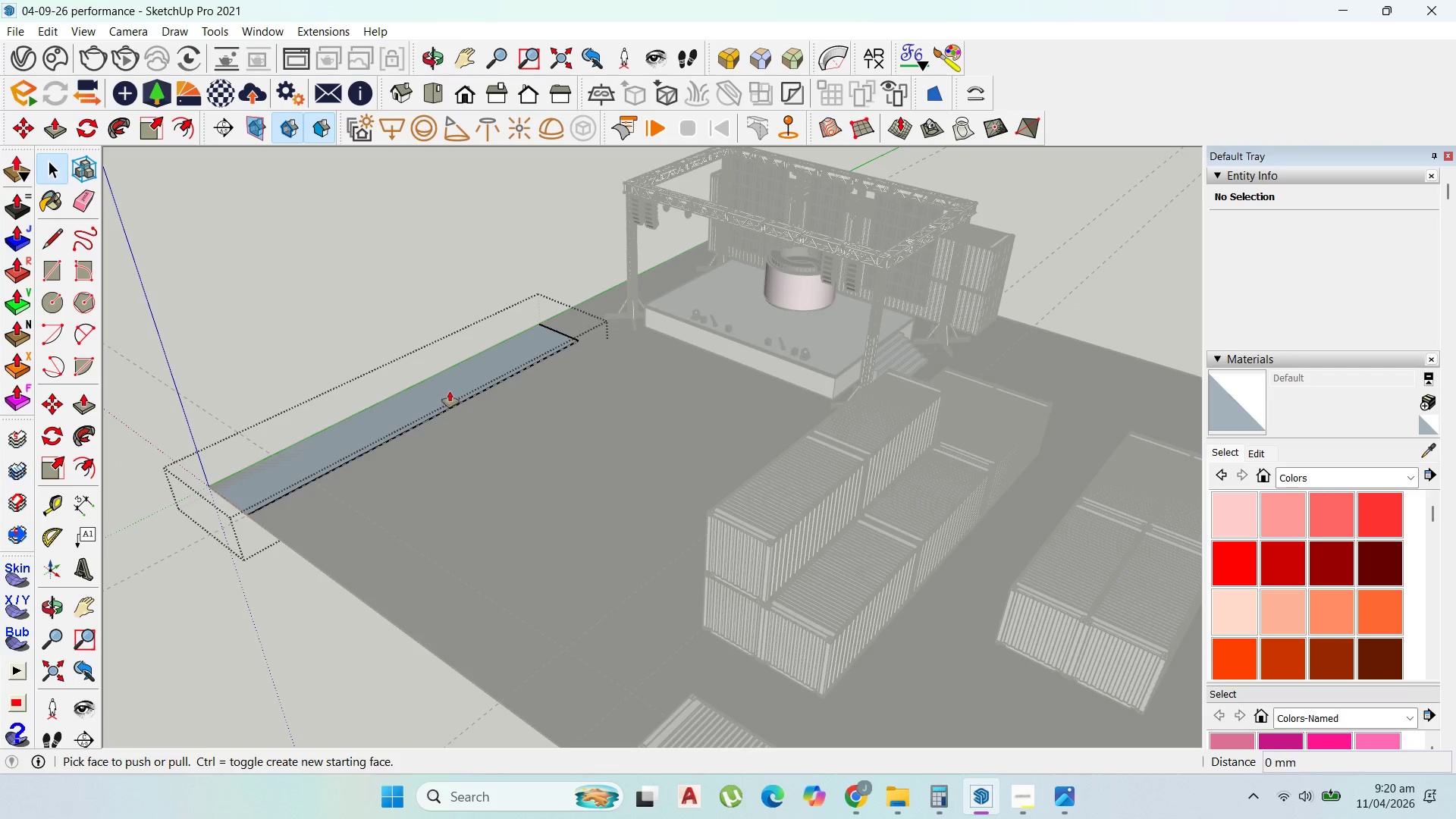 
left_click_drag(start_coordinate=[450, 394], to_coordinate=[450, 370])
 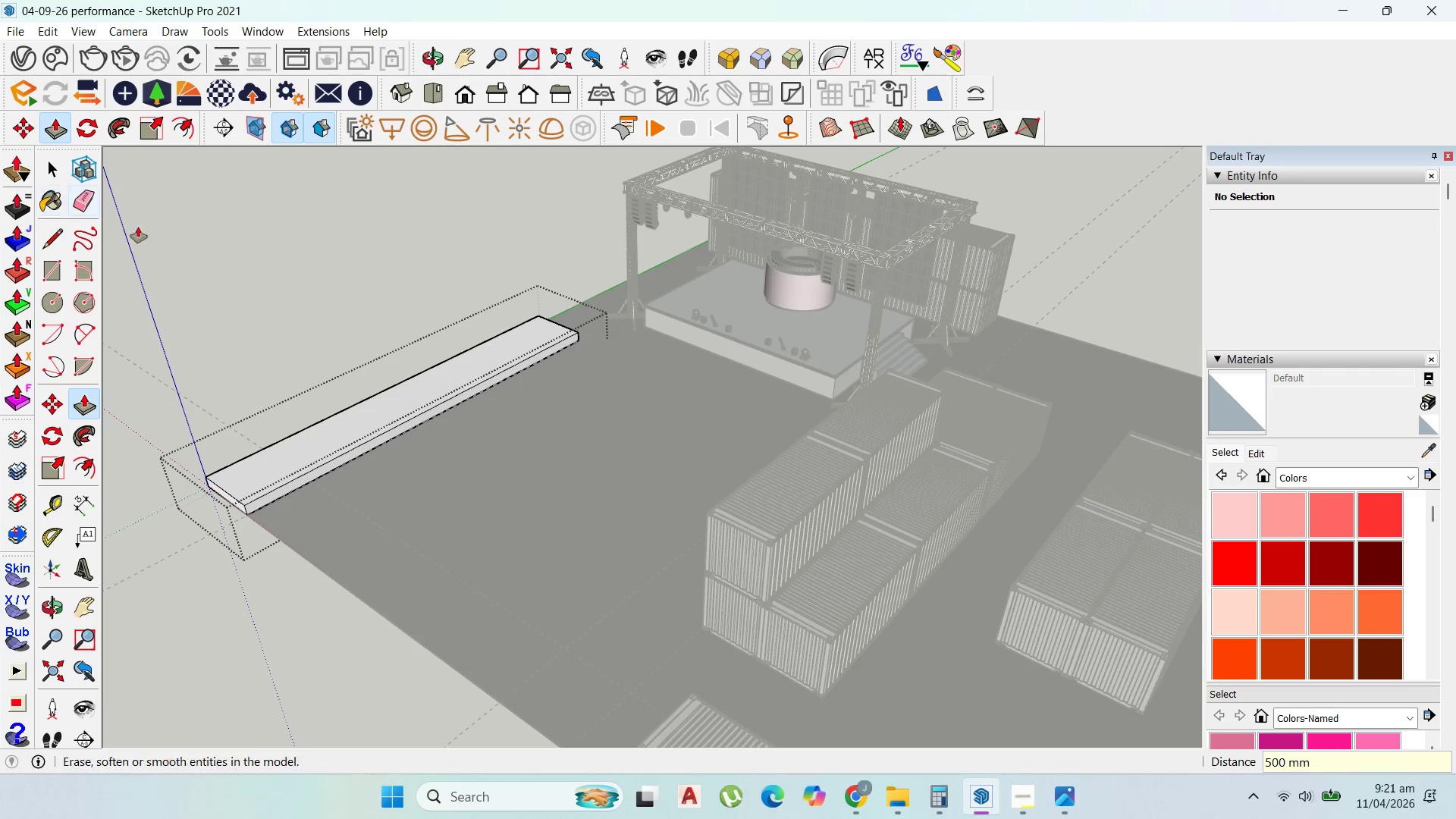 
type(500)
 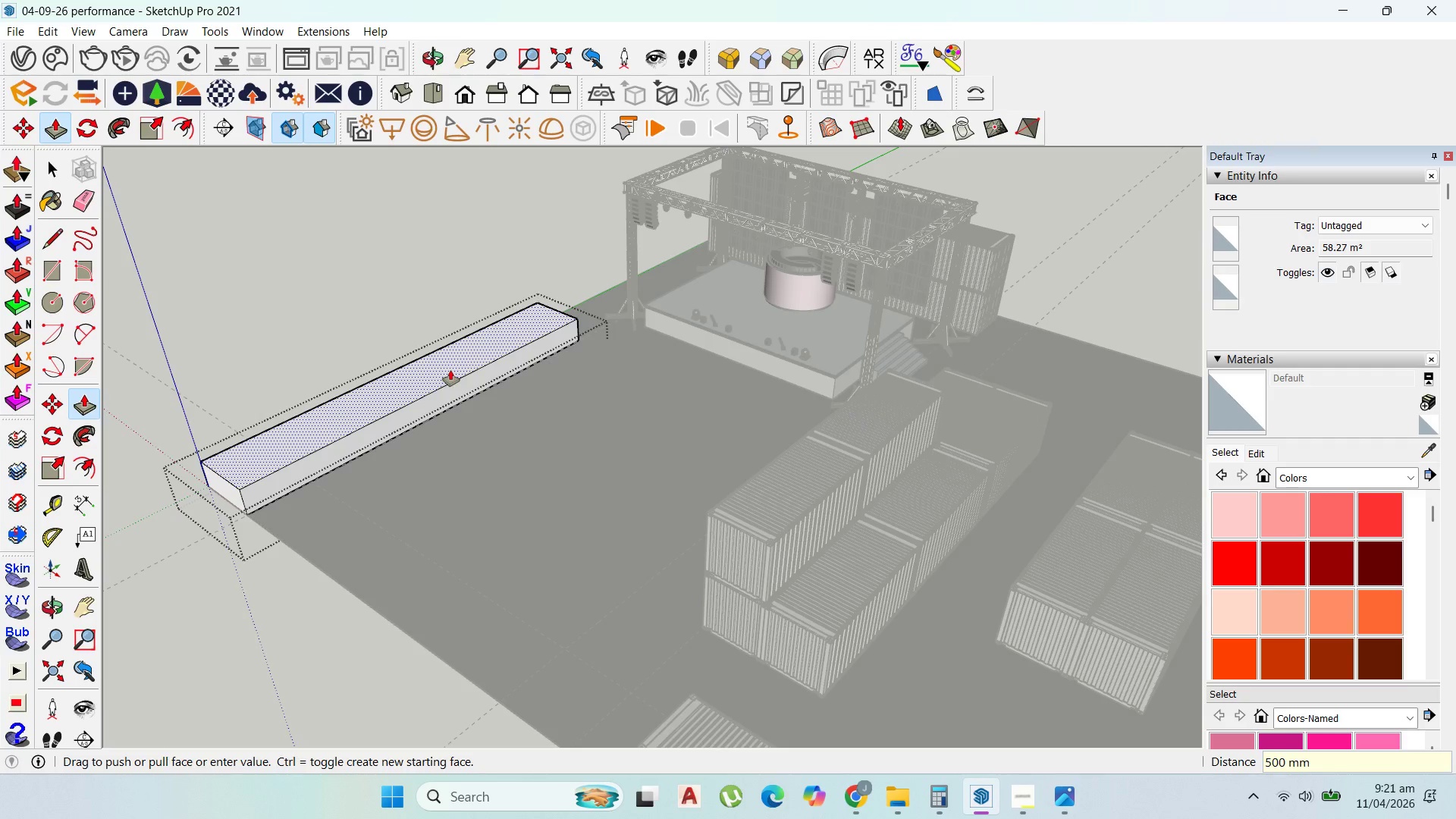 
key(Enter)
 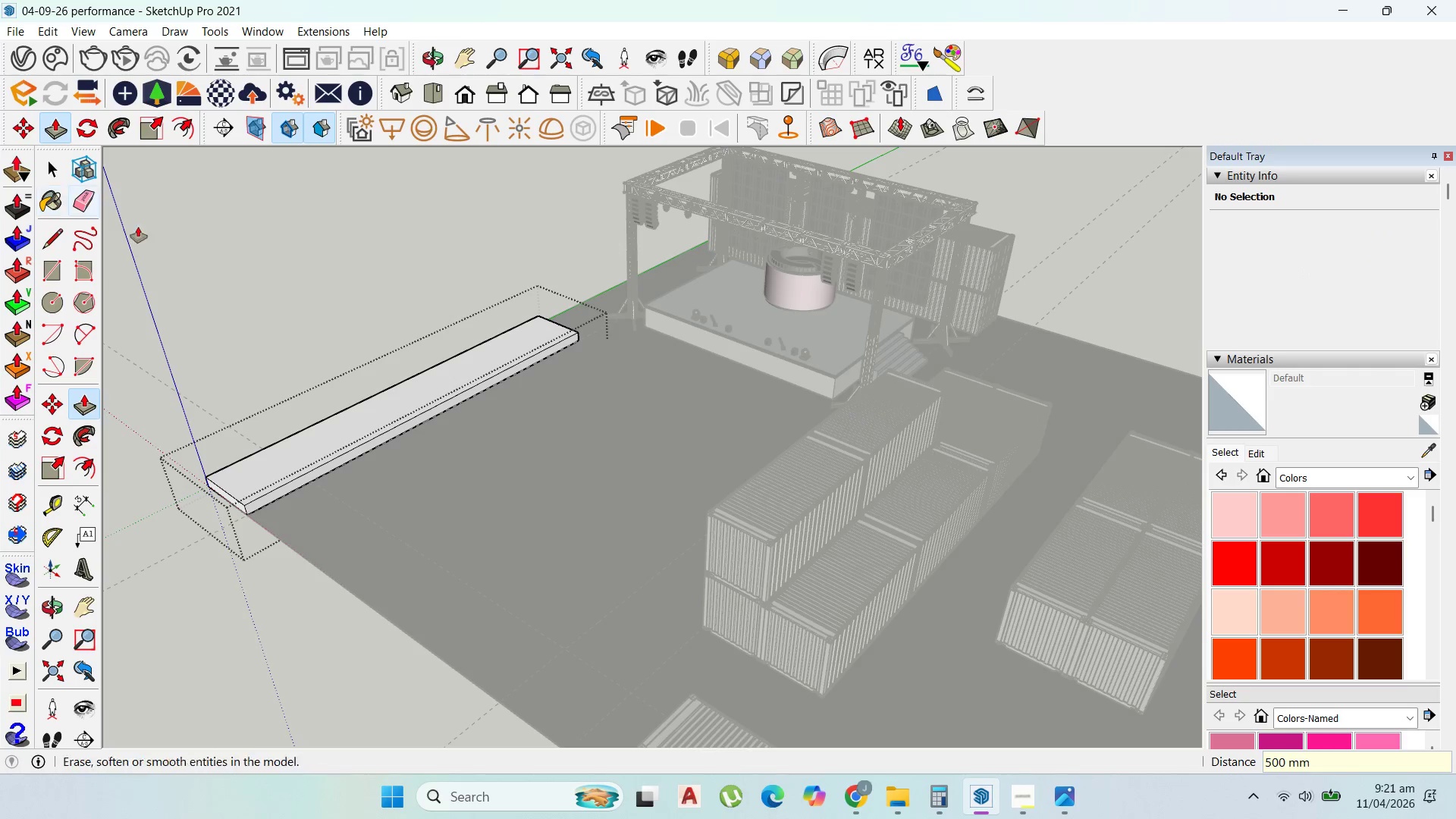 
key(Control+Z)
 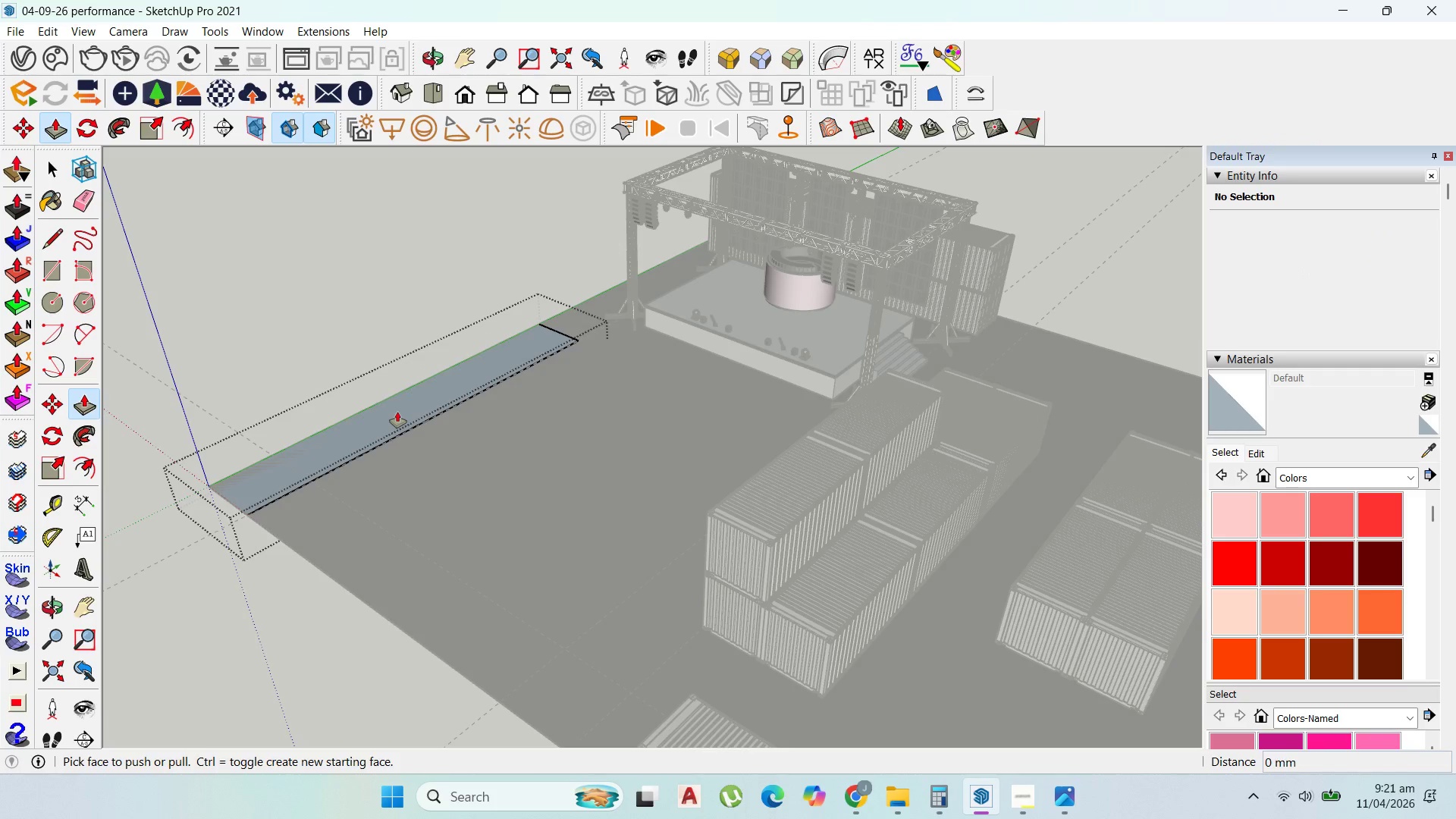 
left_click_drag(start_coordinate=[397, 412], to_coordinate=[387, 391])
 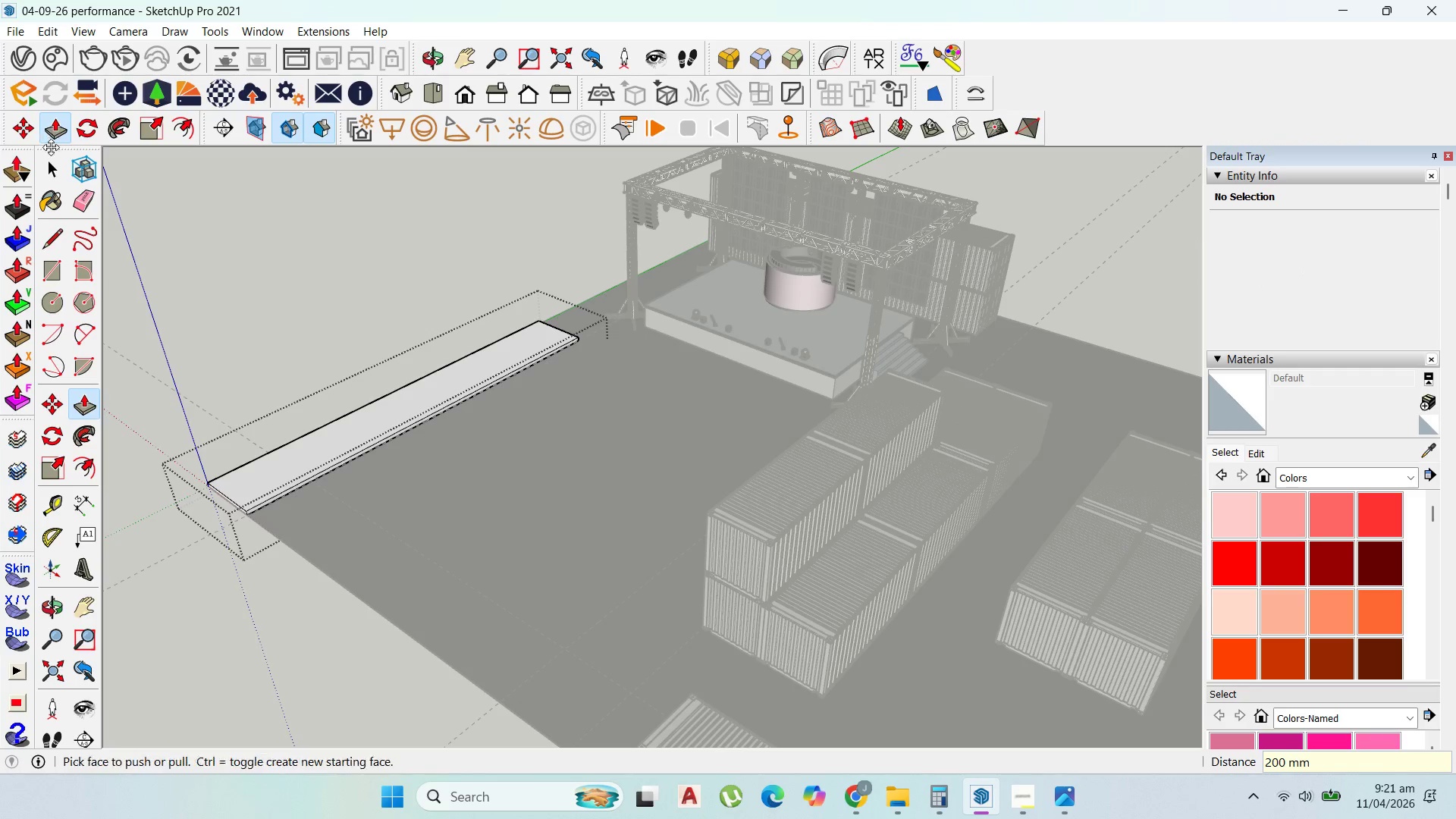 
type(200)
 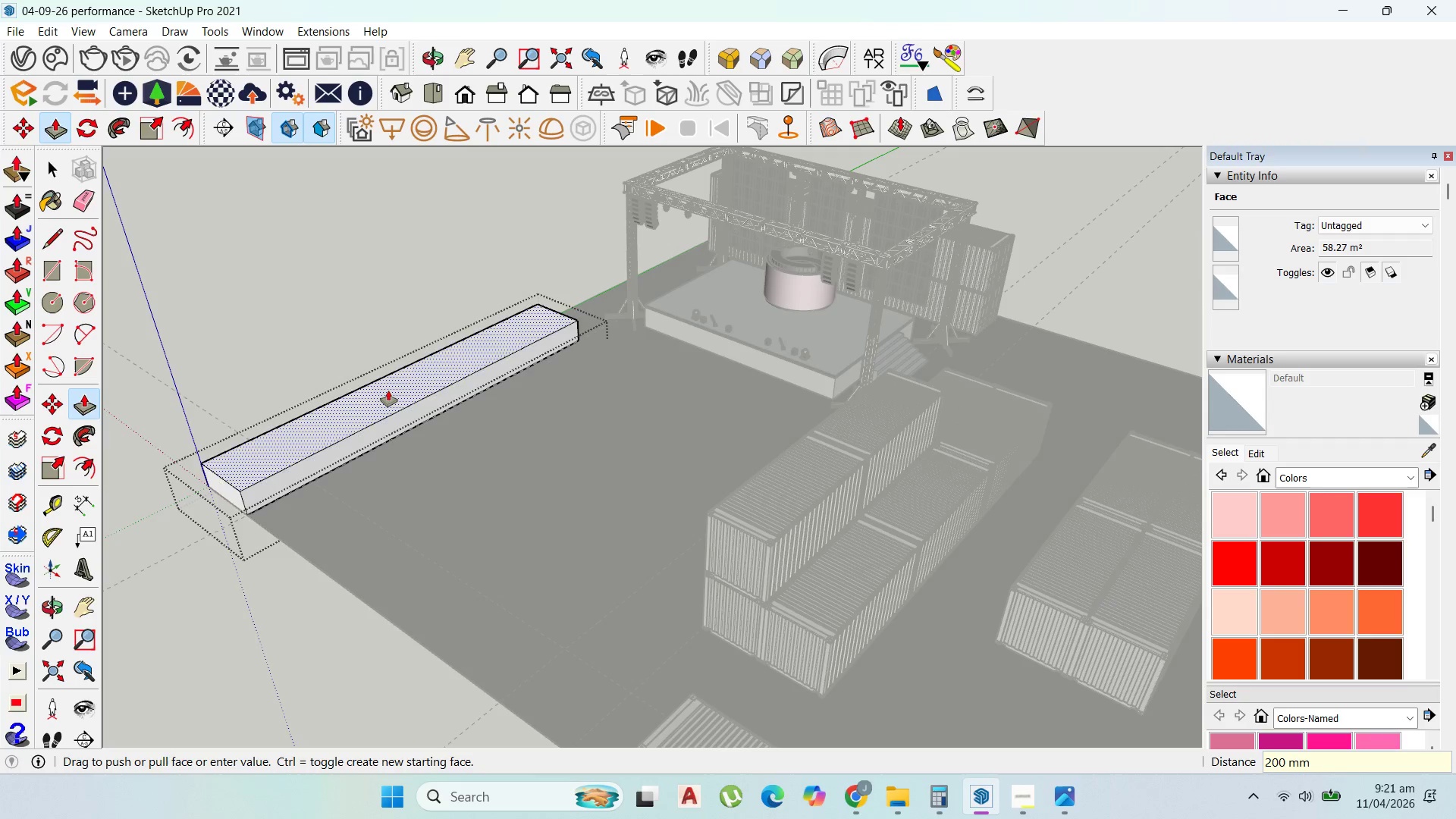 
key(Enter)
 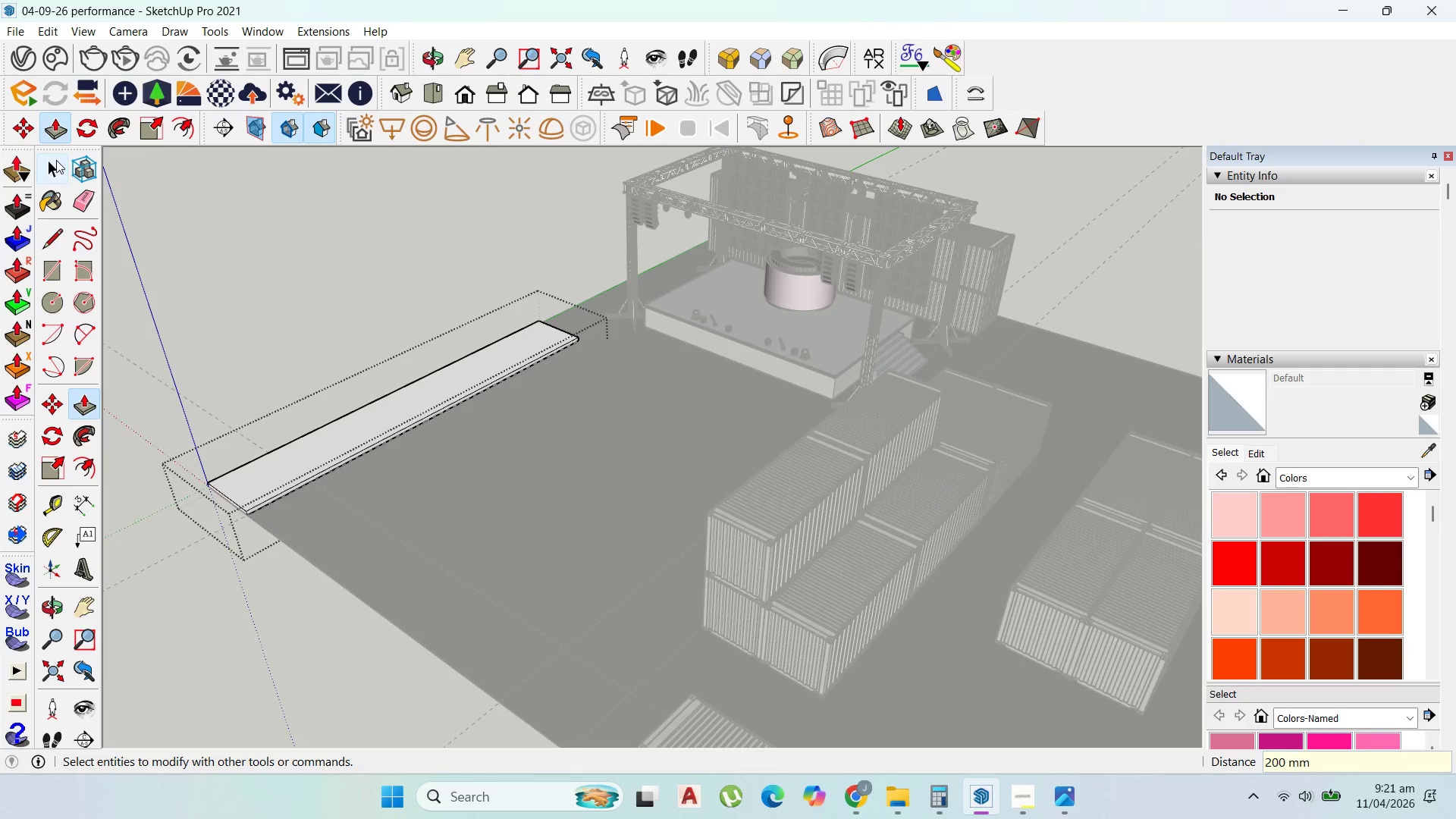 
key(Escape)
 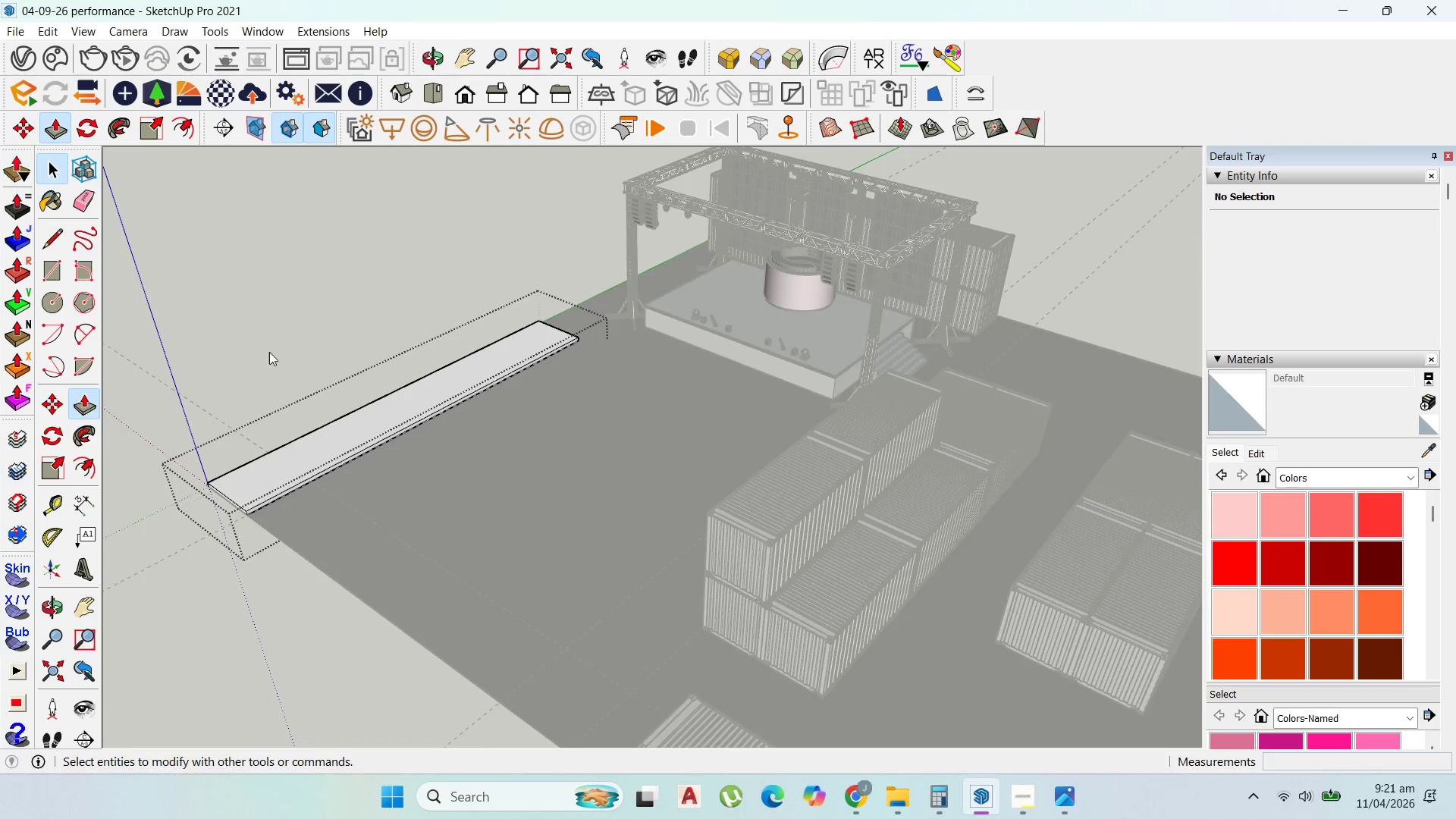 
key(Escape)
 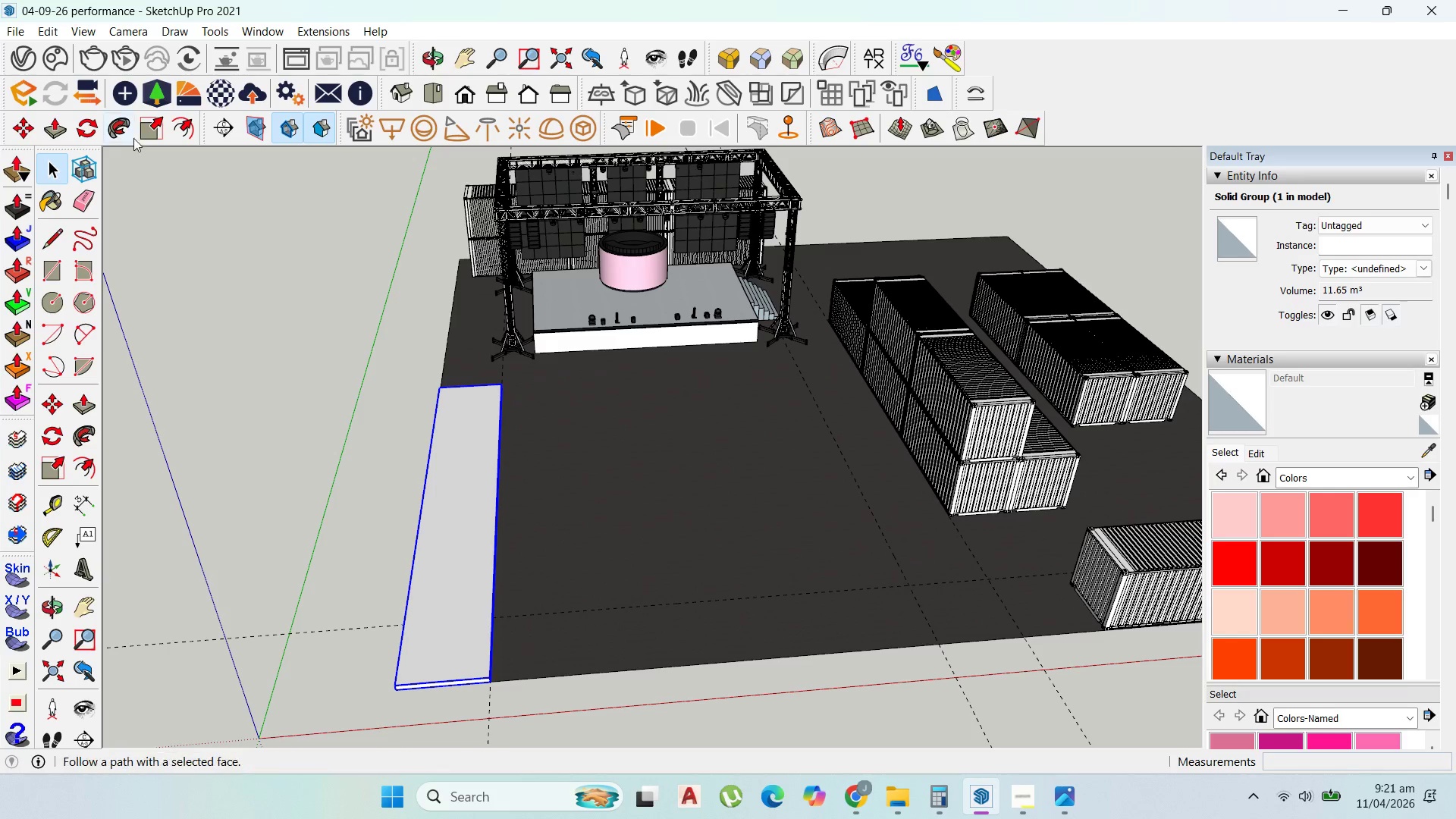 
left_click([89, 130])
 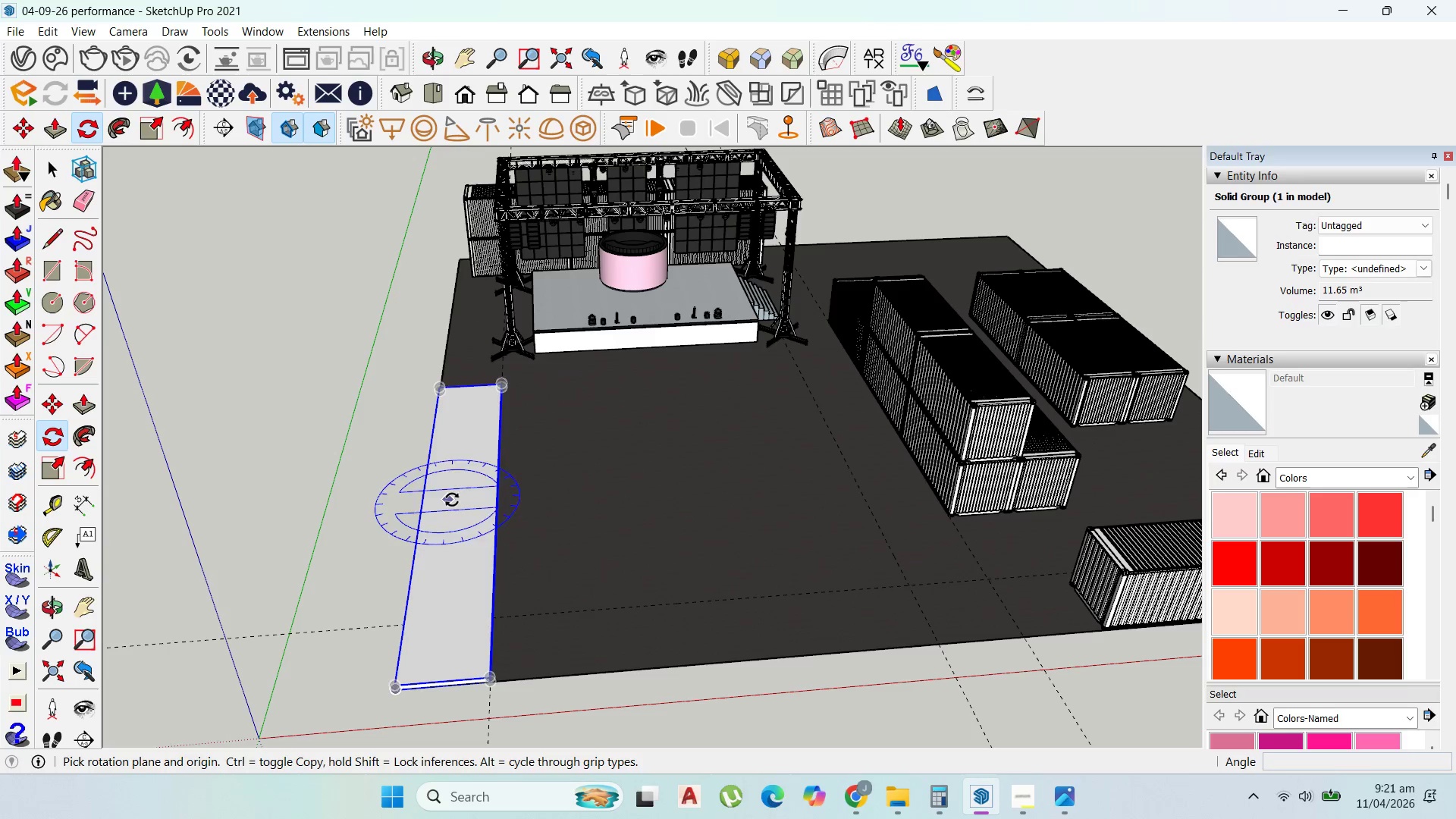 
left_click([457, 500])
 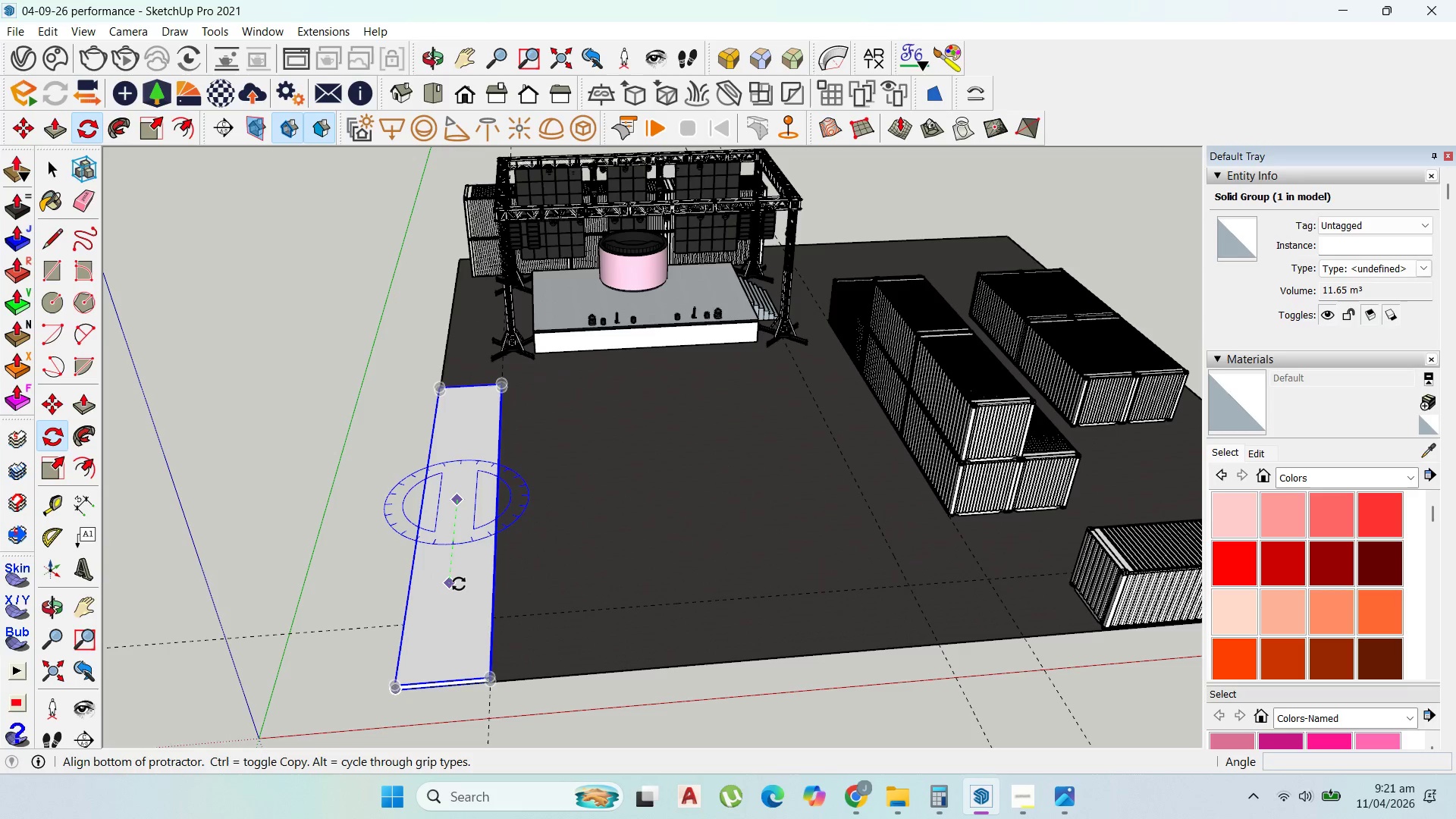 
left_click([459, 584])
 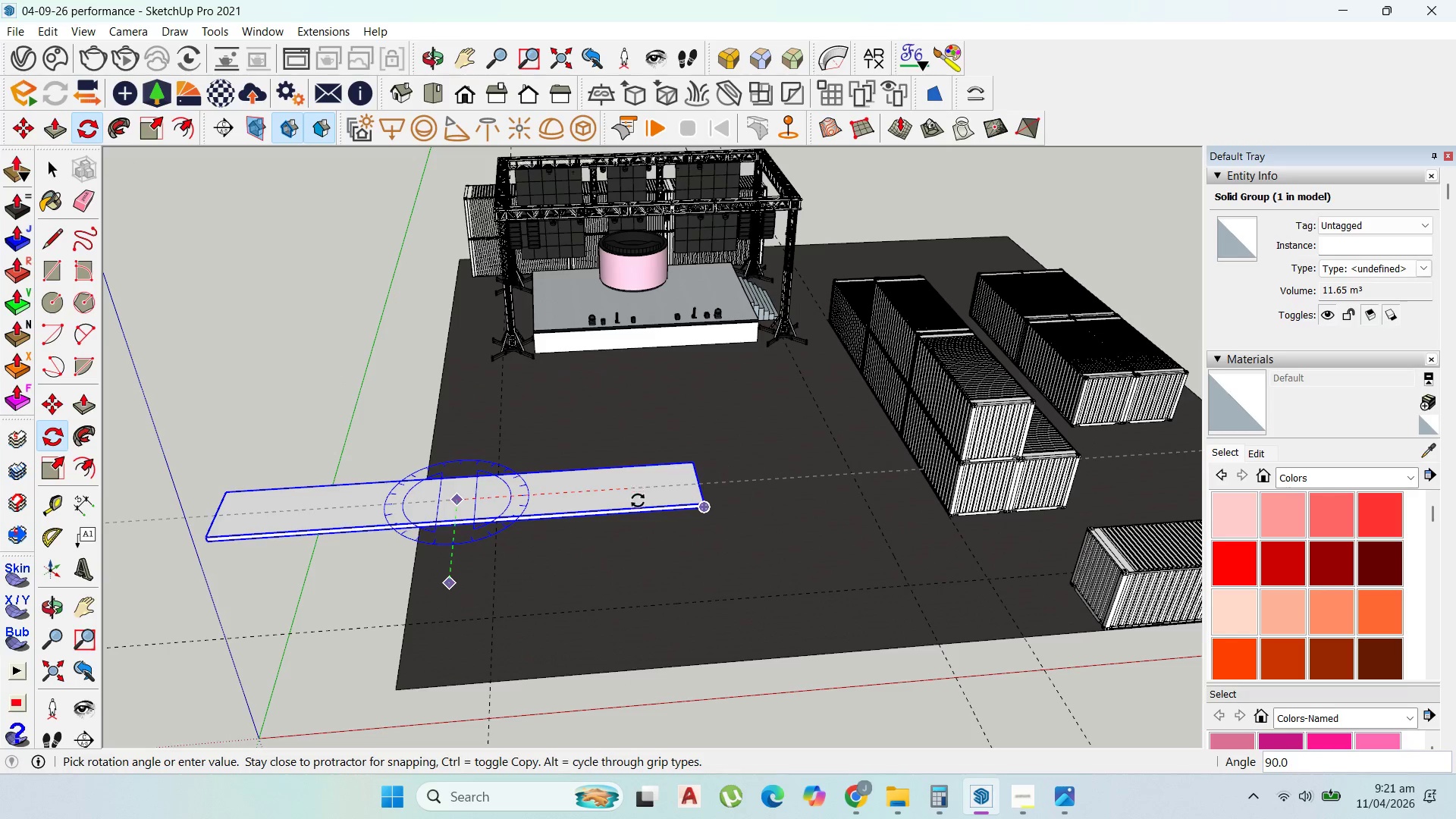 
key(Control+ControlLeft)
 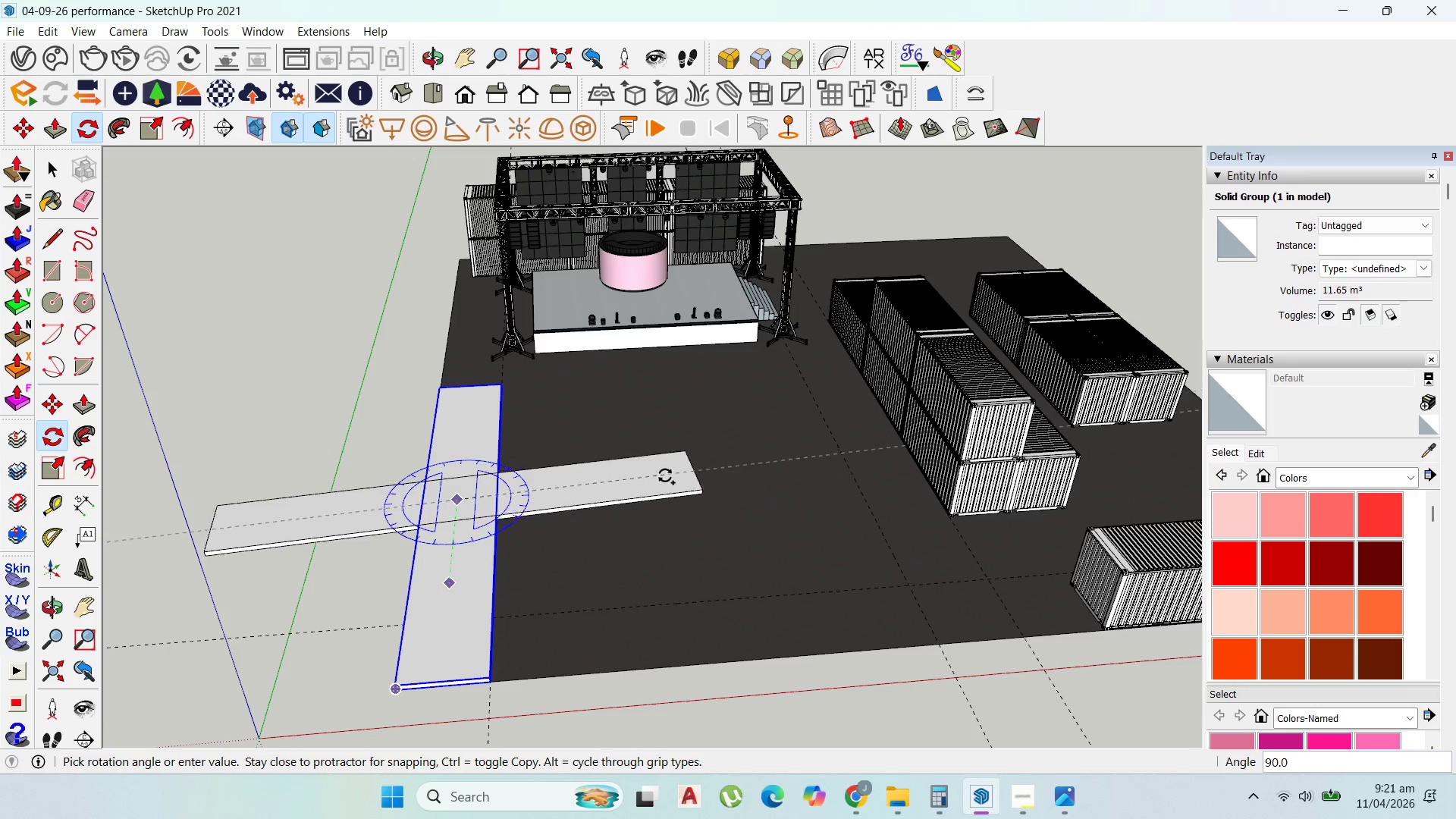 
left_click([665, 475])
 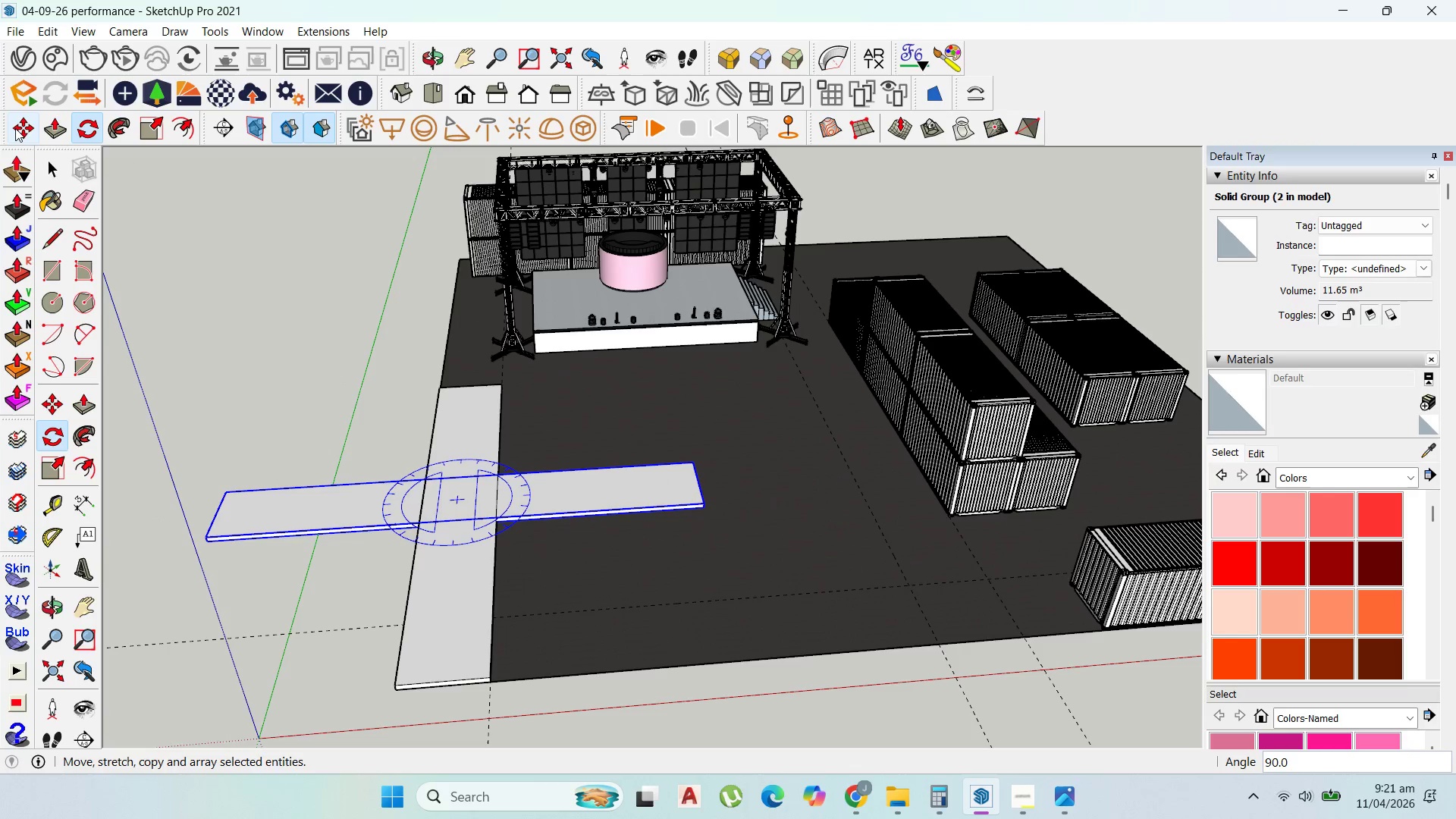 
left_click([21, 128])
 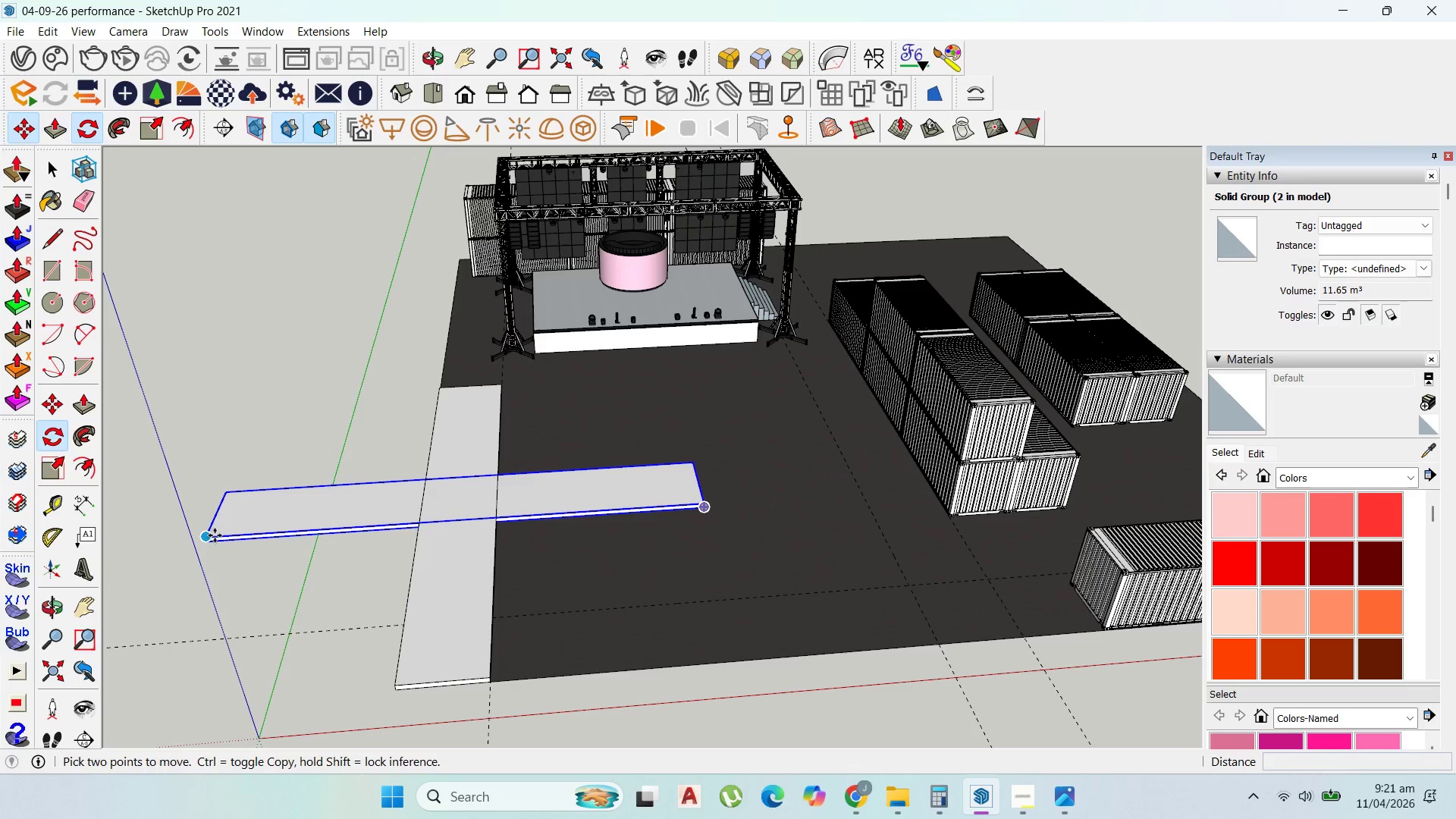 
left_click([210, 535])
 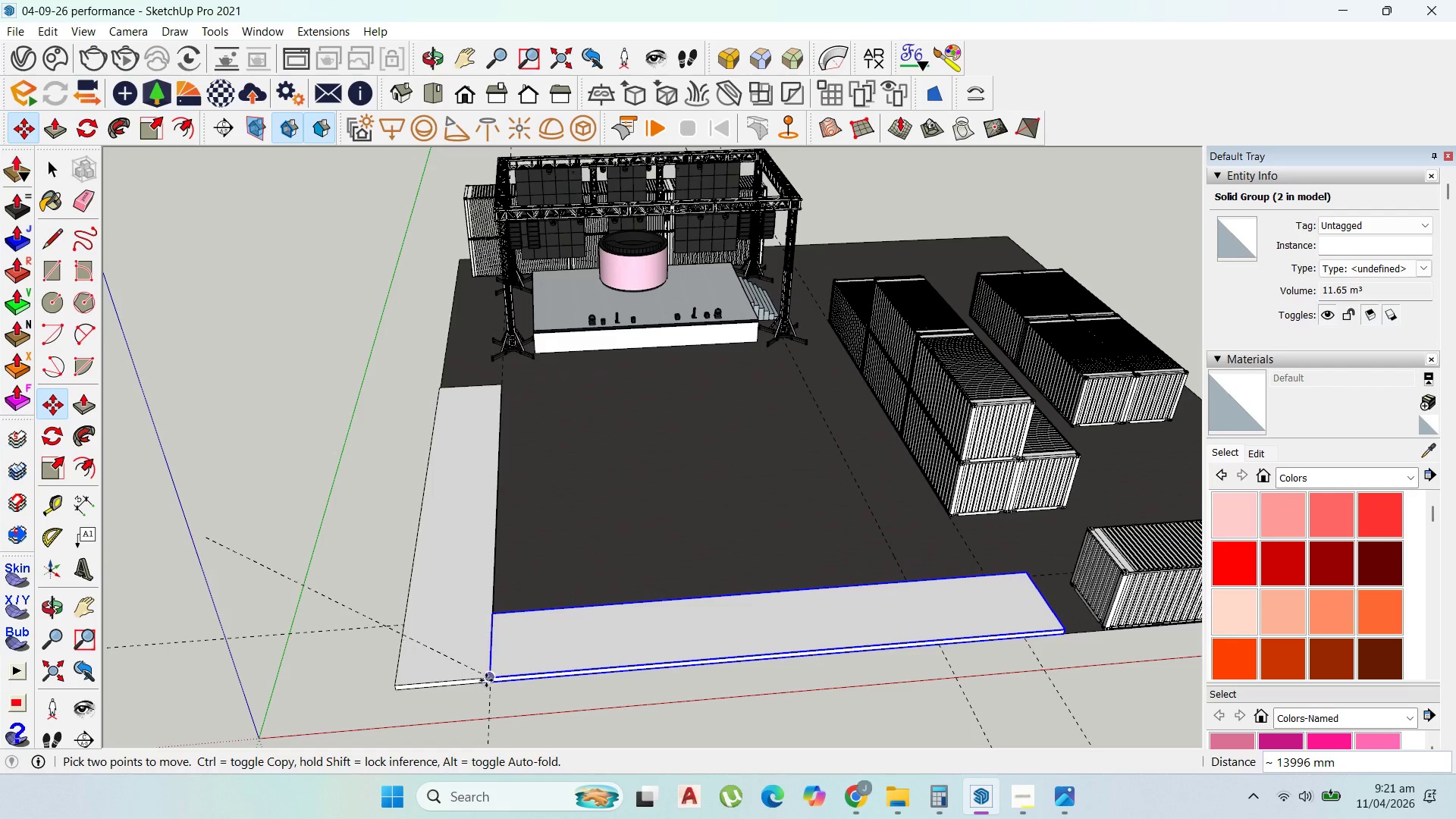 
left_click([486, 680])
 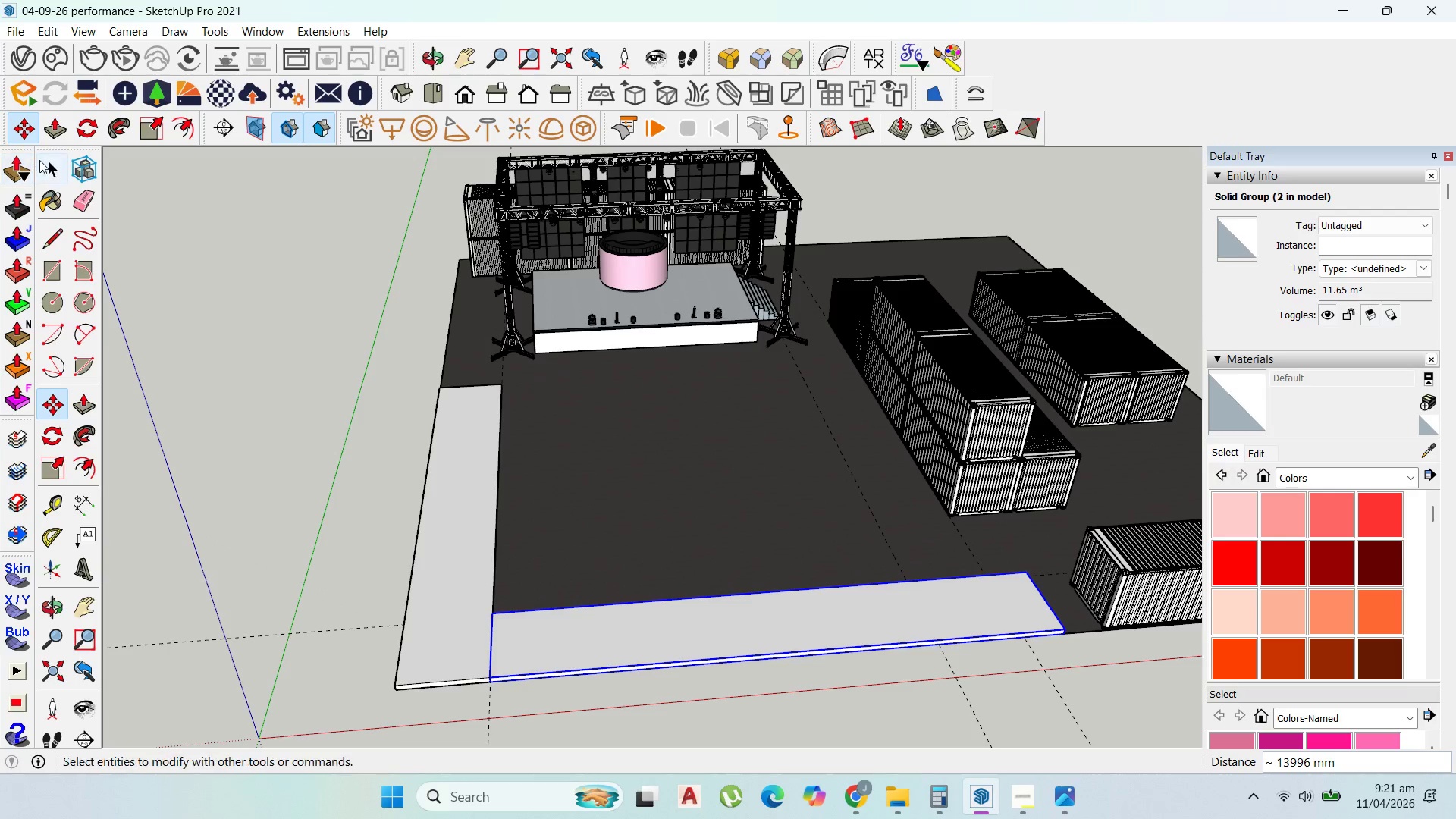 
left_click([46, 162])
 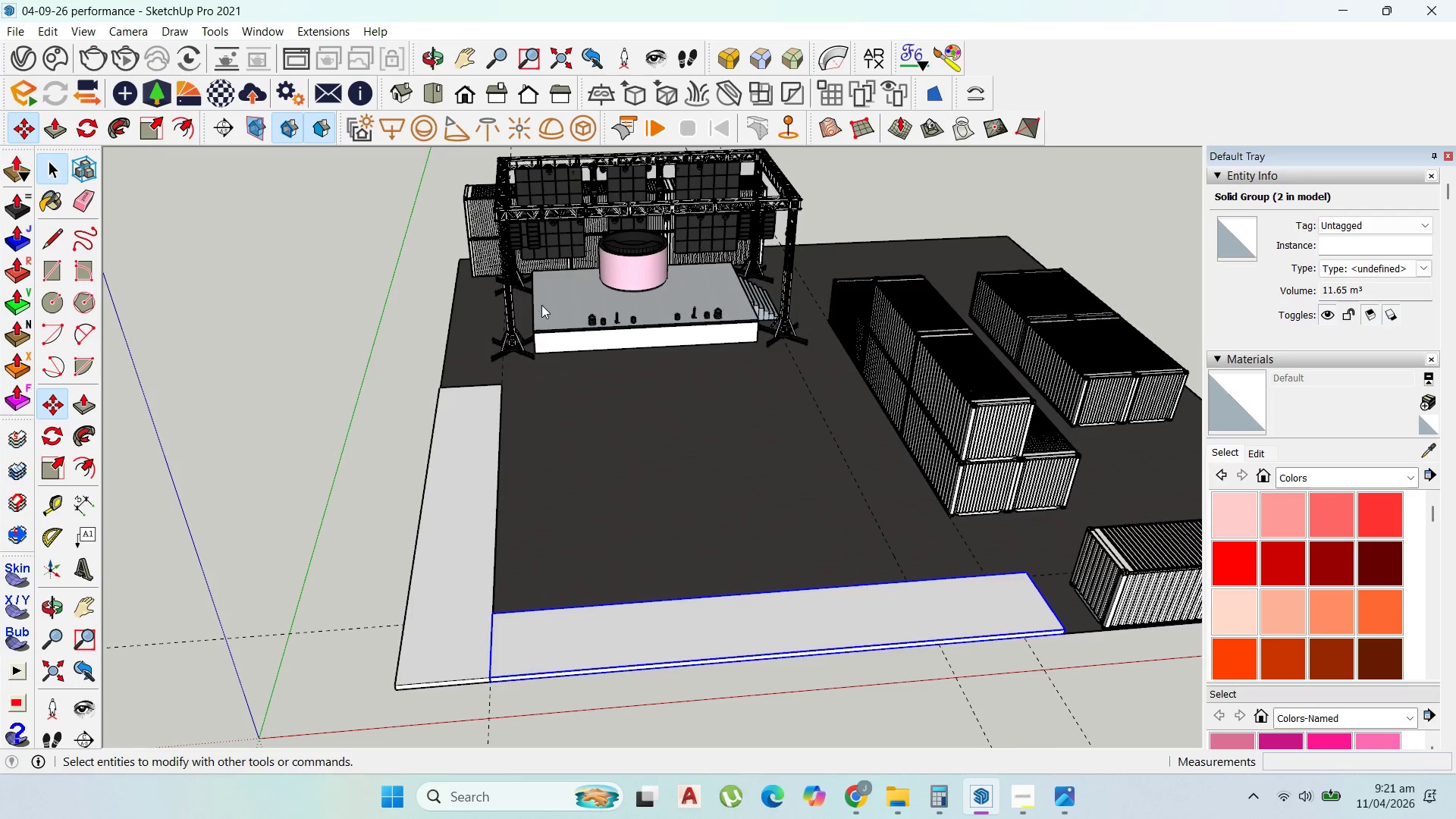 
scroll: coordinate [632, 341], scroll_direction: down, amount: 3.0
 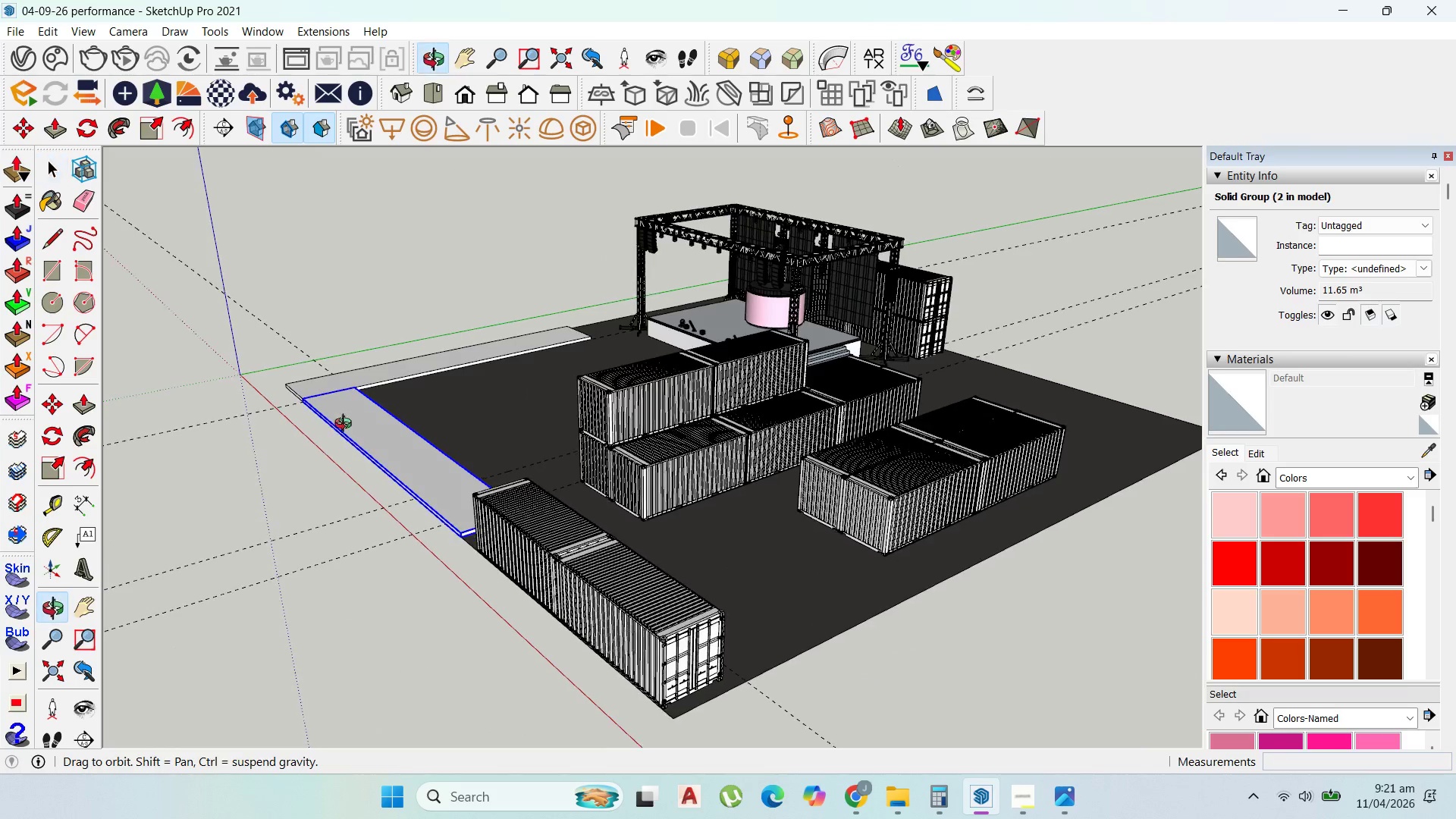 
double_click([445, 491])
 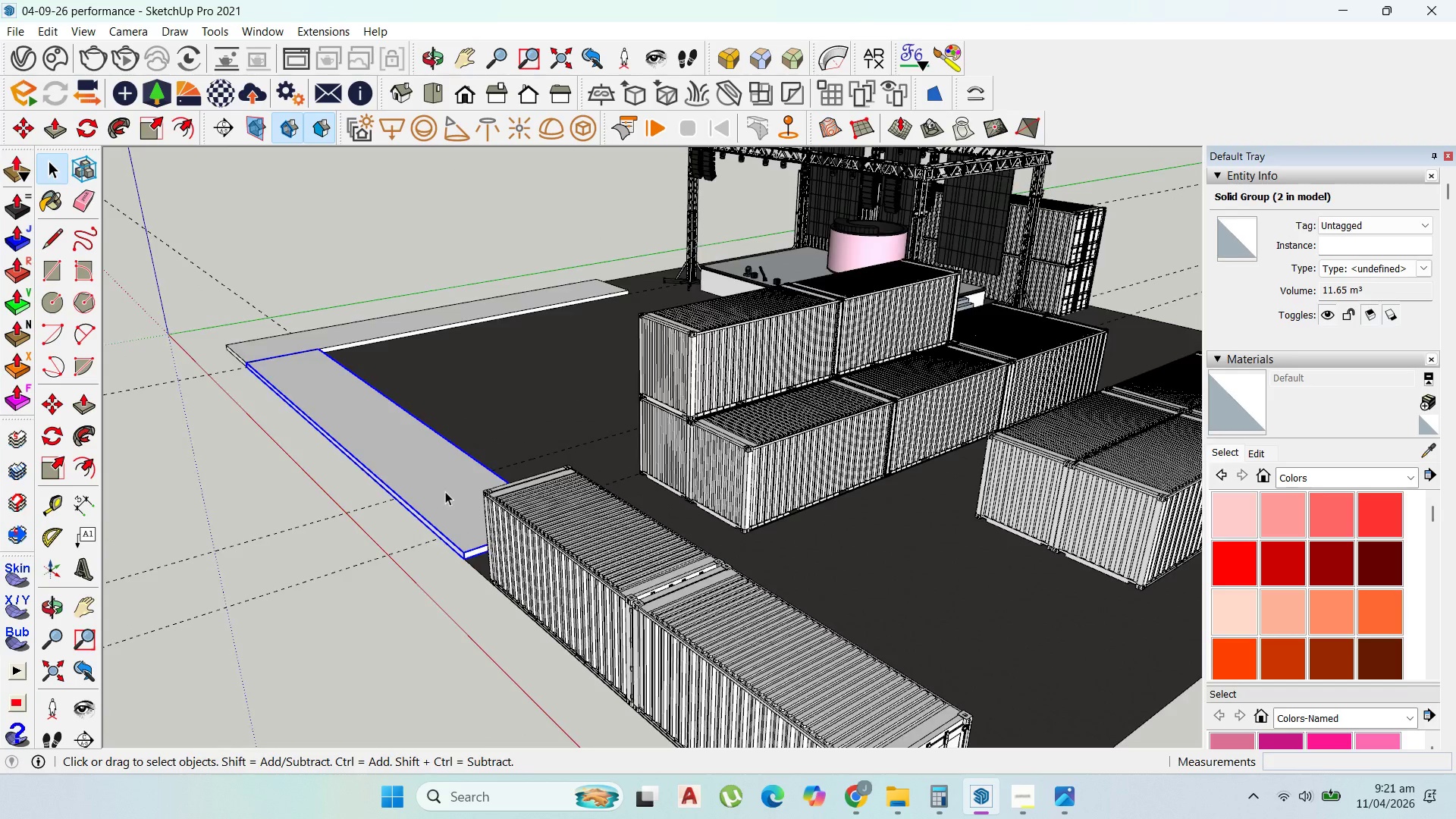 
scroll: coordinate [442, 491], scroll_direction: up, amount: 5.0
 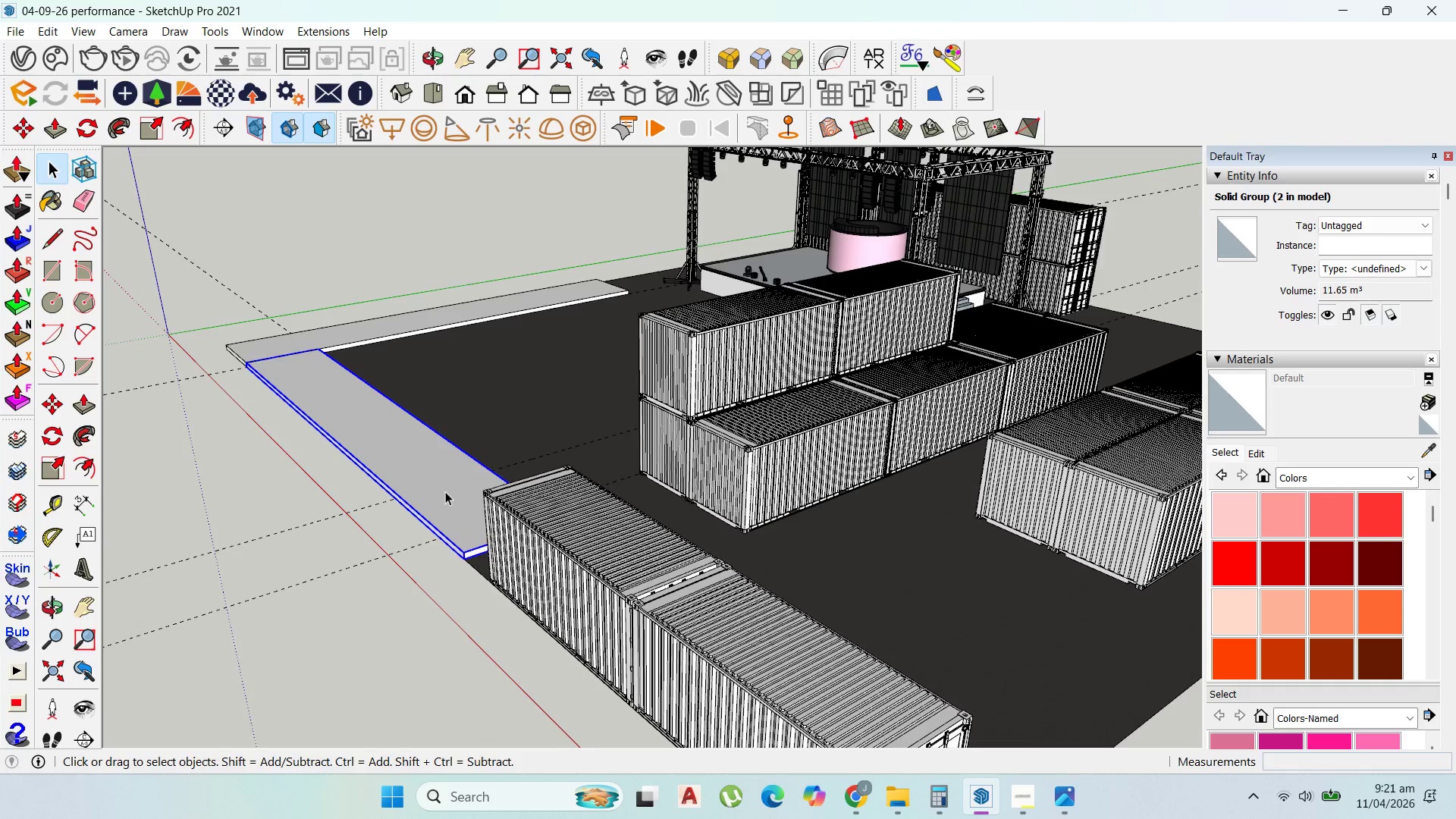 
triple_click([445, 491])
 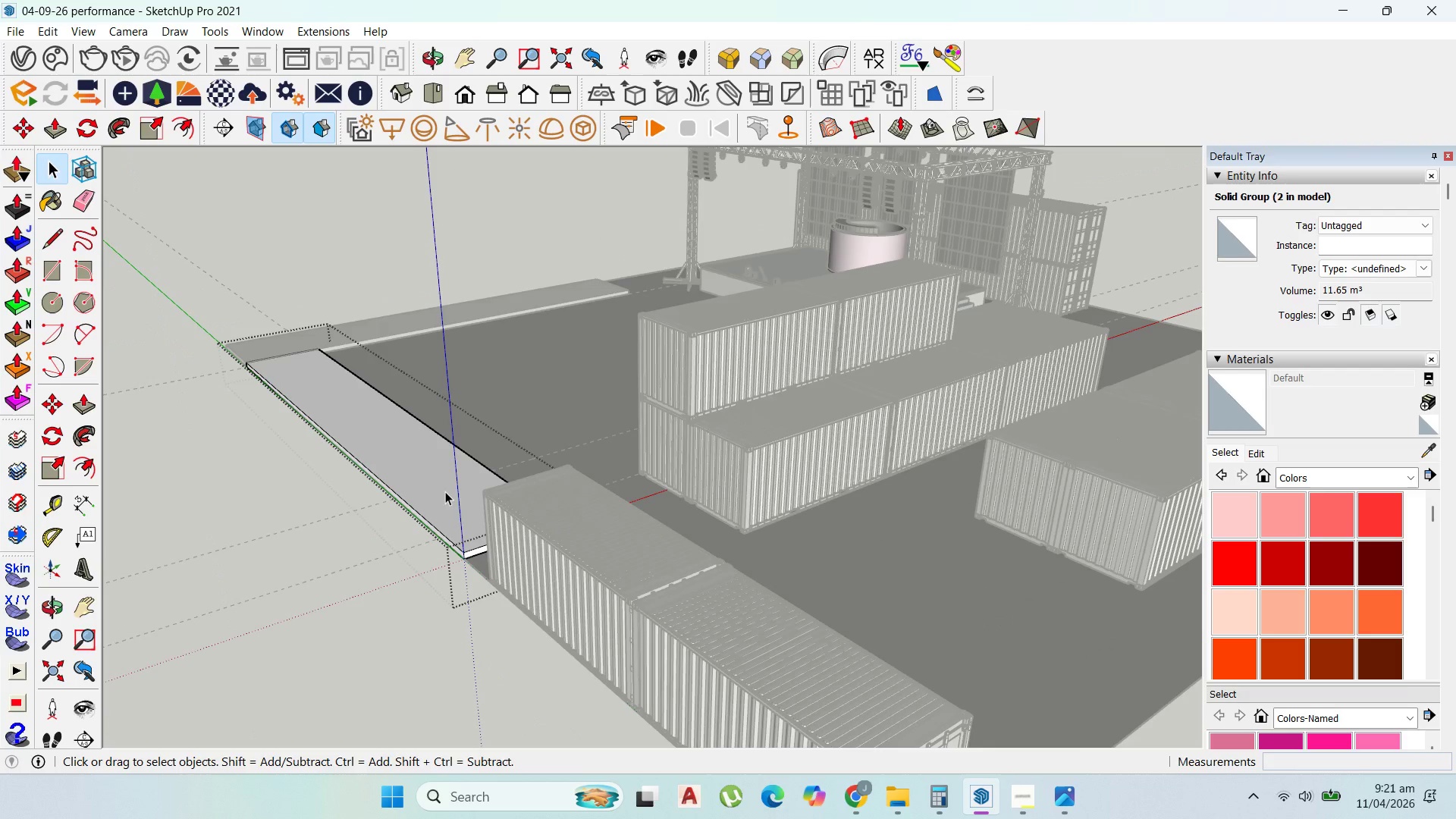 
triple_click([445, 491])
 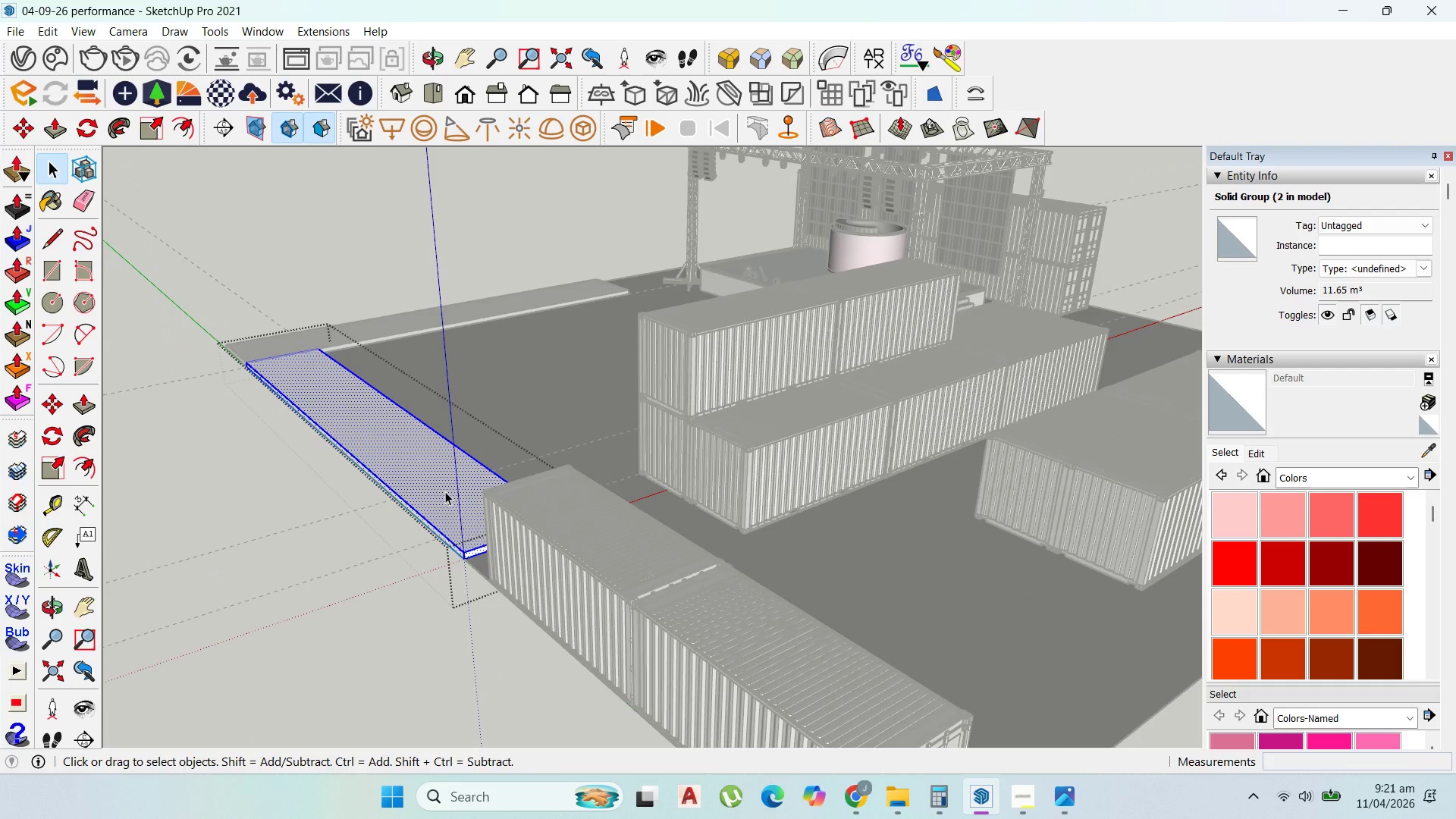 
triple_click([445, 491])
 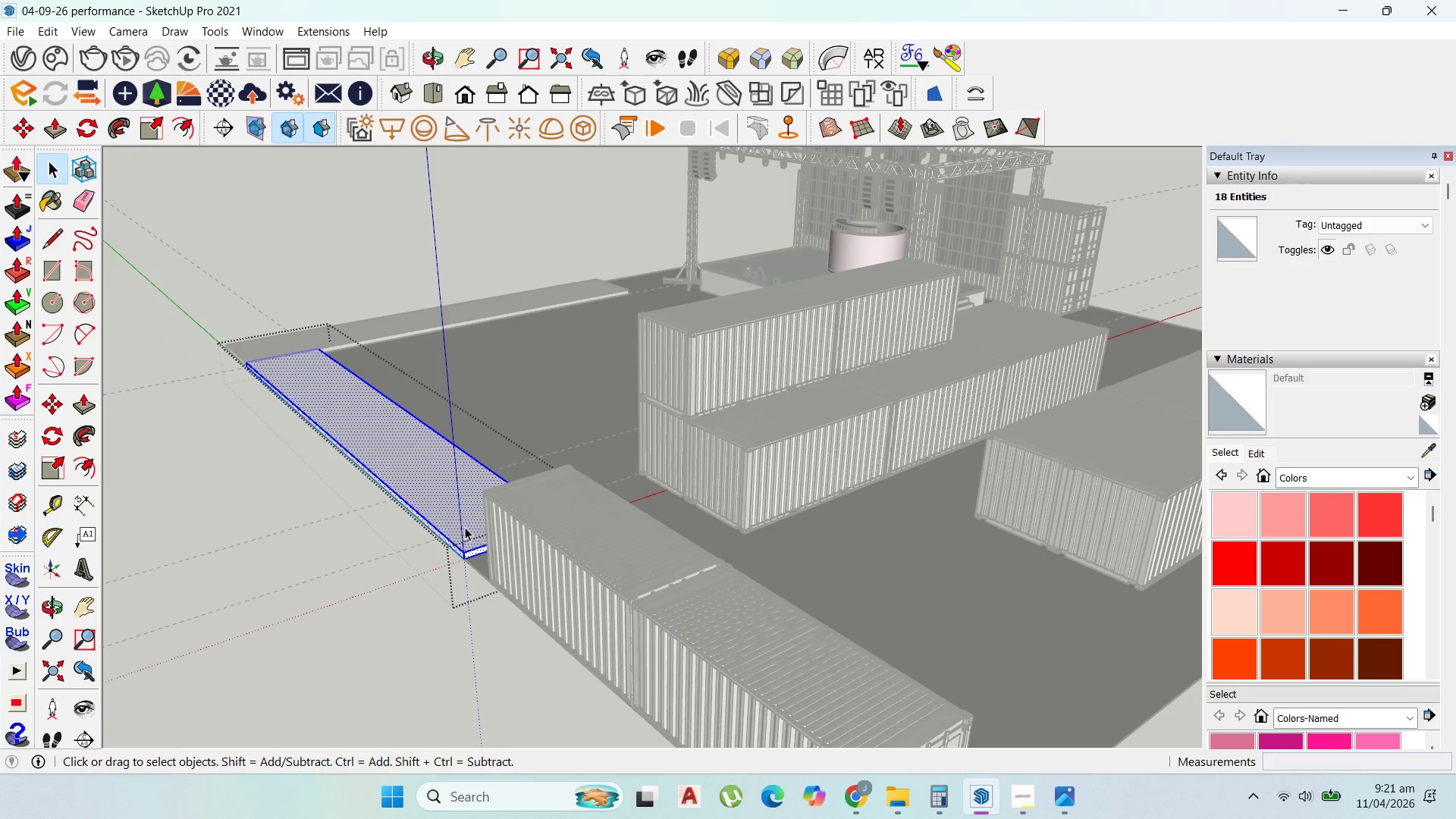 
scroll: coordinate [468, 533], scroll_direction: down, amount: 1.0
 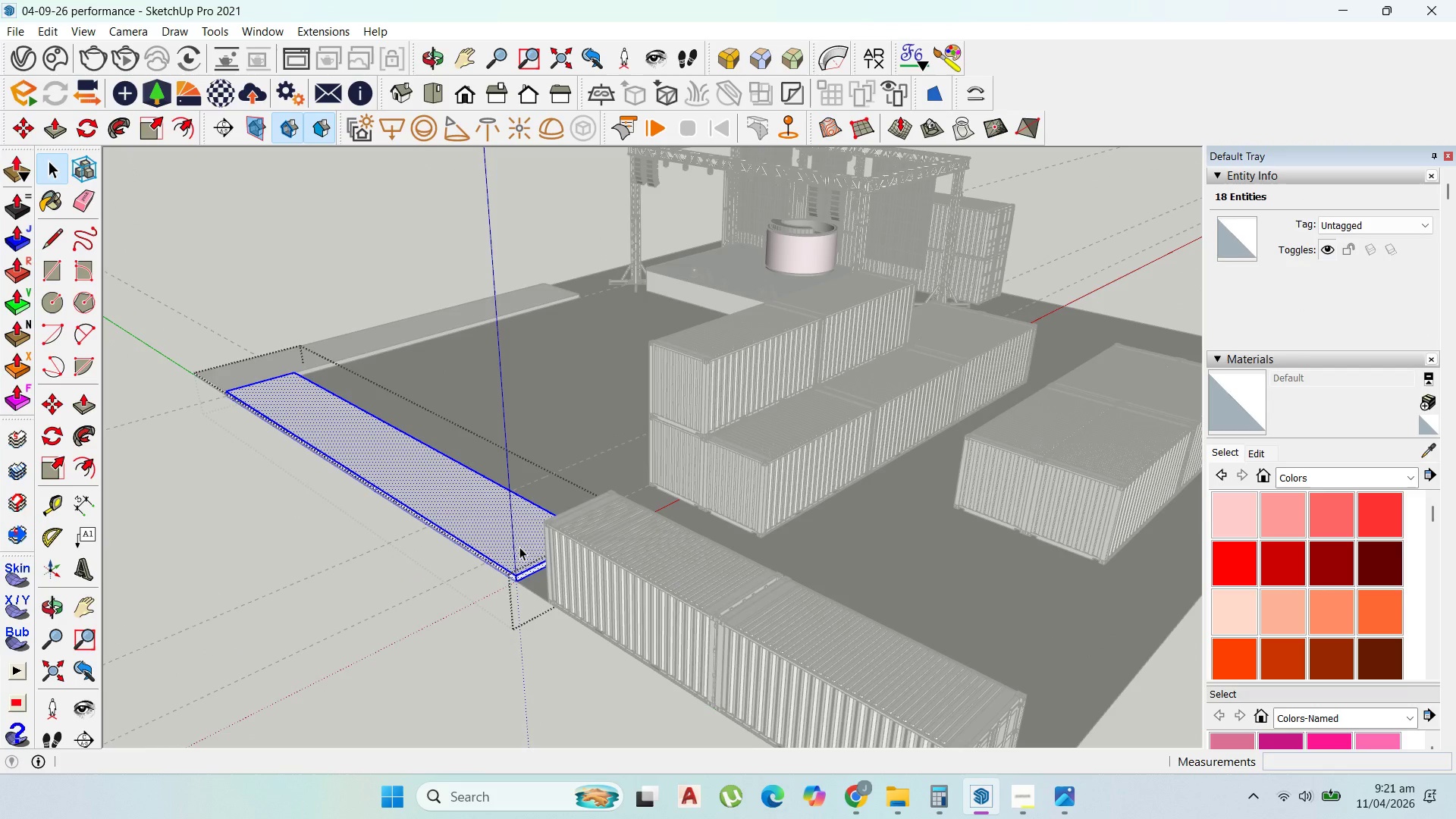 
key(P)
 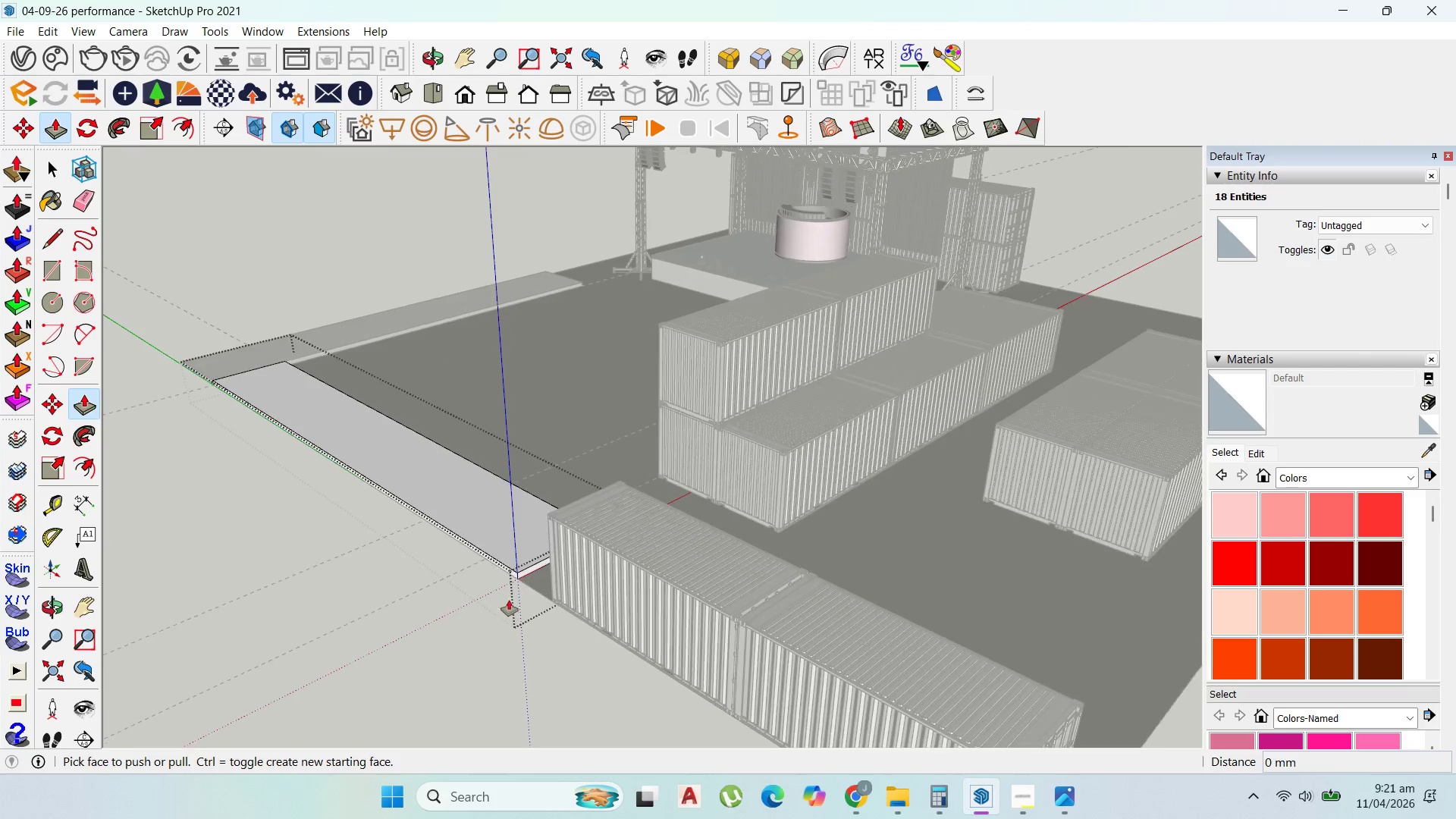 
scroll: coordinate [497, 614], scroll_direction: up, amount: 1.0
 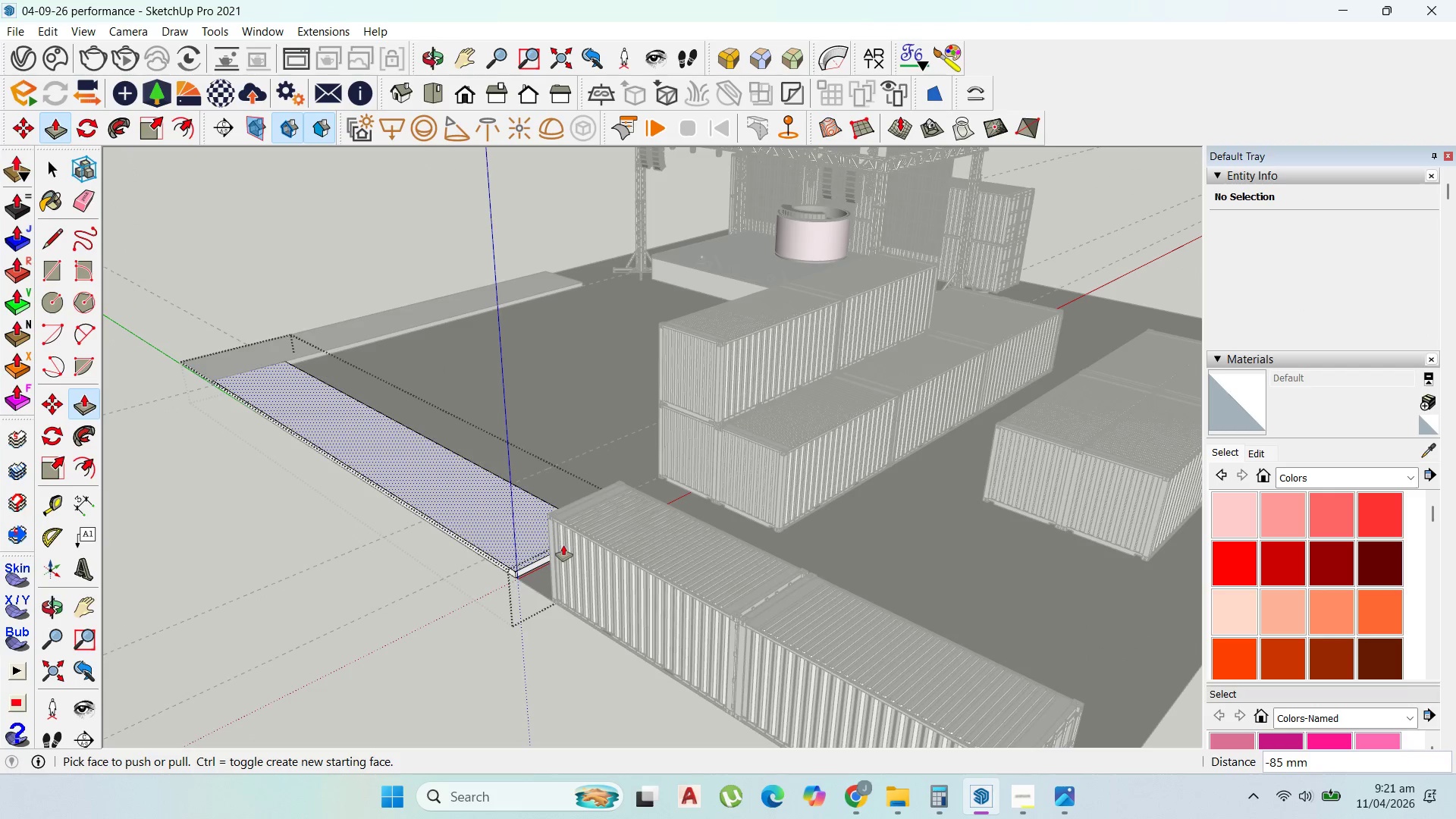 
left_click_drag(start_coordinate=[535, 566], to_coordinate=[426, 523])
 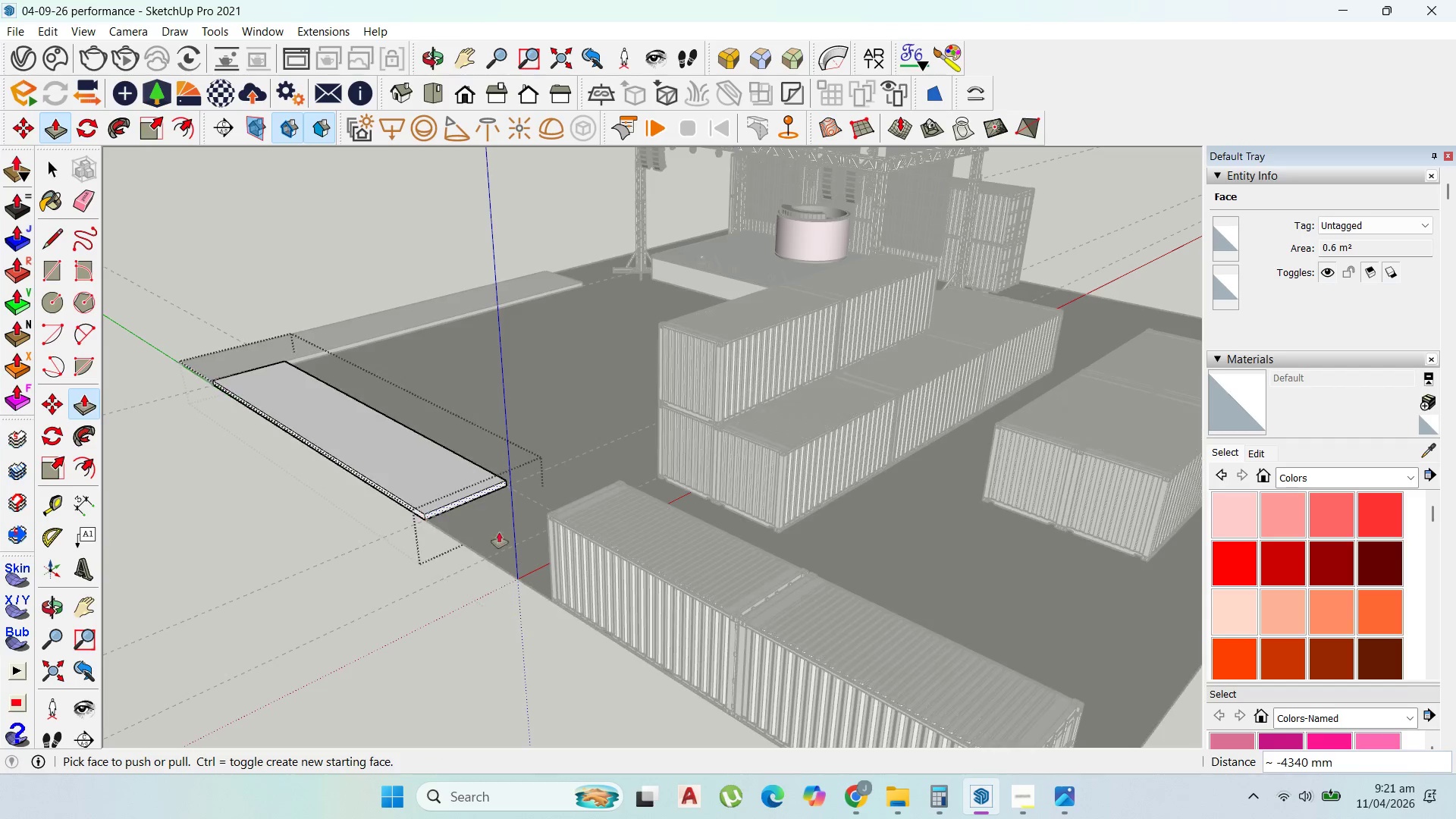 
scroll: coordinate [541, 546], scroll_direction: up, amount: 3.0
 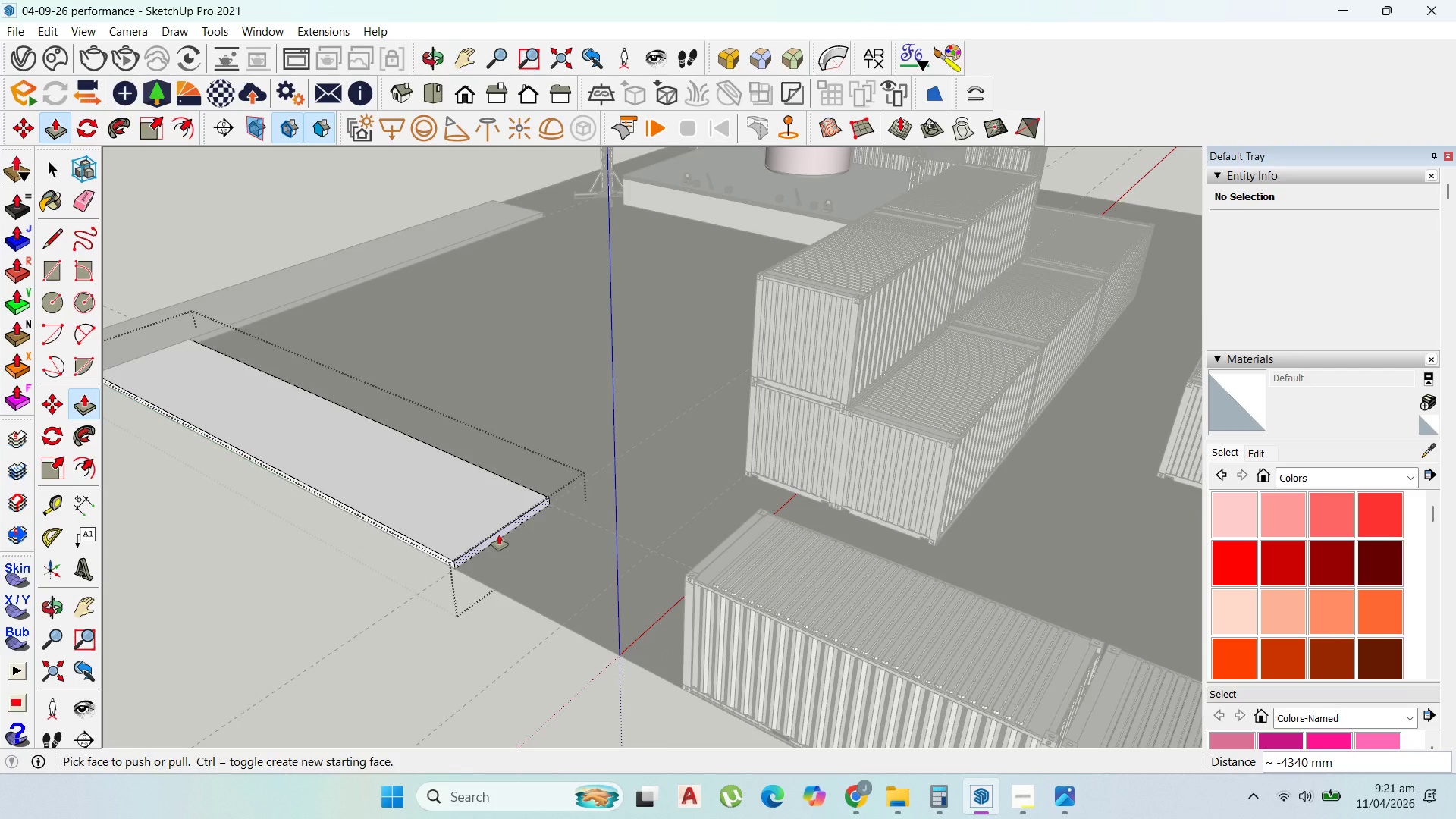 
left_click_drag(start_coordinate=[499, 535], to_coordinate=[420, 501])
 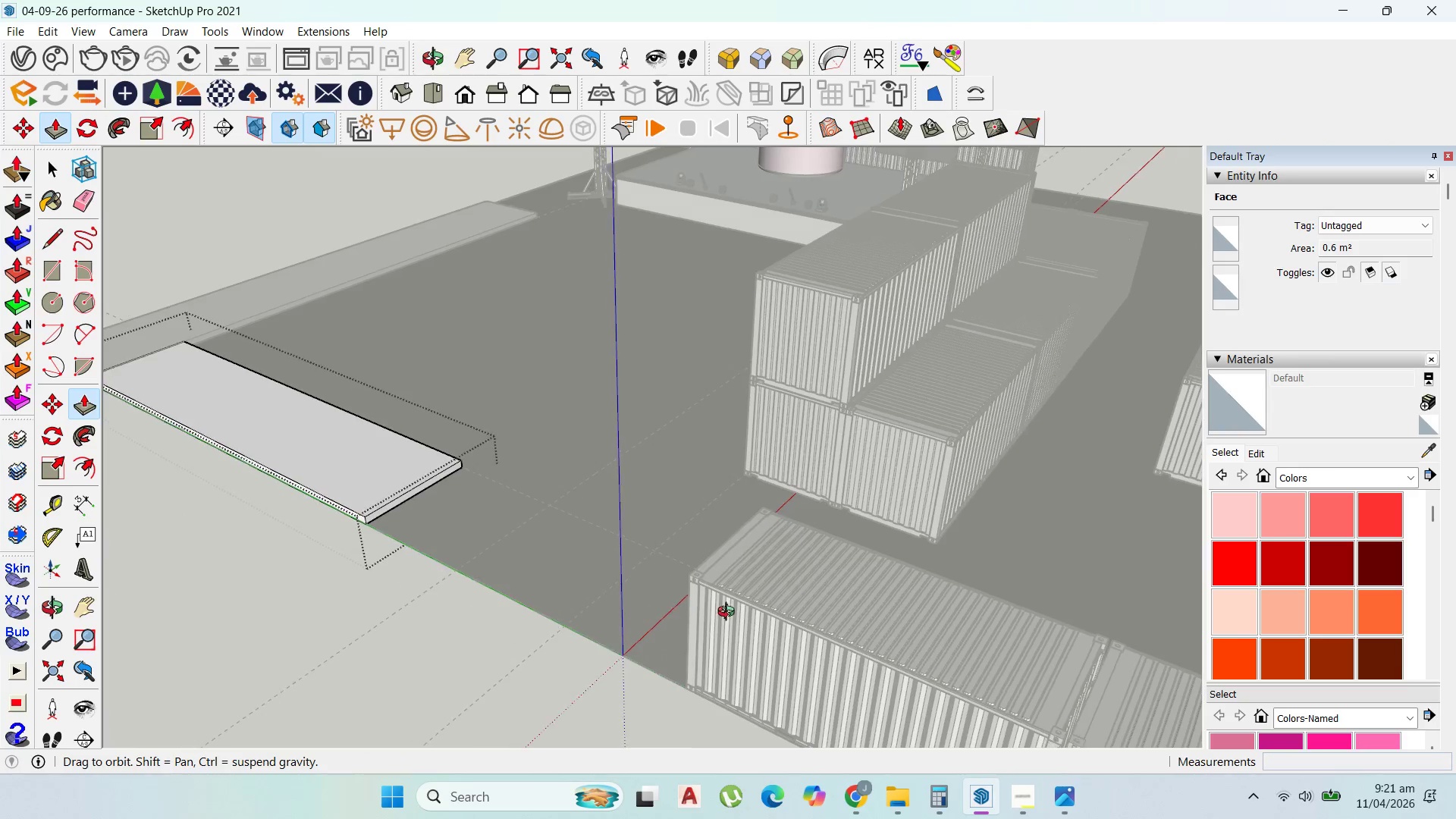 
type(3000)
 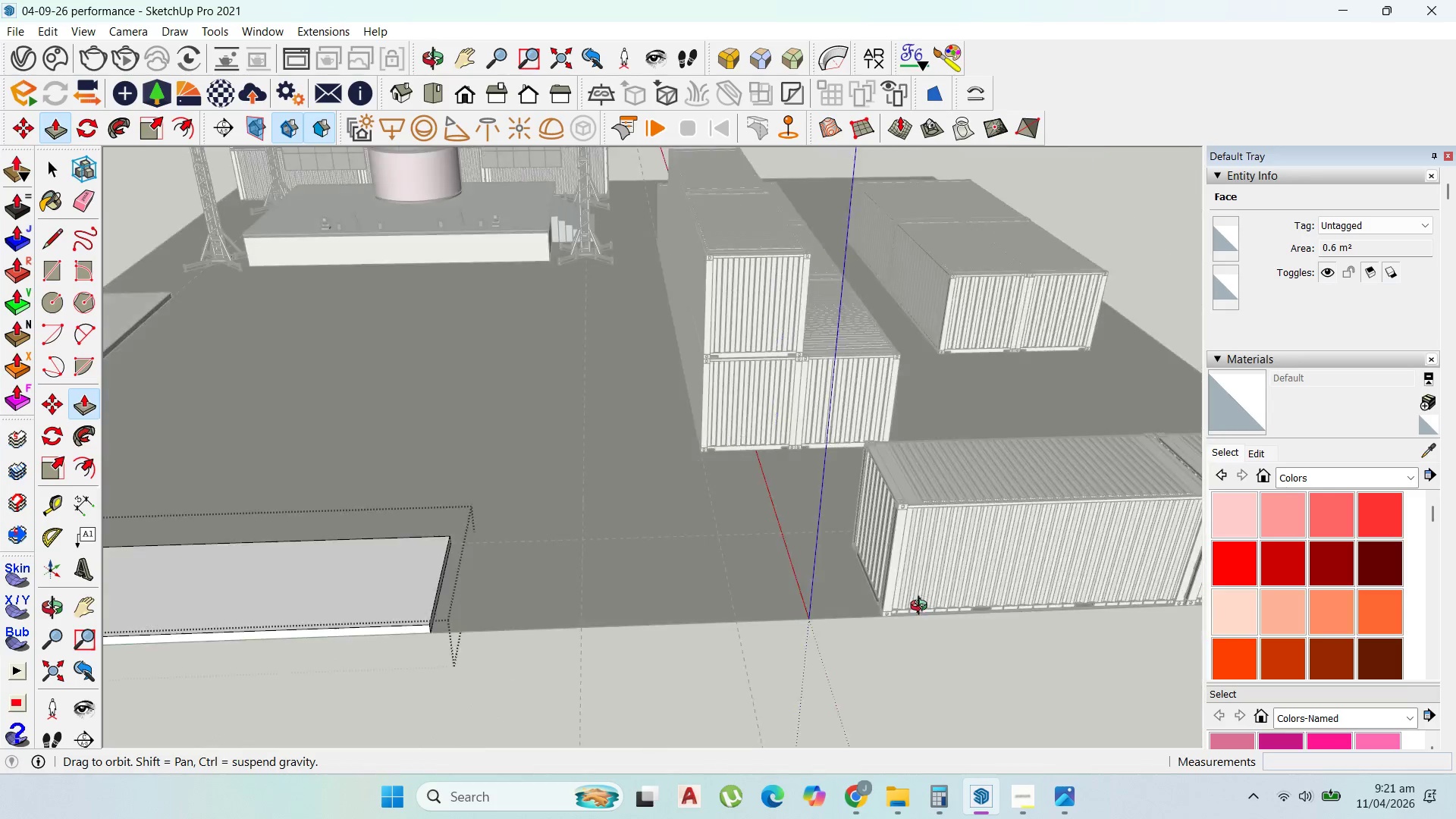 
scroll: coordinate [622, 463], scroll_direction: down, amount: 6.0
 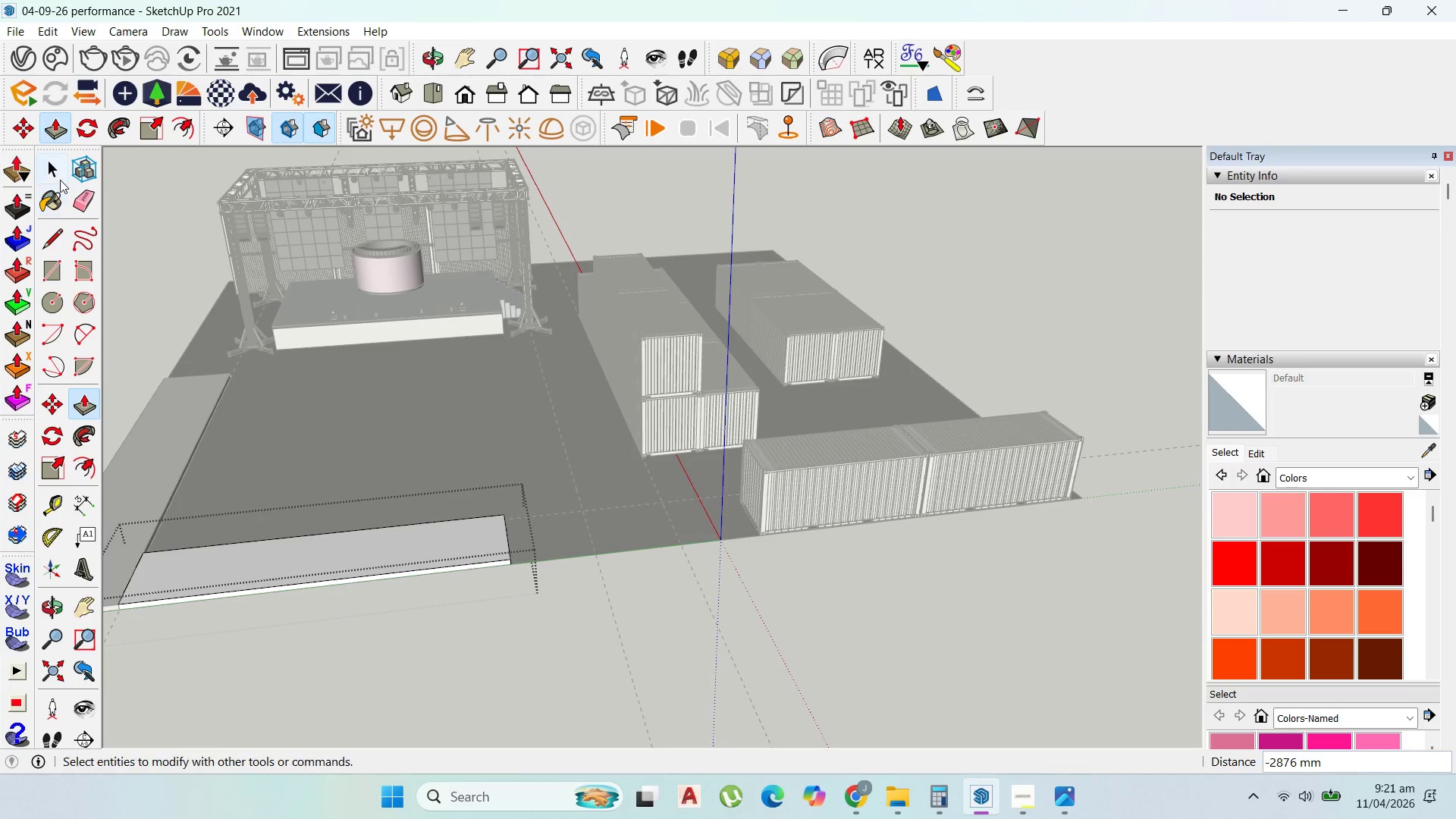 
left_click([58, 174])
 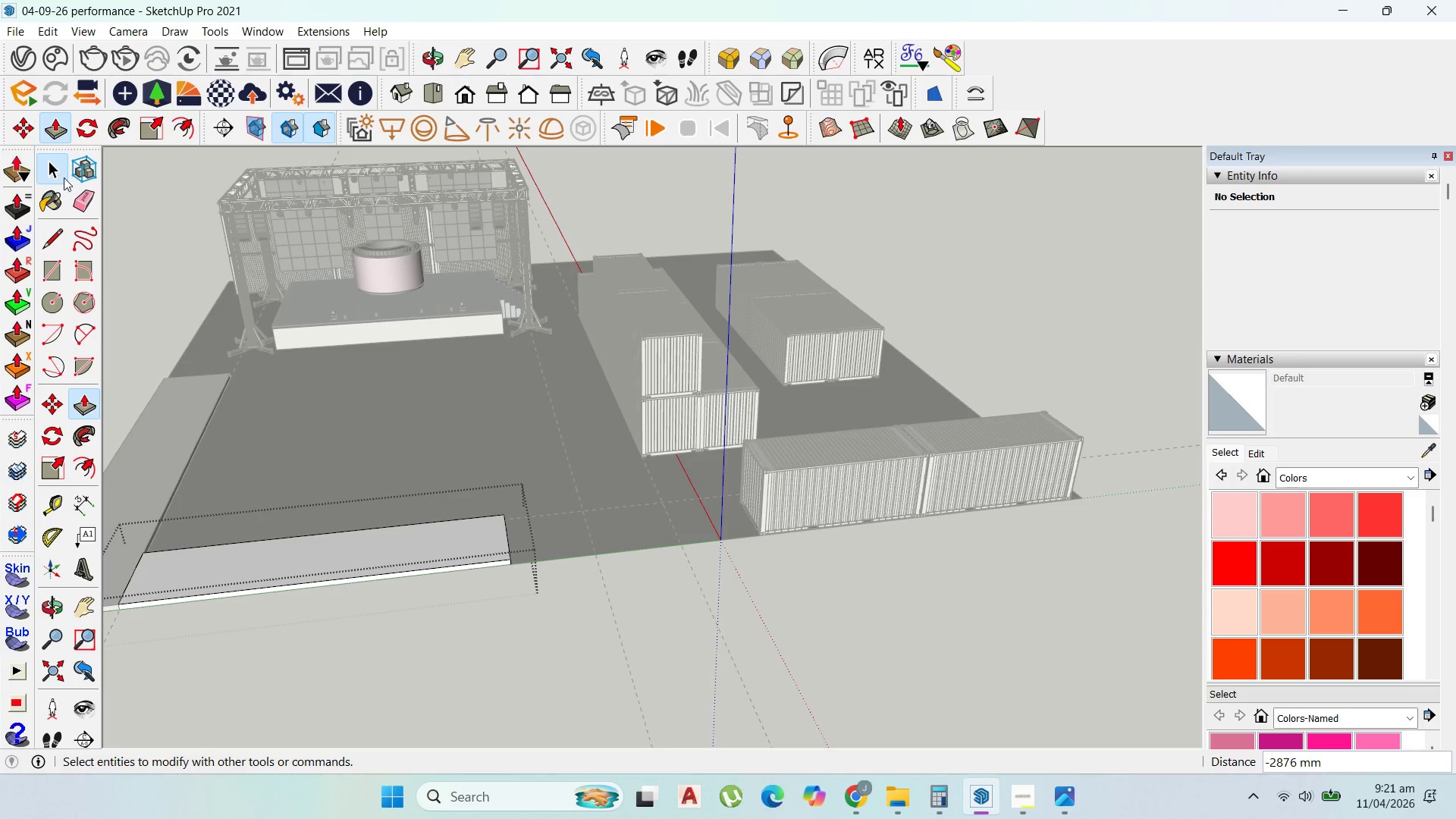 
key(Escape)
 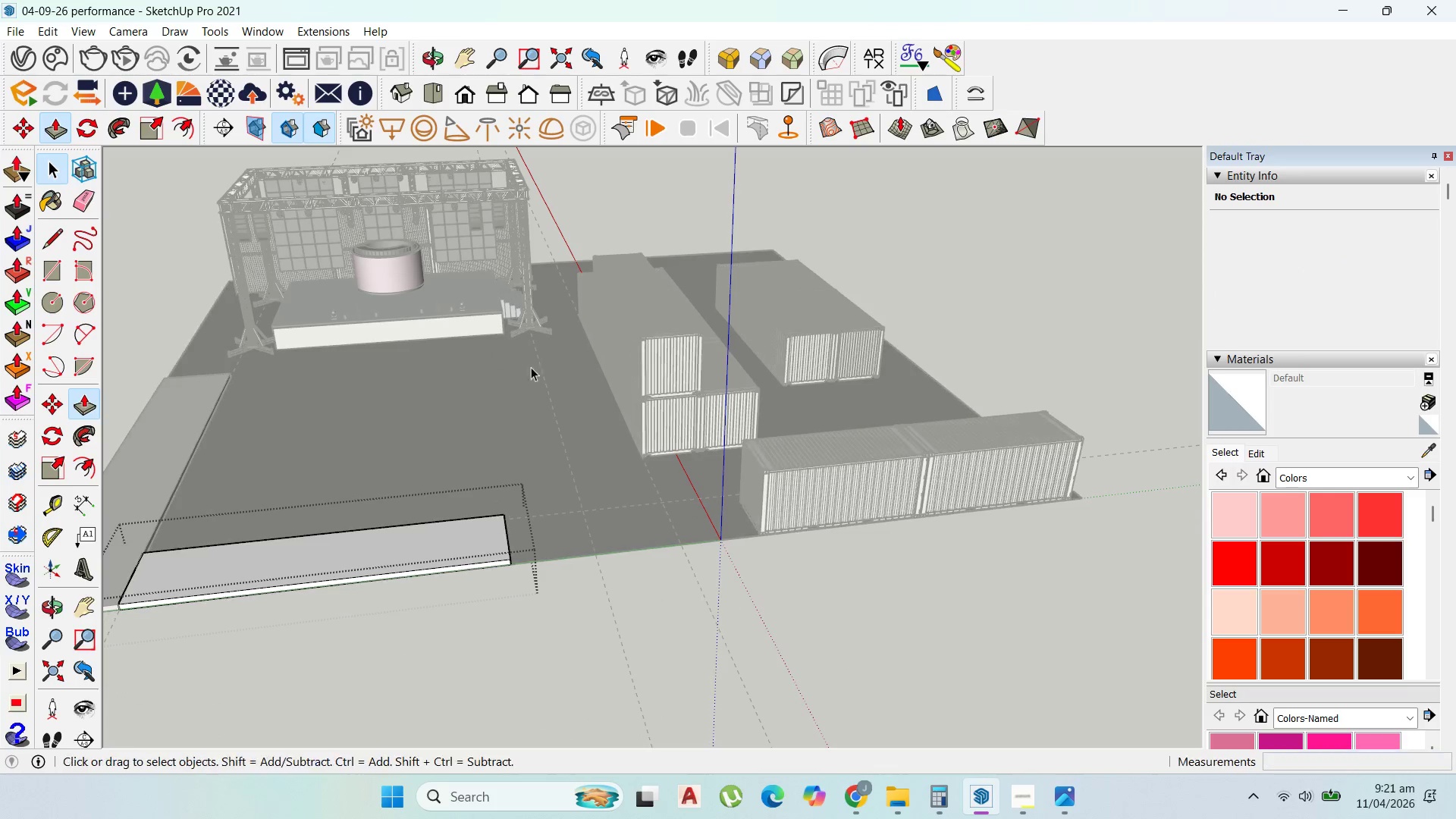 
key(Escape)
 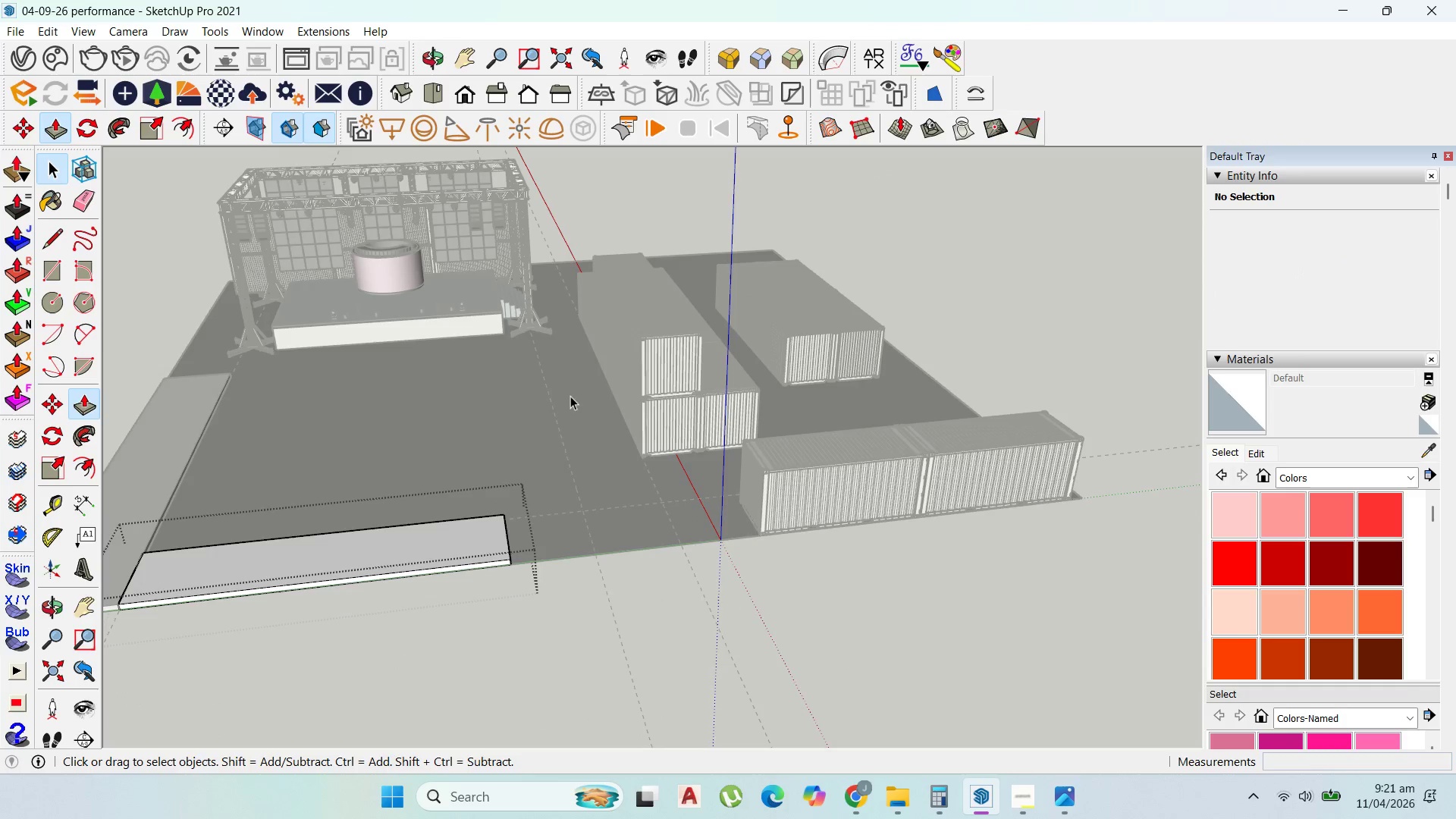 
key(Escape)
 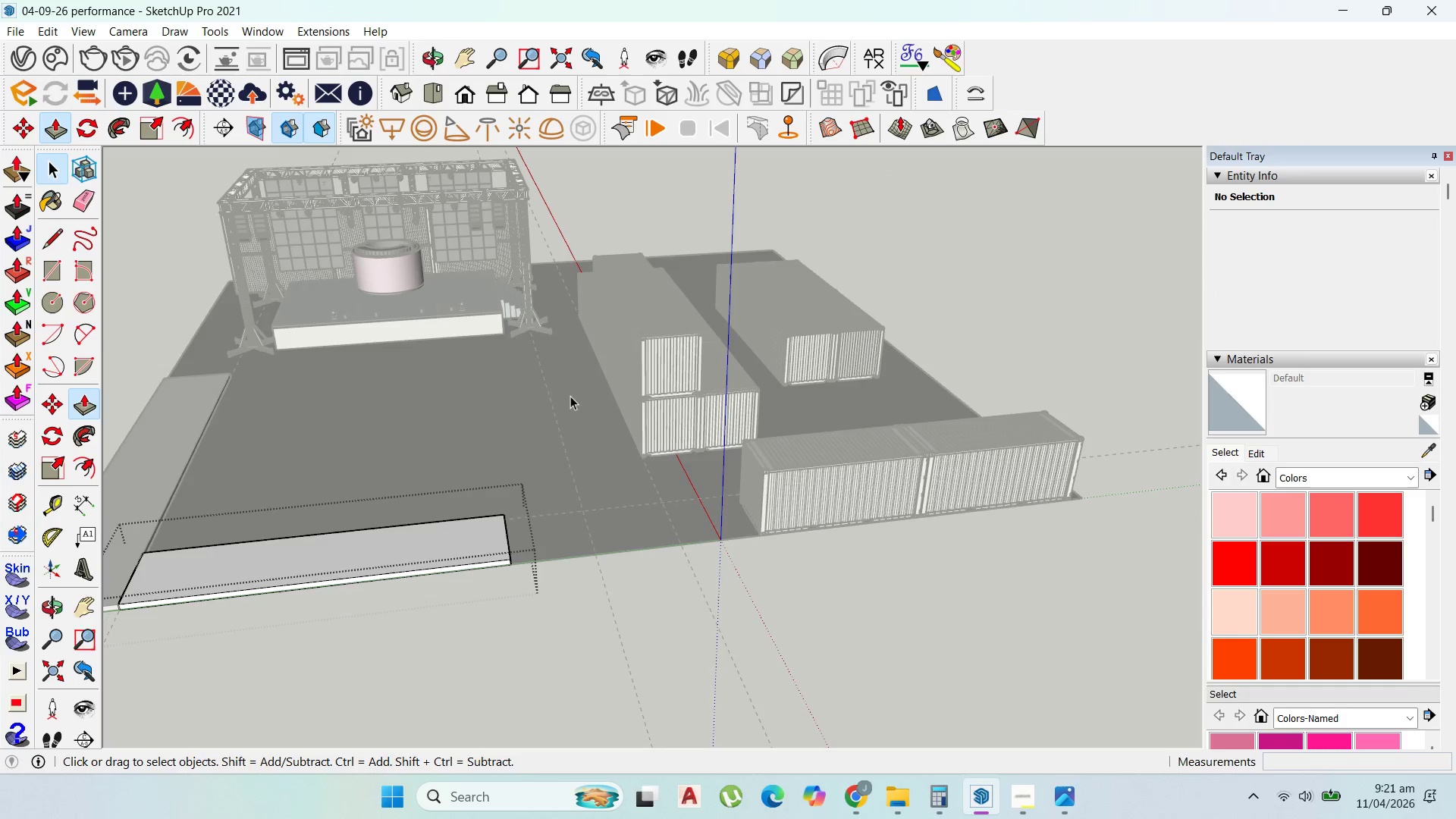 
scroll: coordinate [554, 383], scroll_direction: down, amount: 1.0
 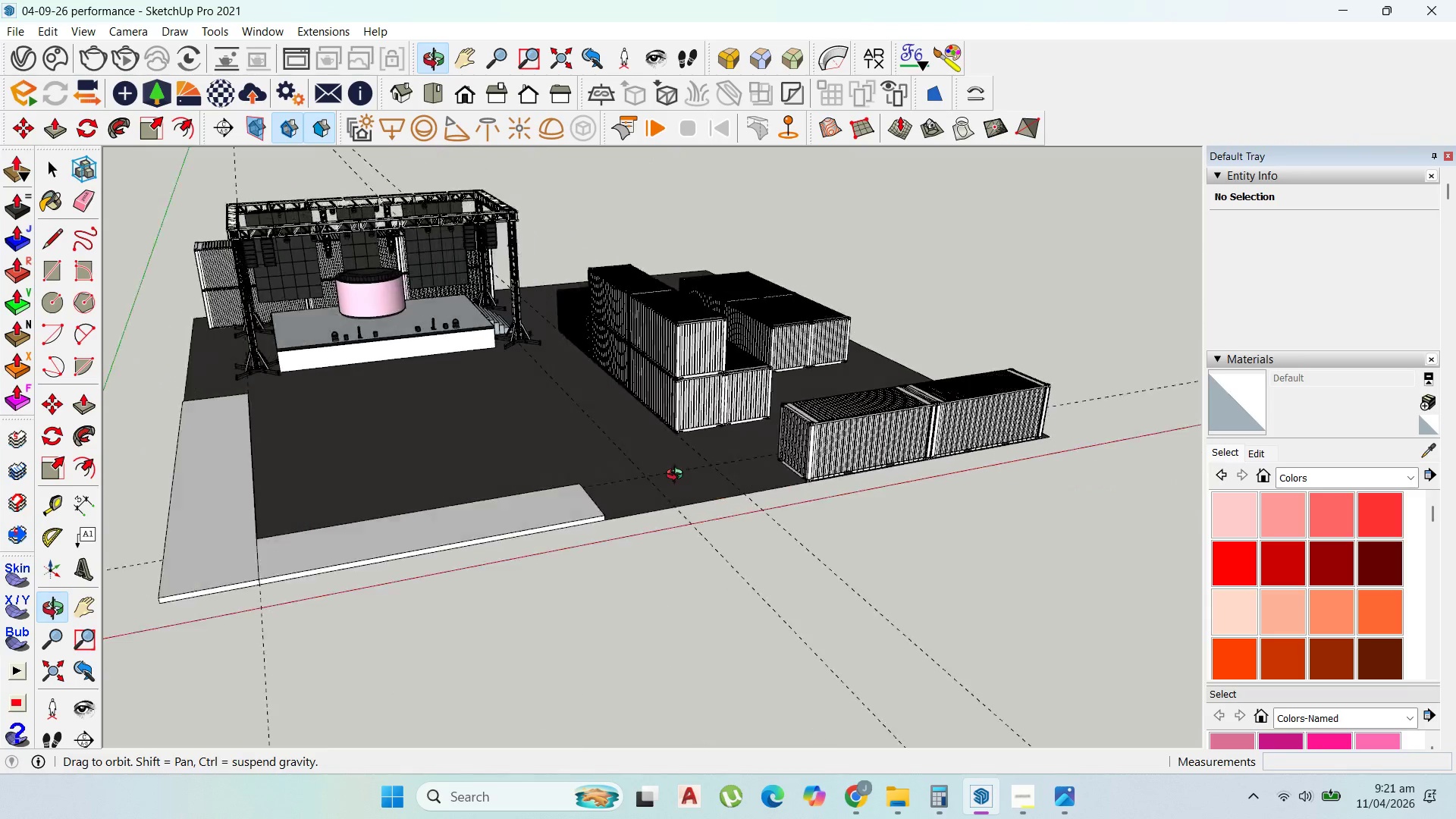 
scroll: coordinate [504, 396], scroll_direction: up, amount: 3.0
 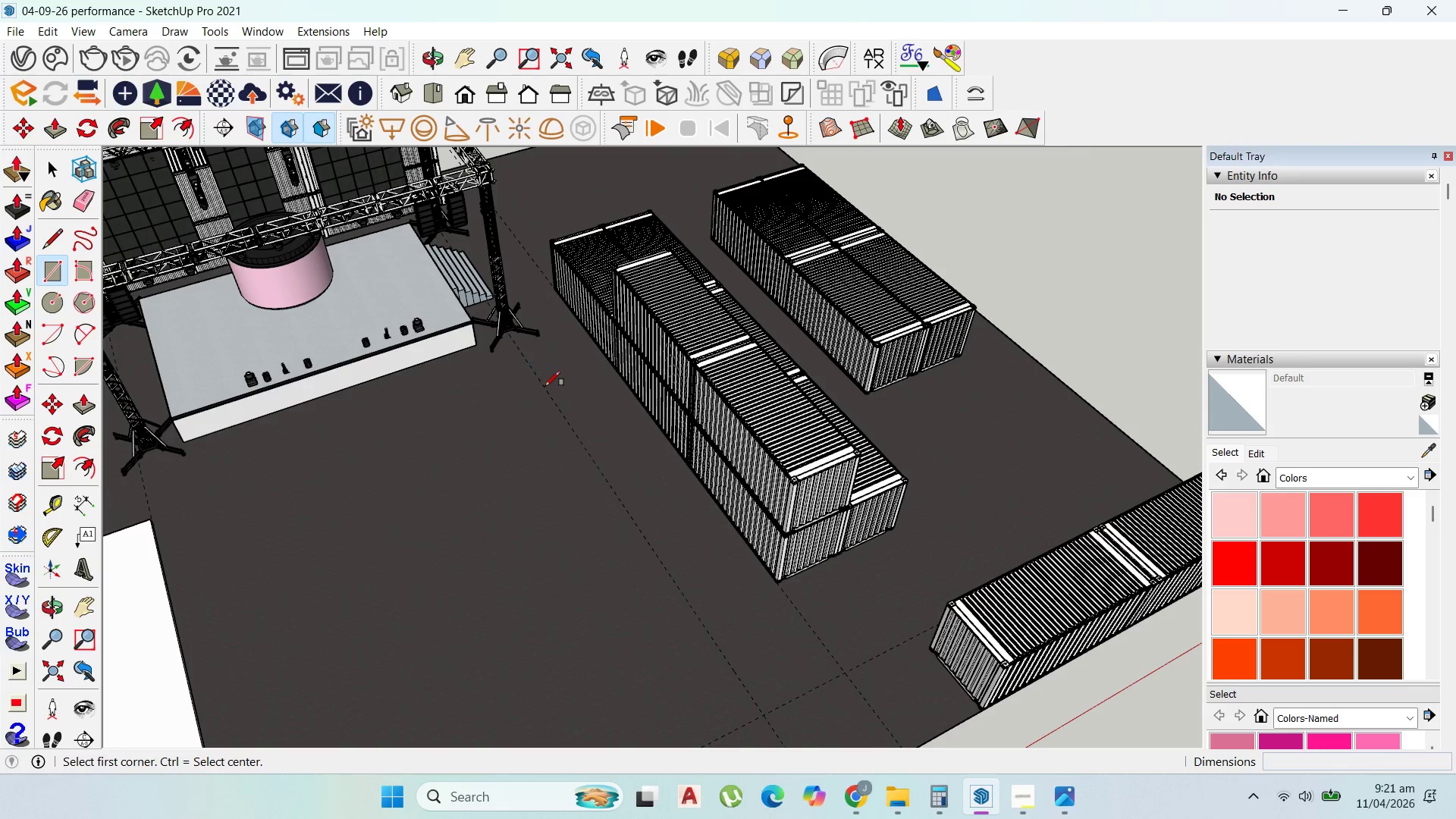 
left_click([548, 388])
 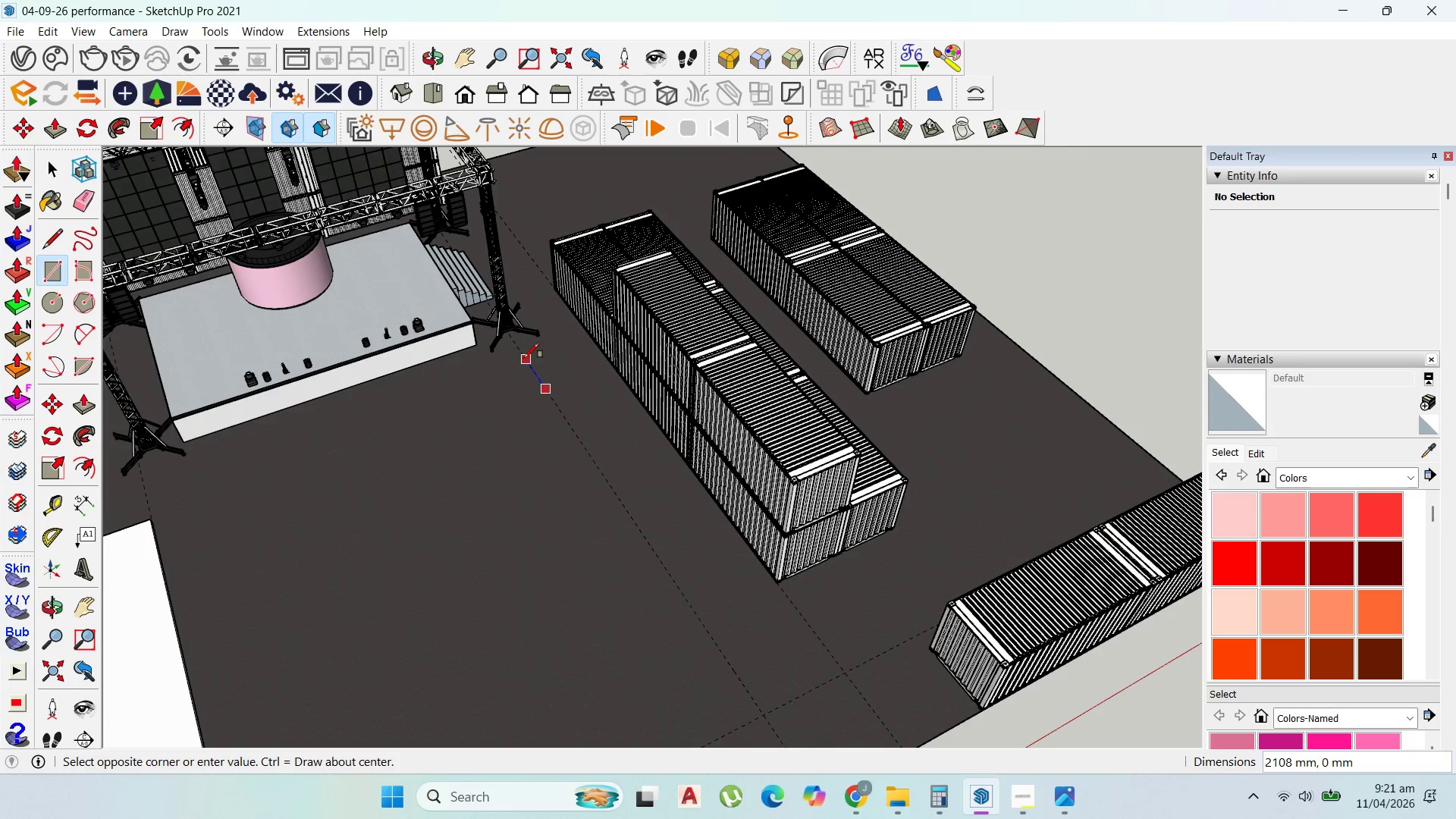 
scroll: coordinate [524, 353], scroll_direction: down, amount: 6.0
 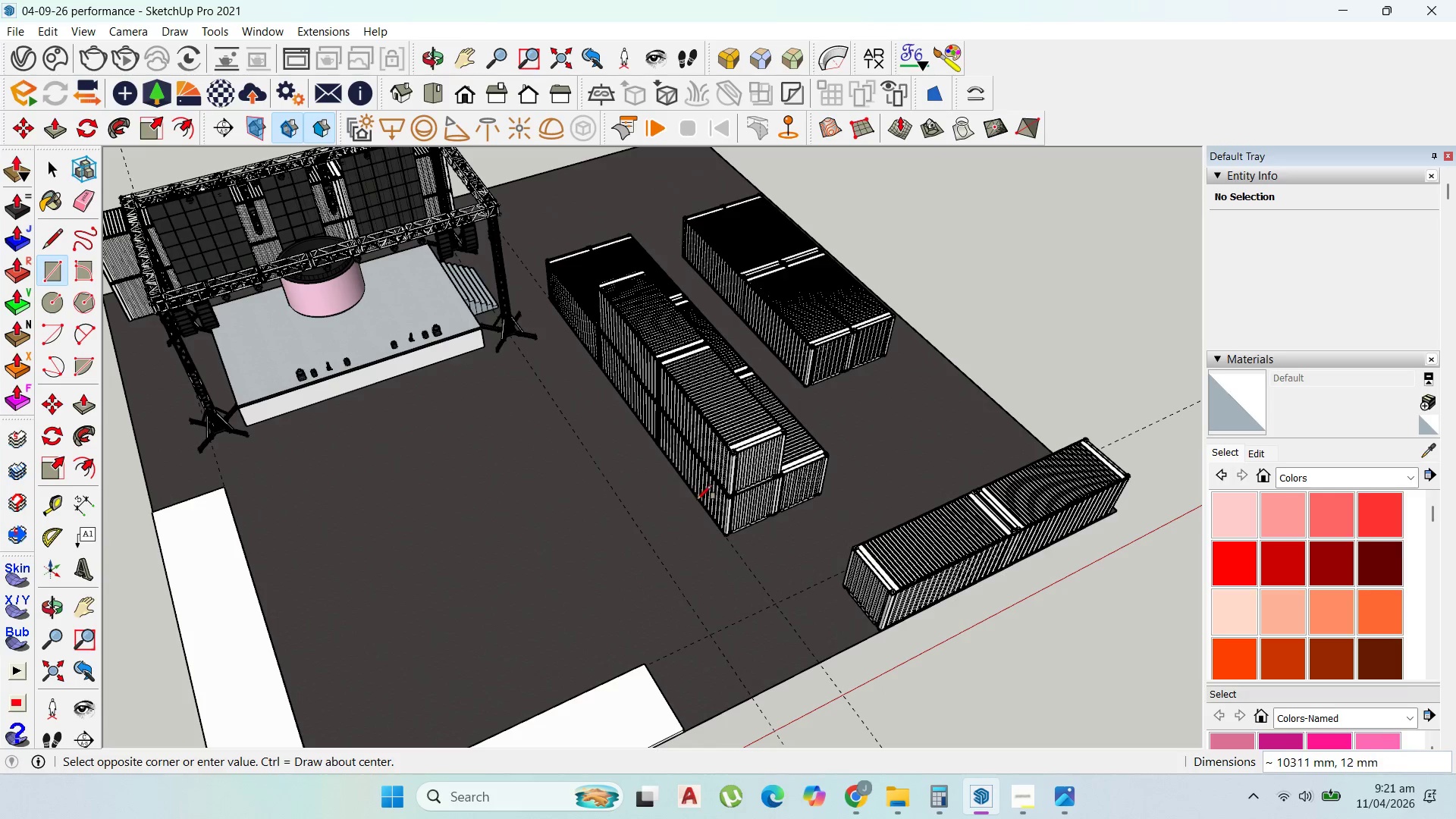 
scroll: coordinate [731, 542], scroll_direction: up, amount: 8.0
 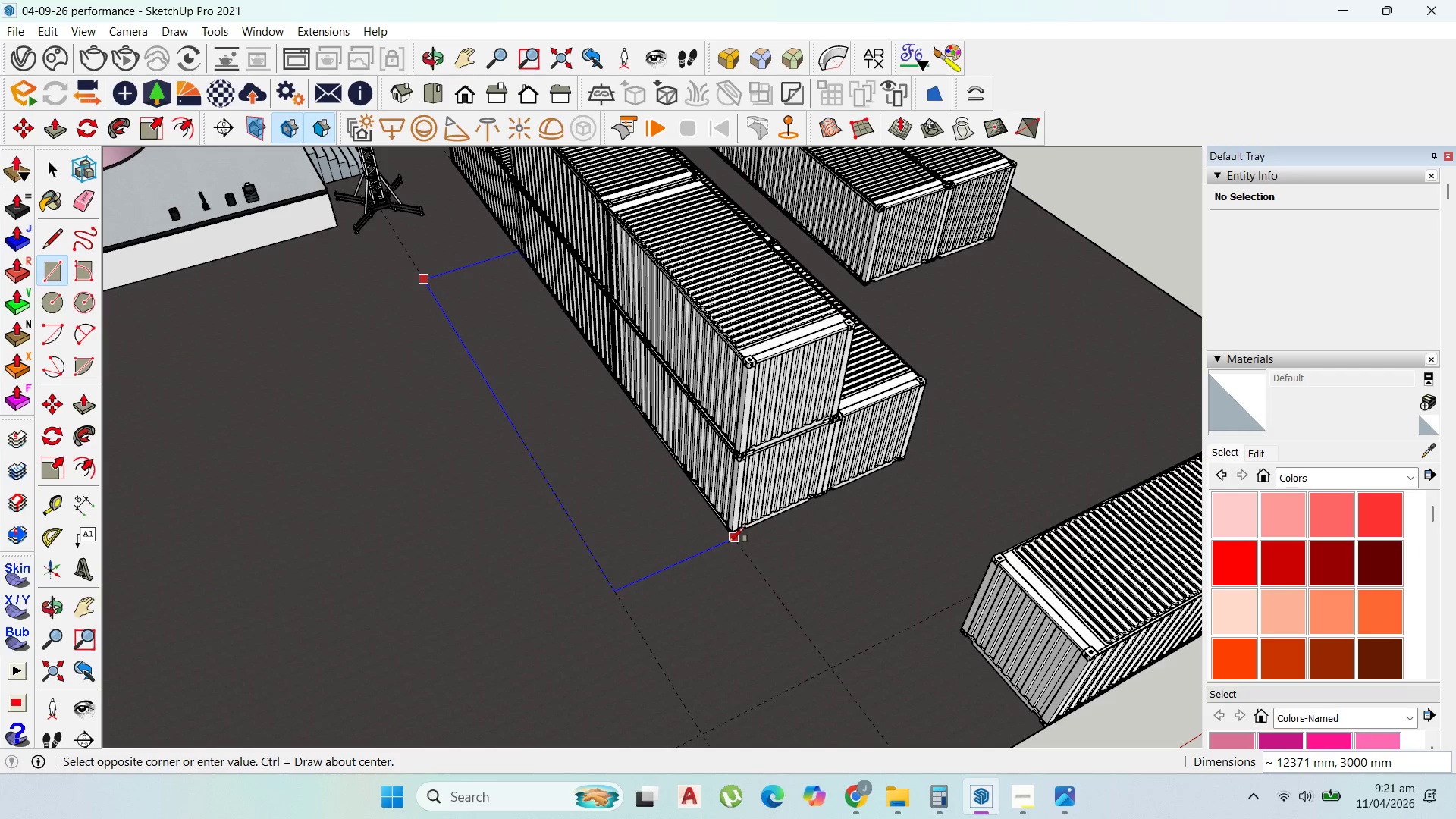 
left_click([728, 542])
 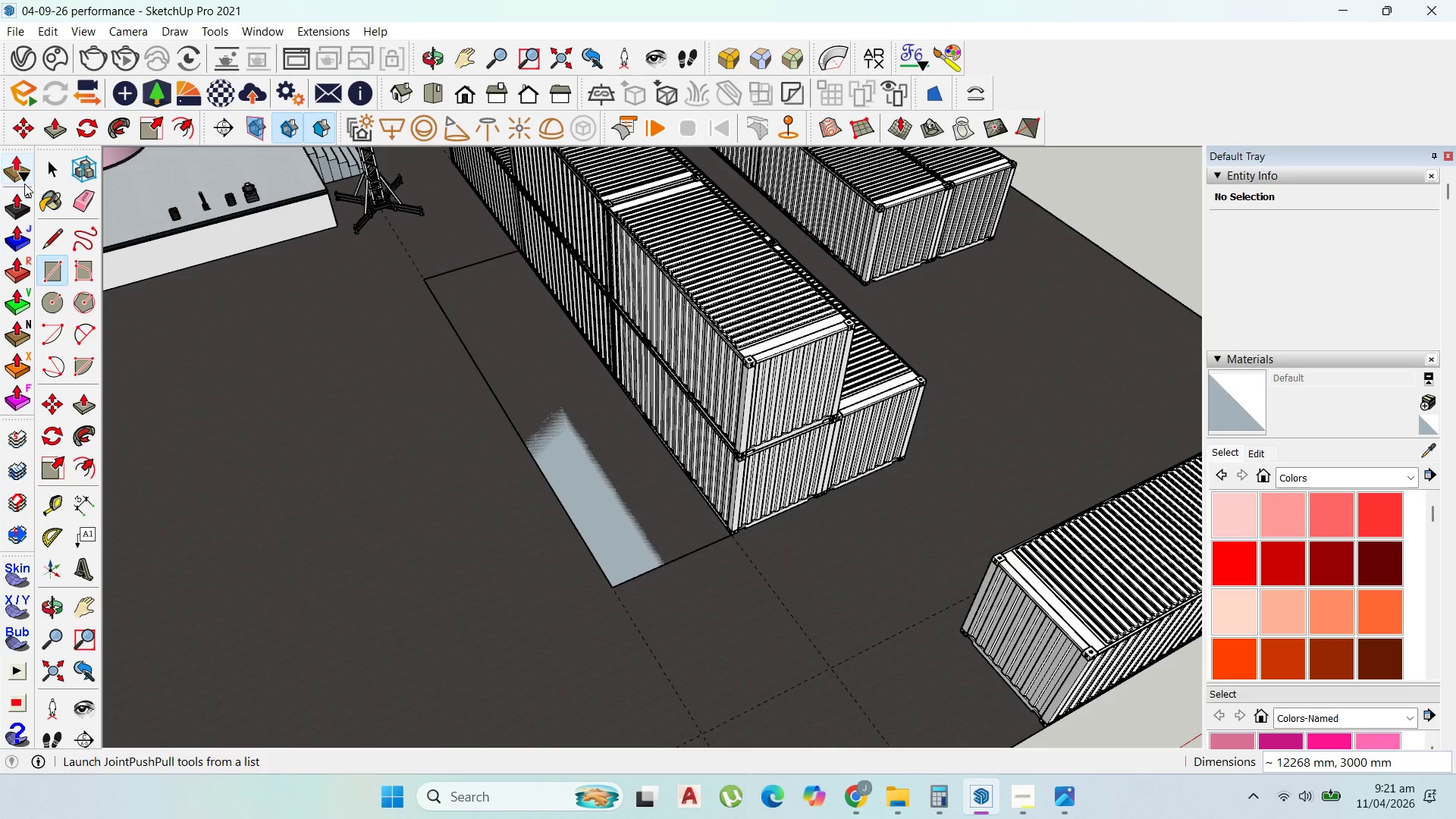 
left_click([45, 171])
 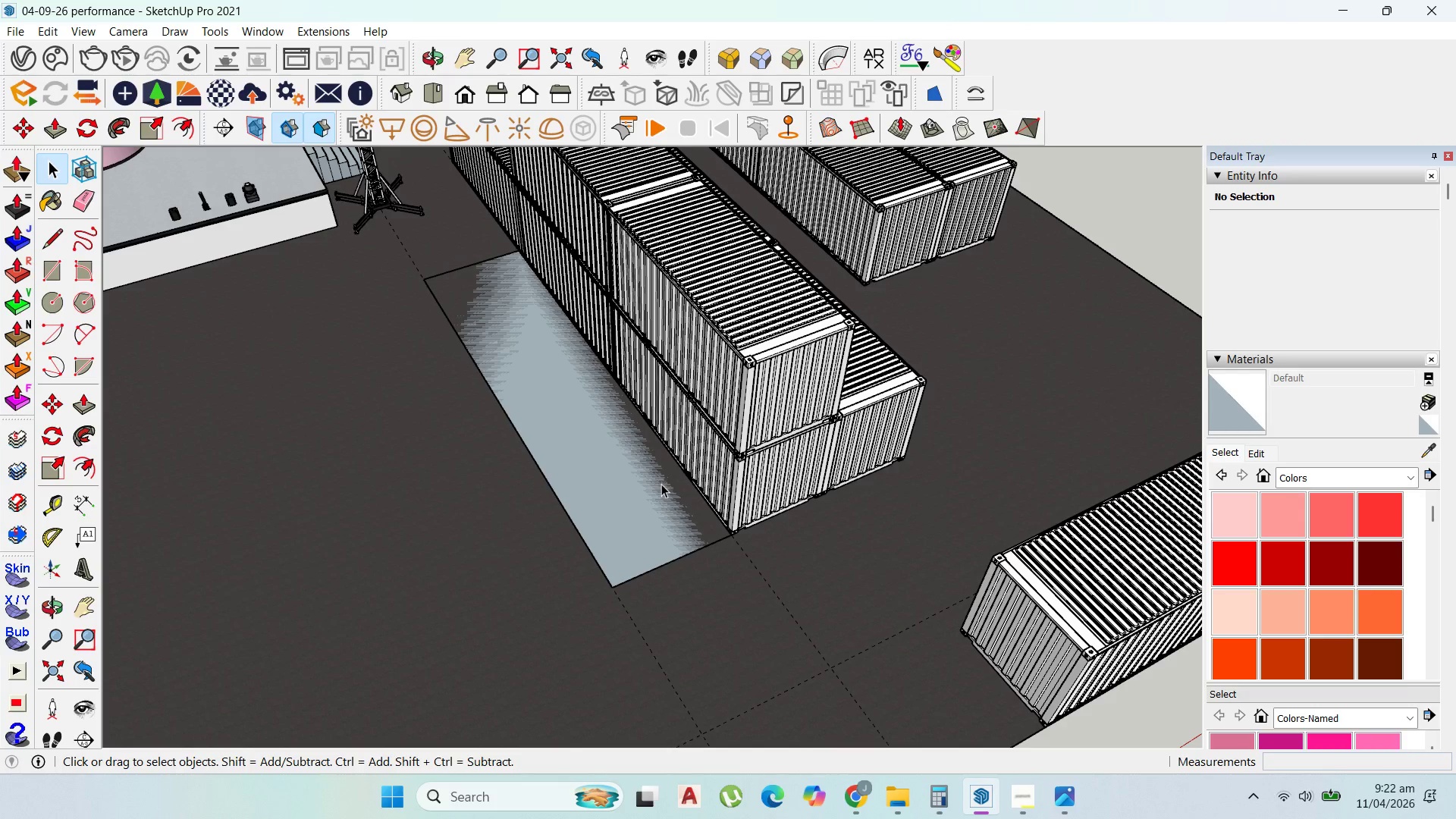 
double_click([661, 484])
 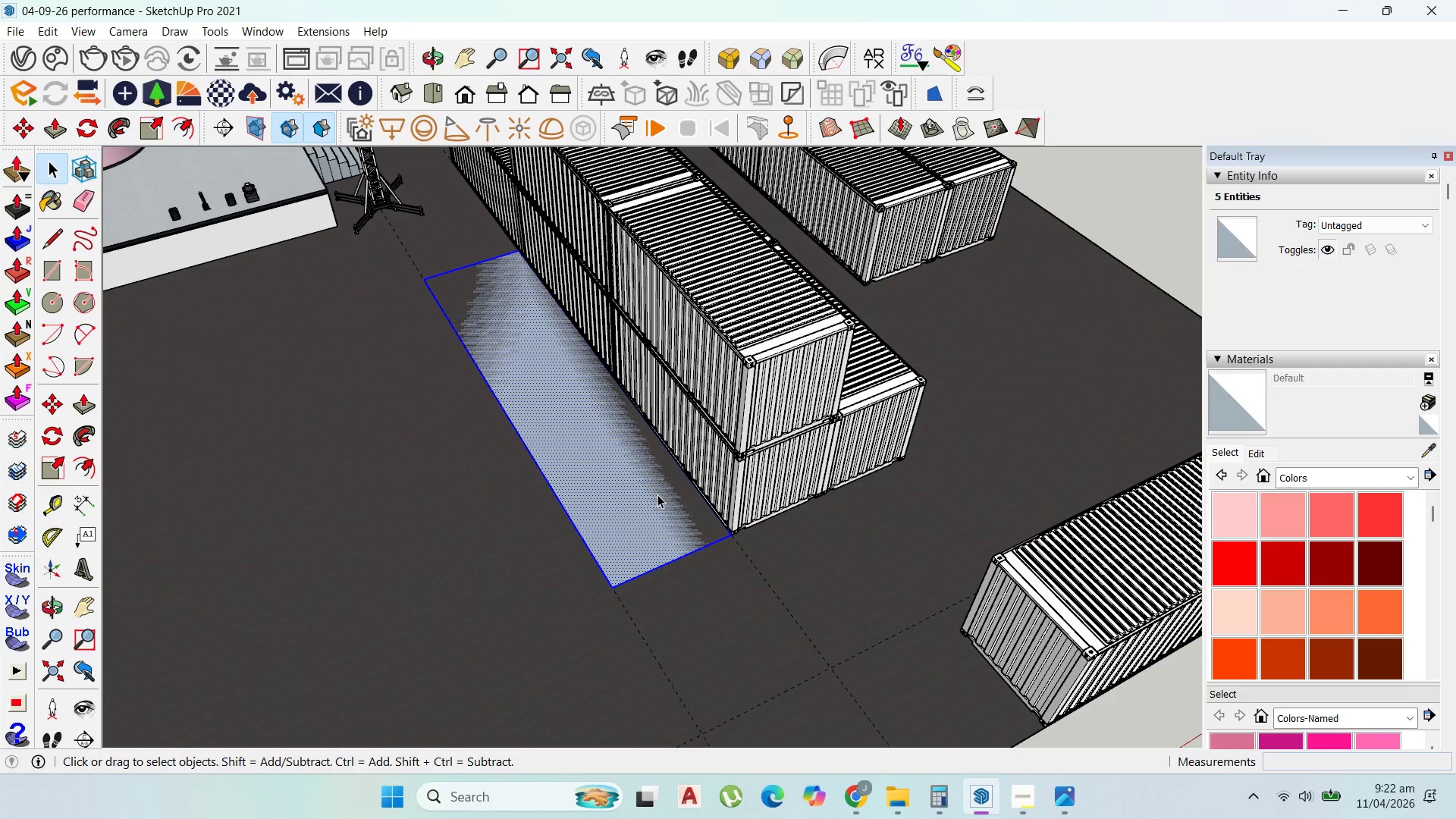 
right_click([657, 495])
 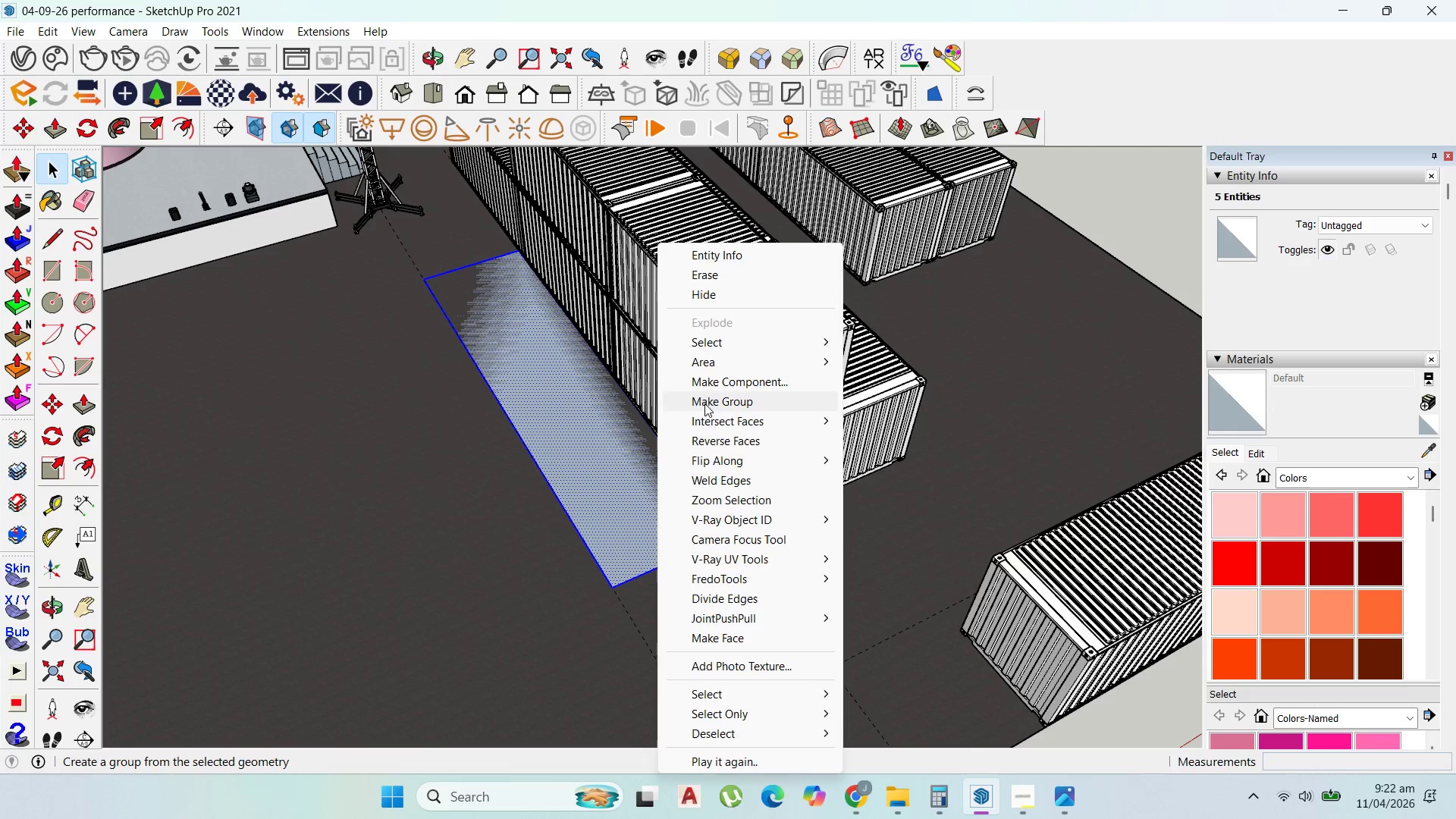 
left_click([705, 400])
 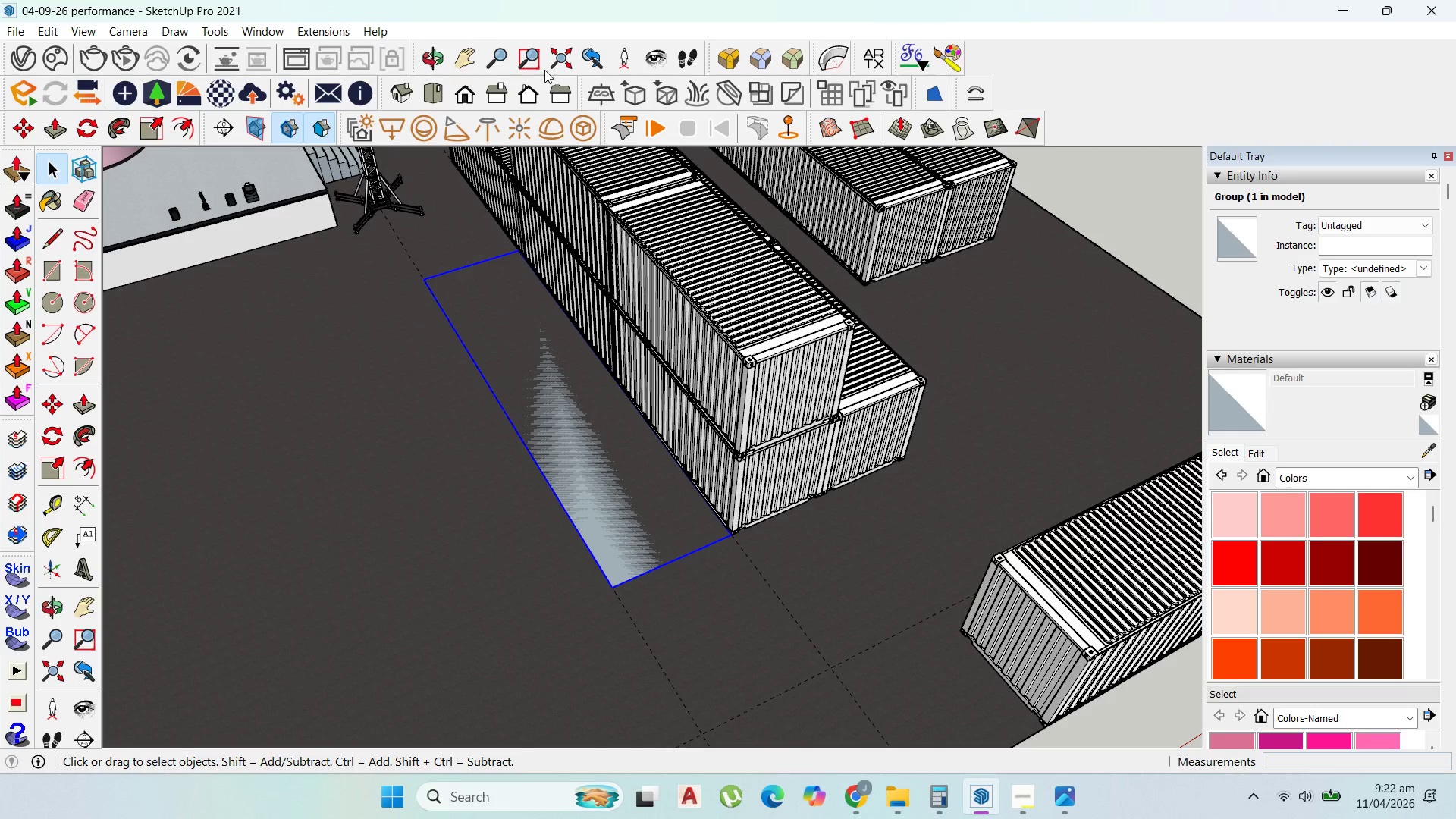 
wait(5.05)
 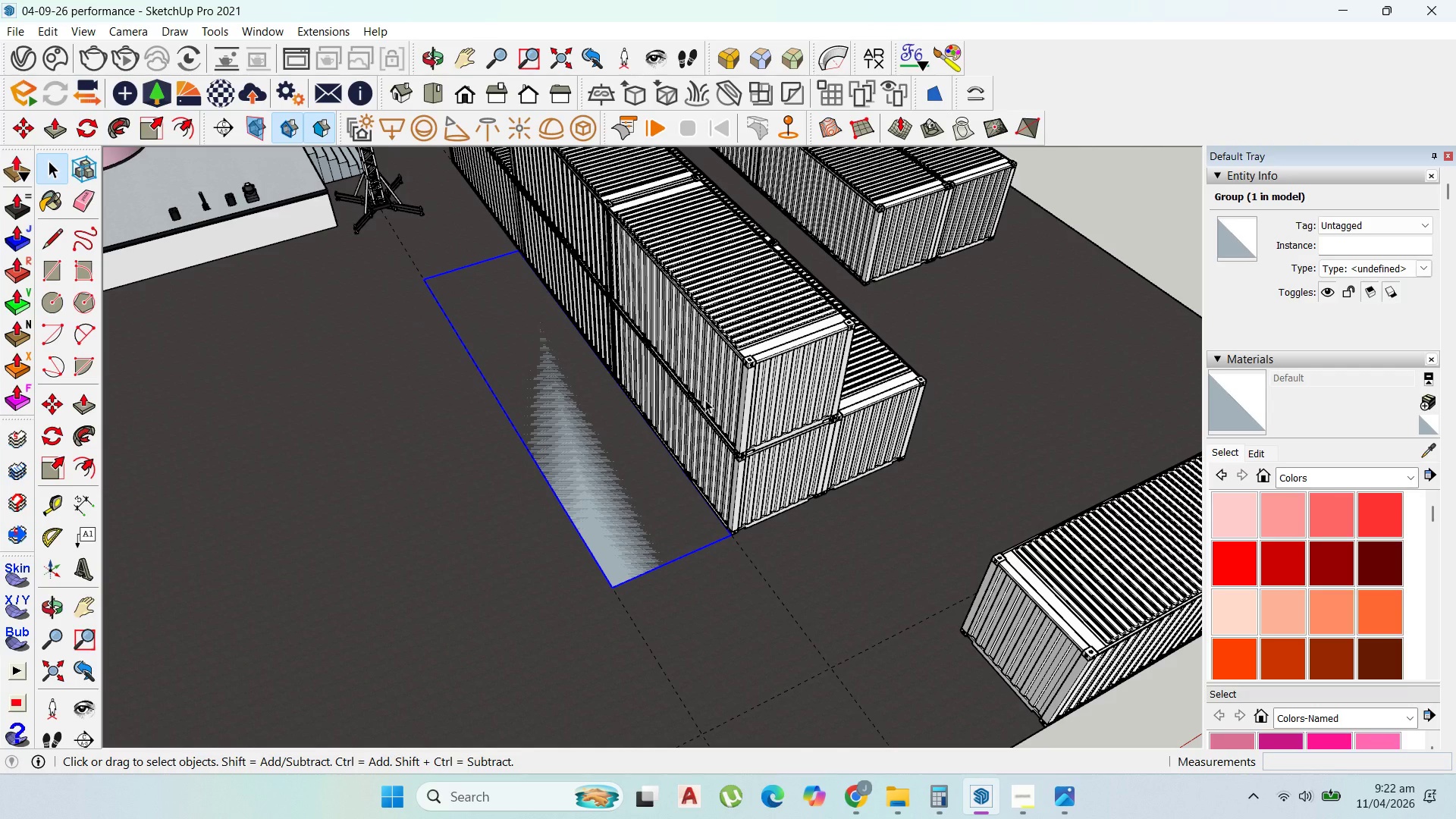 
double_click([647, 464])
 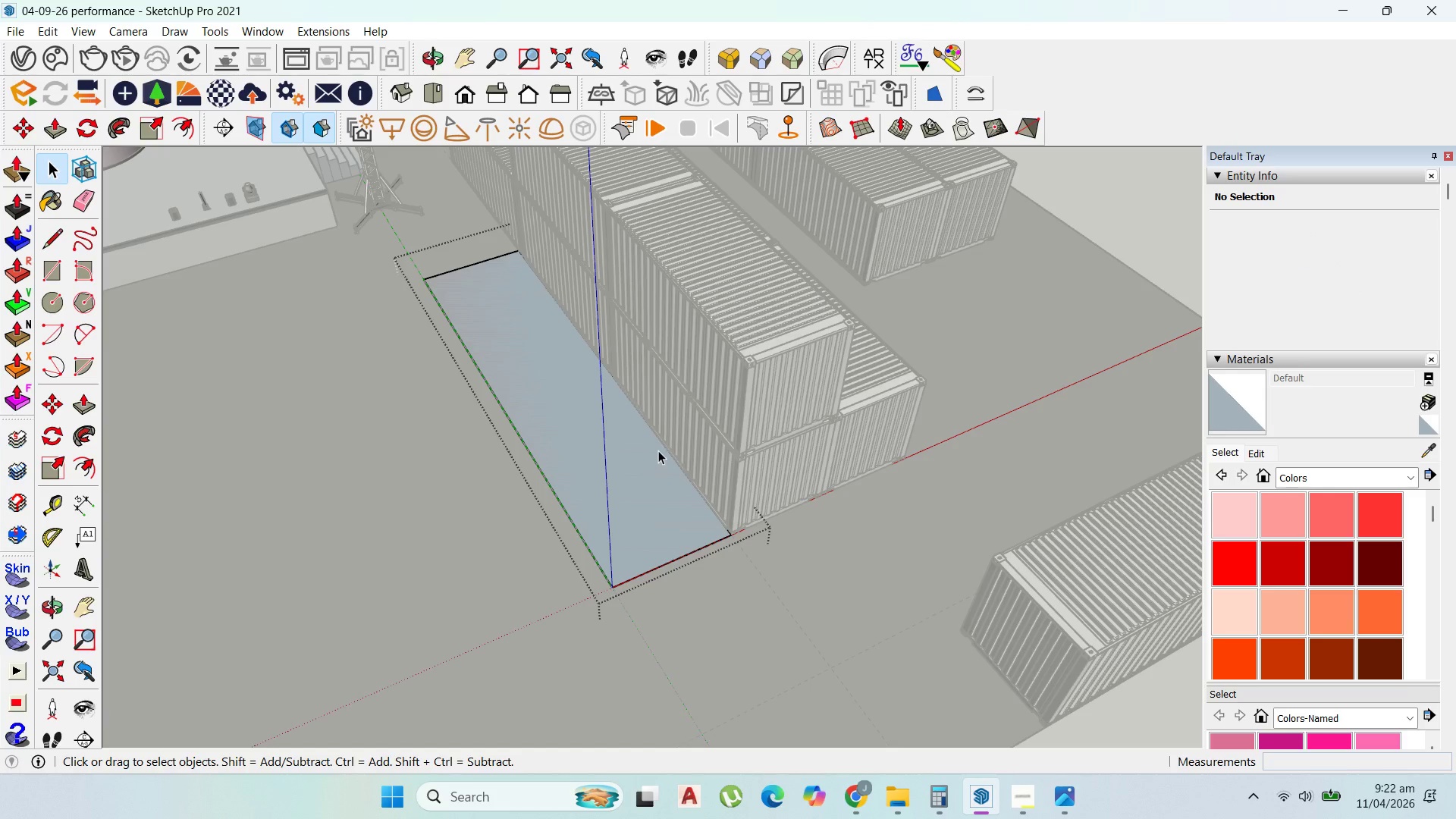 
key(P)
 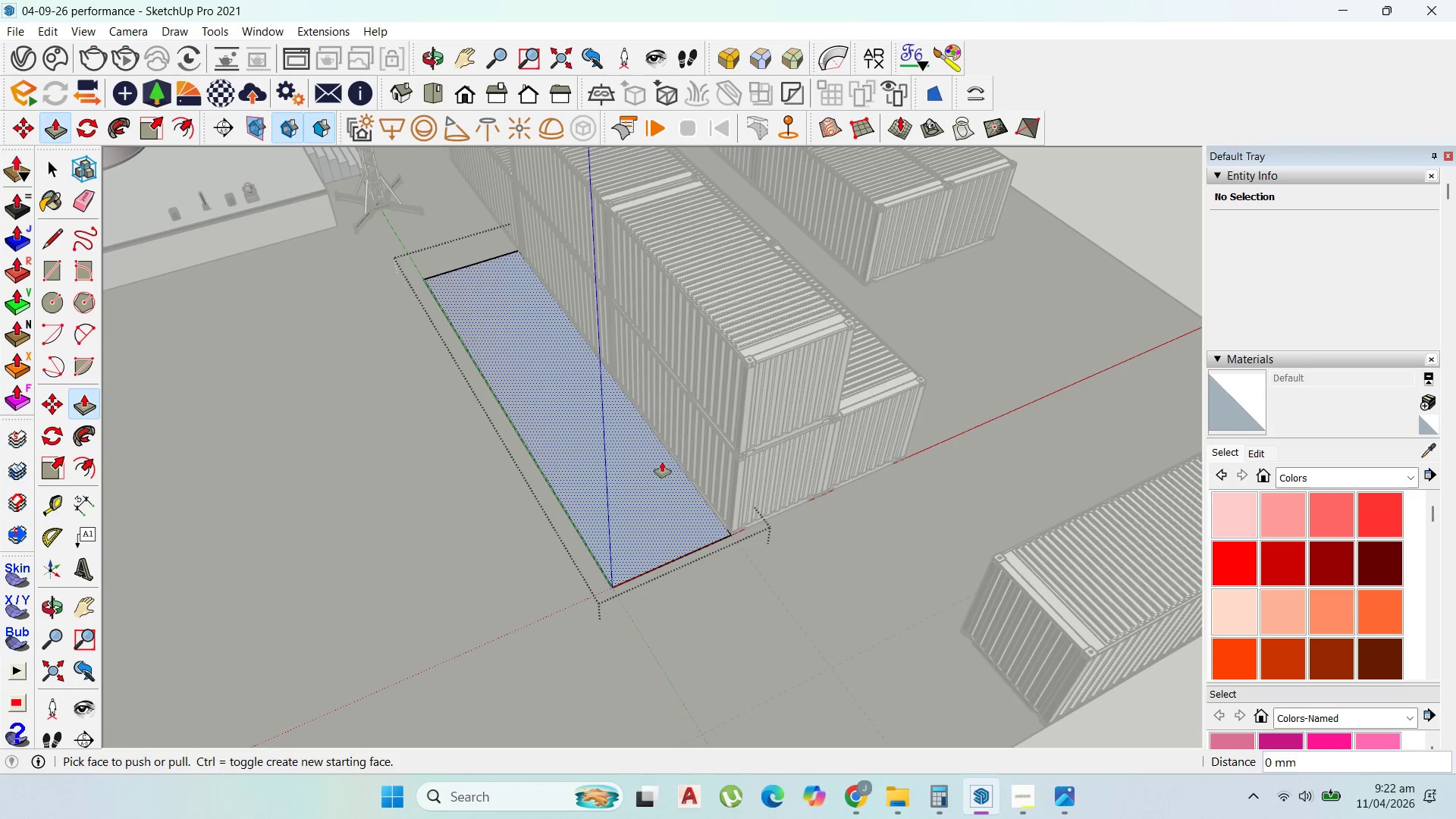 
left_click_drag(start_coordinate=[661, 463], to_coordinate=[710, 404])
 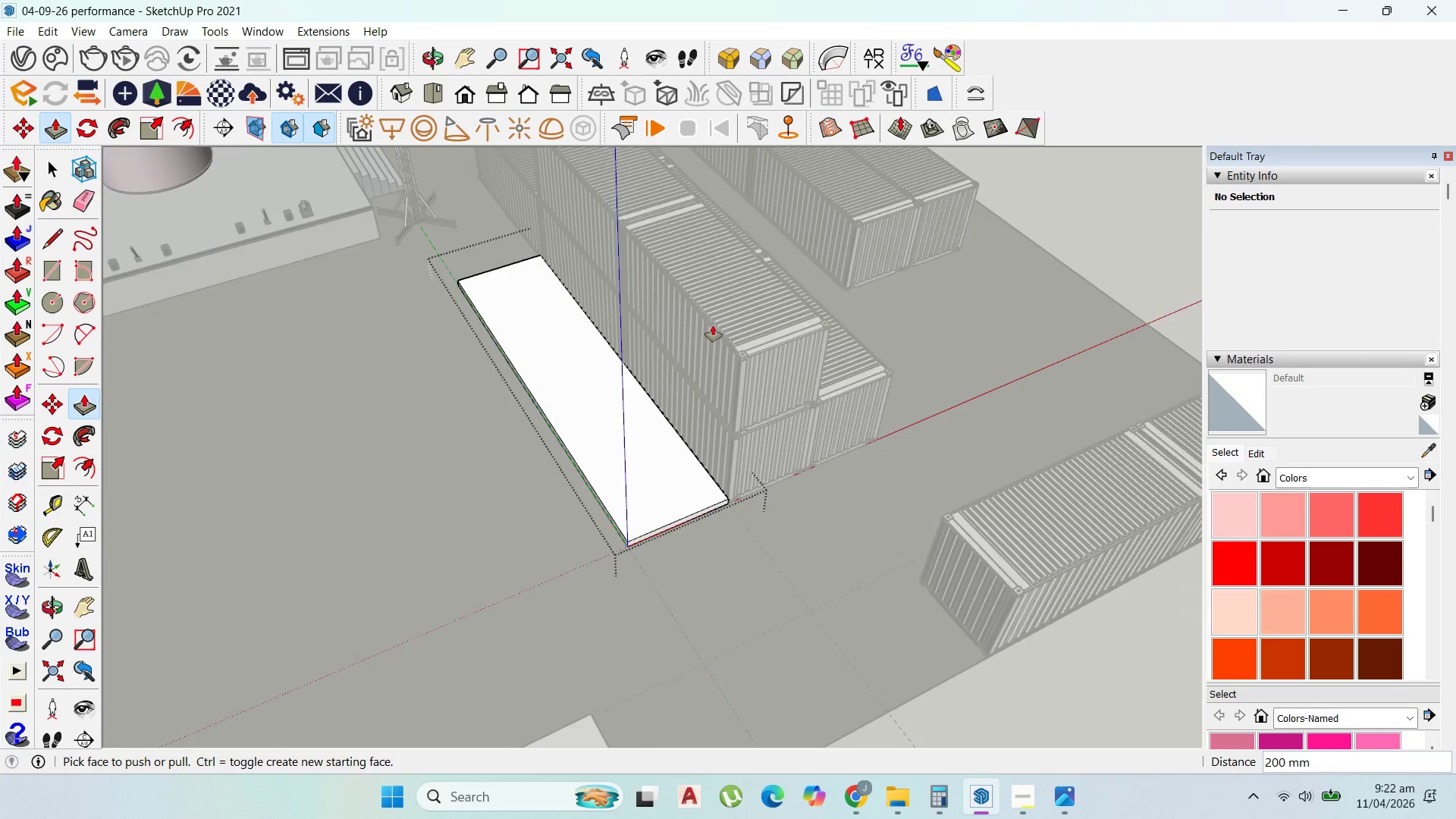 
type(200)
 